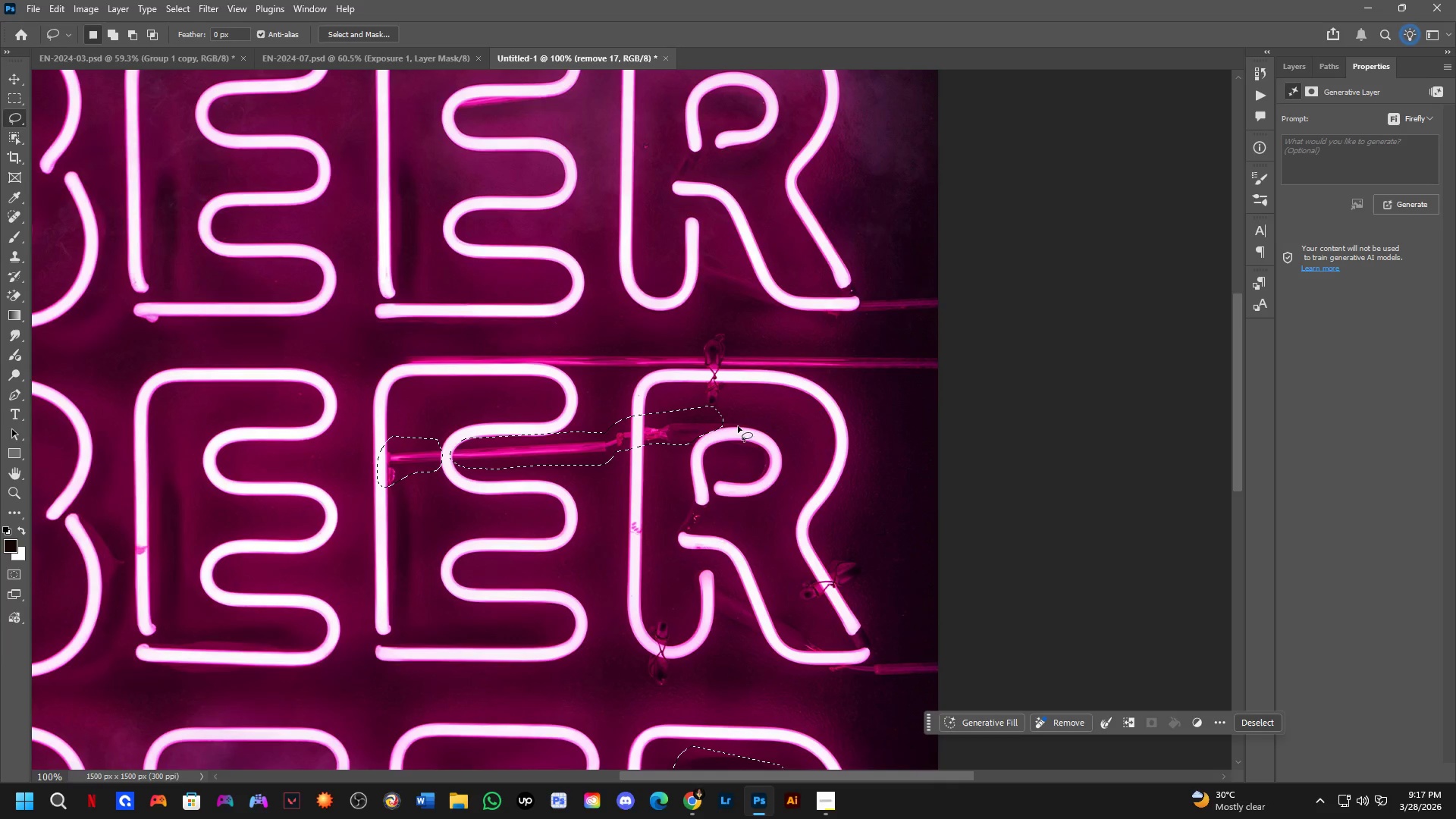 
hold_key(key=ShiftLeft, duration=0.36)
left_click_drag(start_coordinate=[700, 372], to_coordinate=[699, 351])
 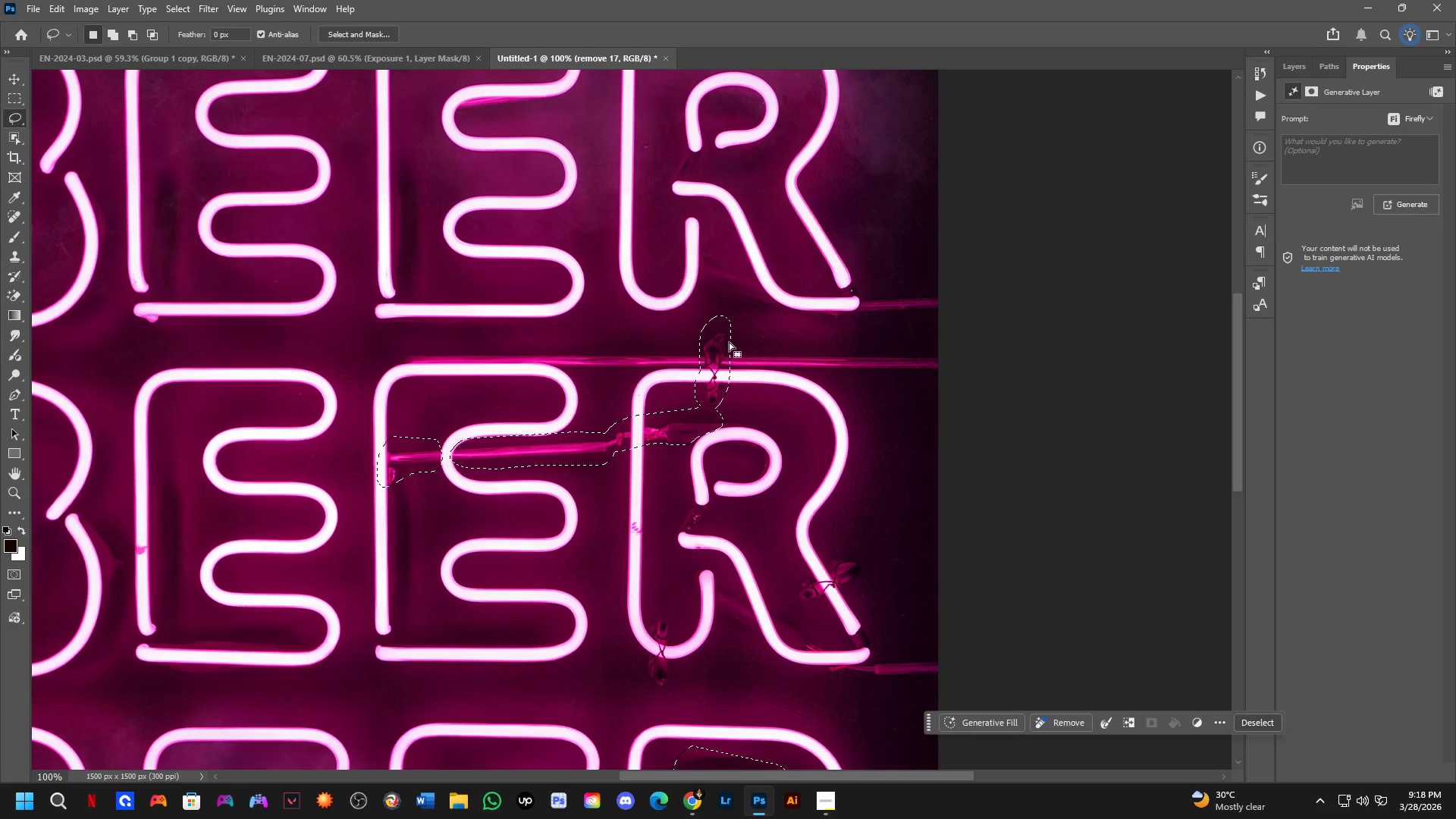 
hold_key(key=ShiftLeft, duration=0.38)
left_click_drag(start_coordinate=[727, 329], to_coordinate=[718, 379])
 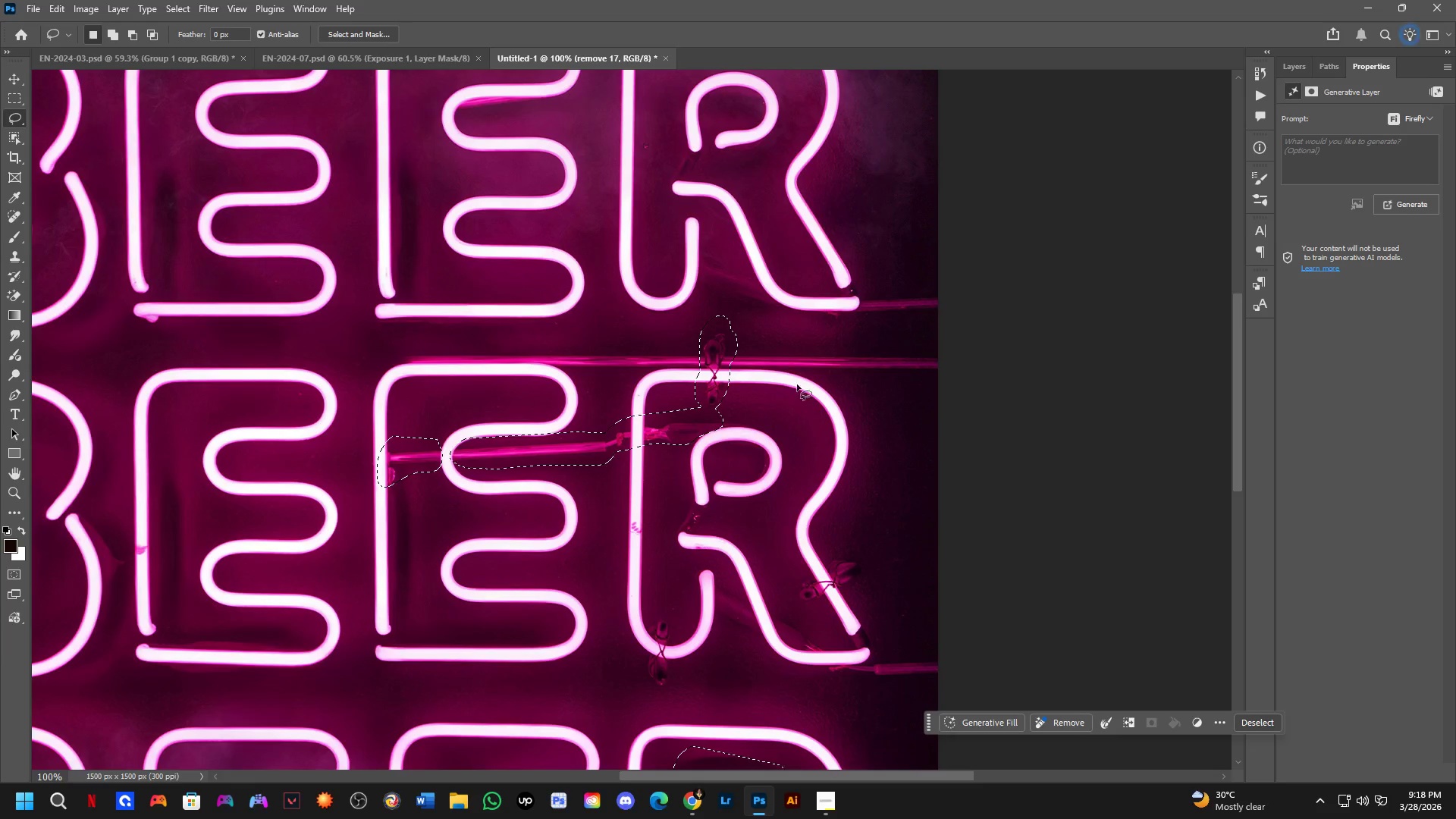 
hold_key(key=ShiftLeft, duration=0.31)
 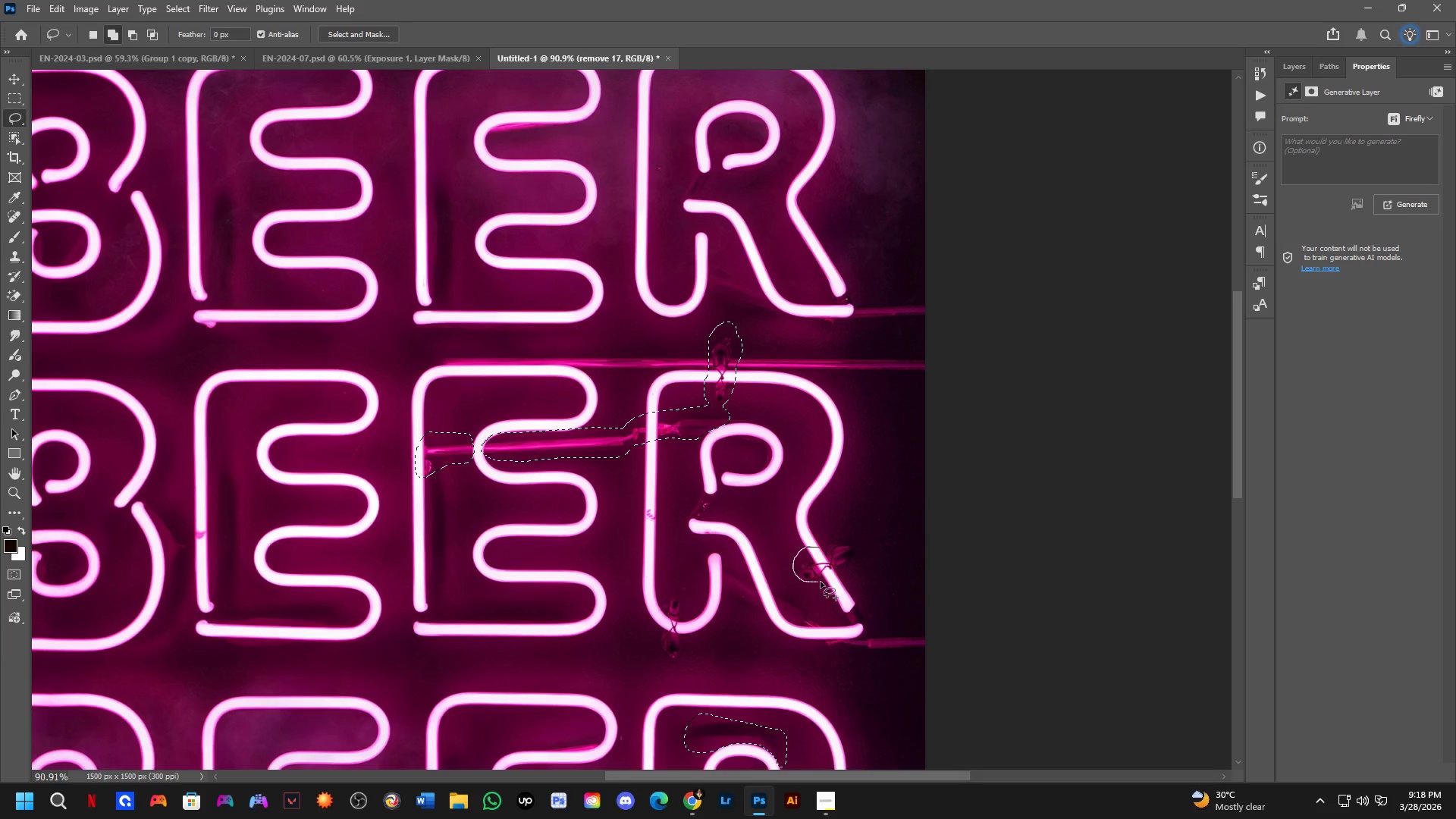 
scroll: coordinate [795, 381], scroll_direction: down, amount: 1.0
 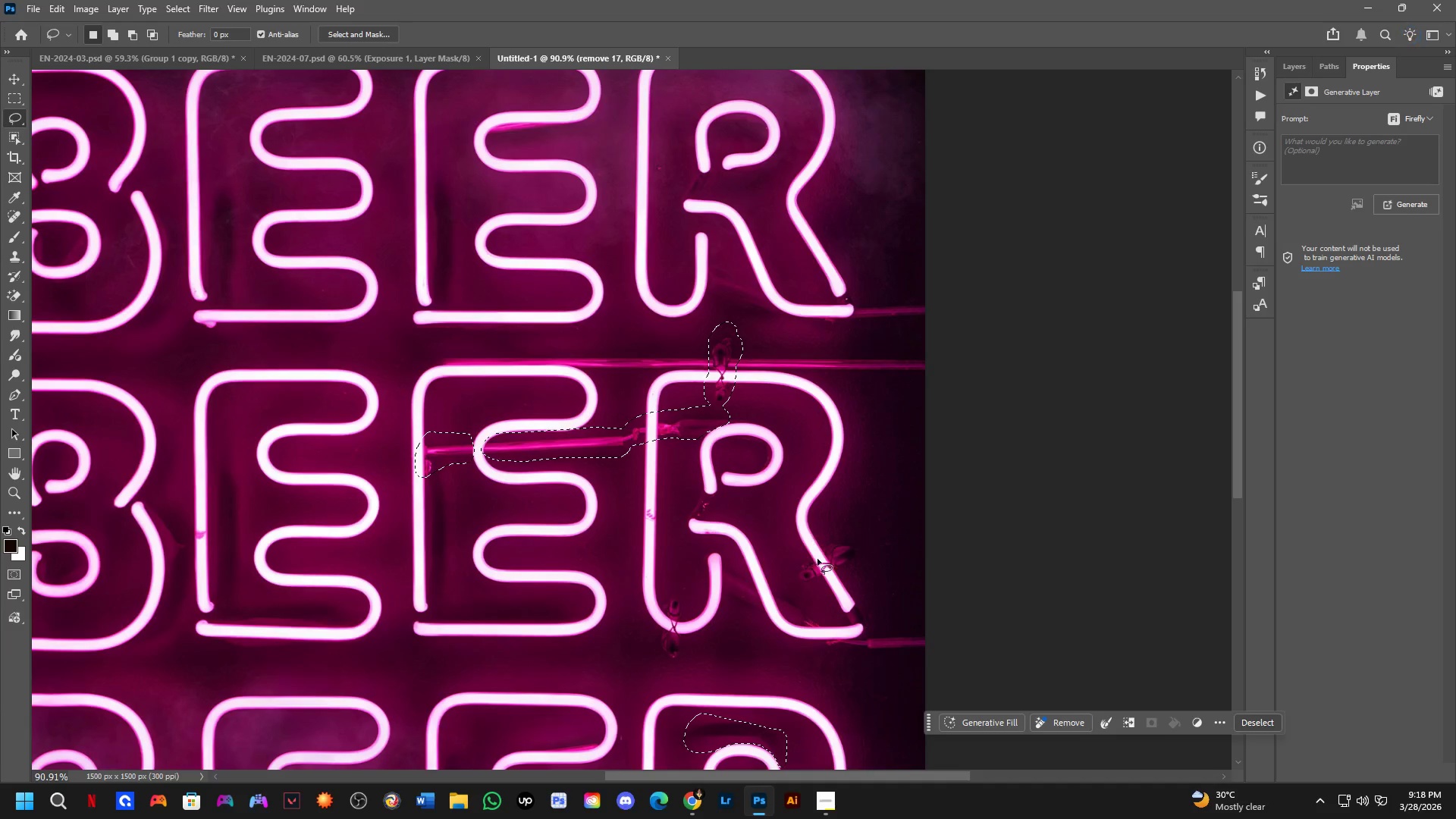 
left_click_drag(start_coordinate=[820, 548], to_coordinate=[814, 539])
 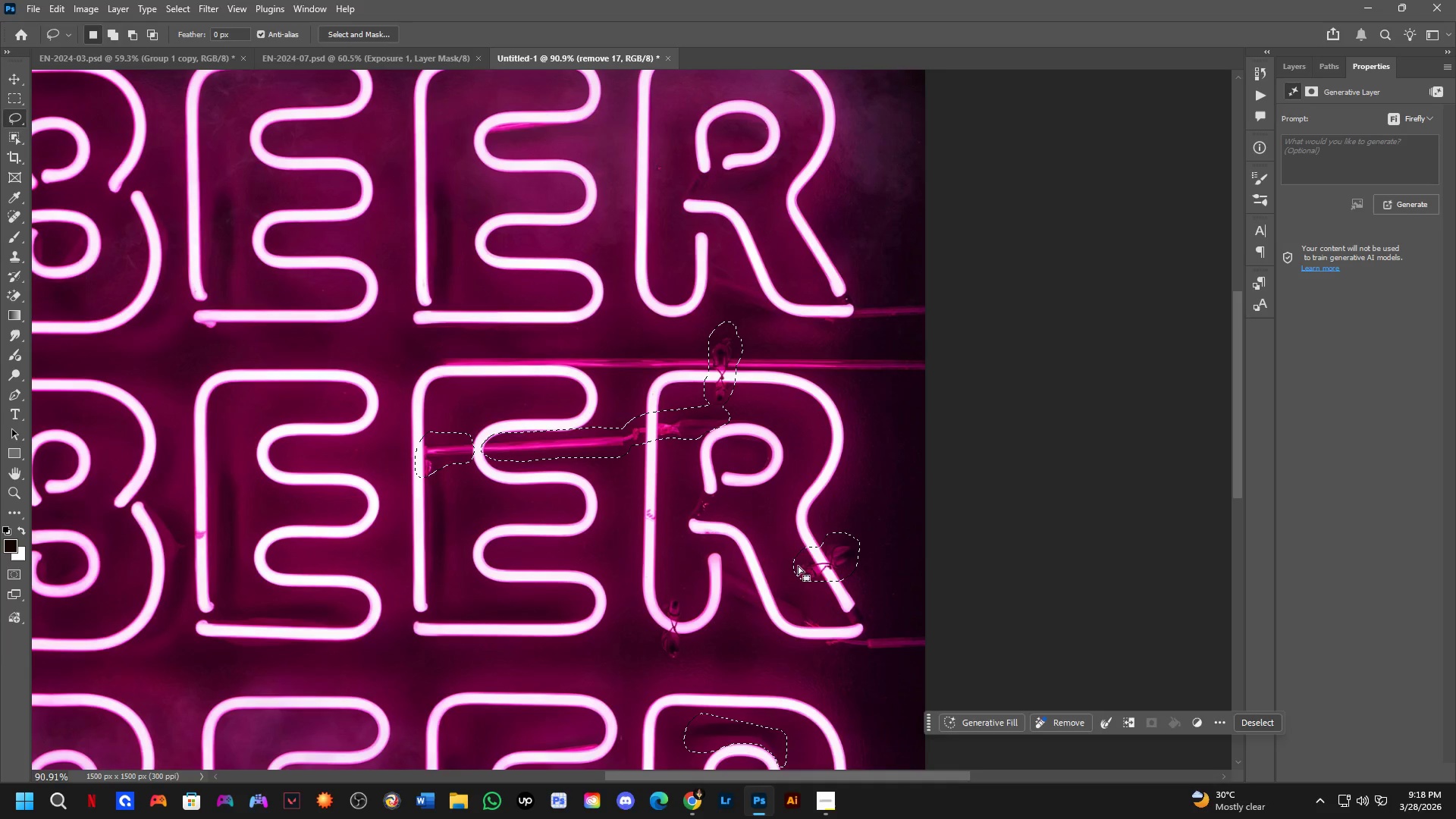 
key(Shift+ShiftLeft)
 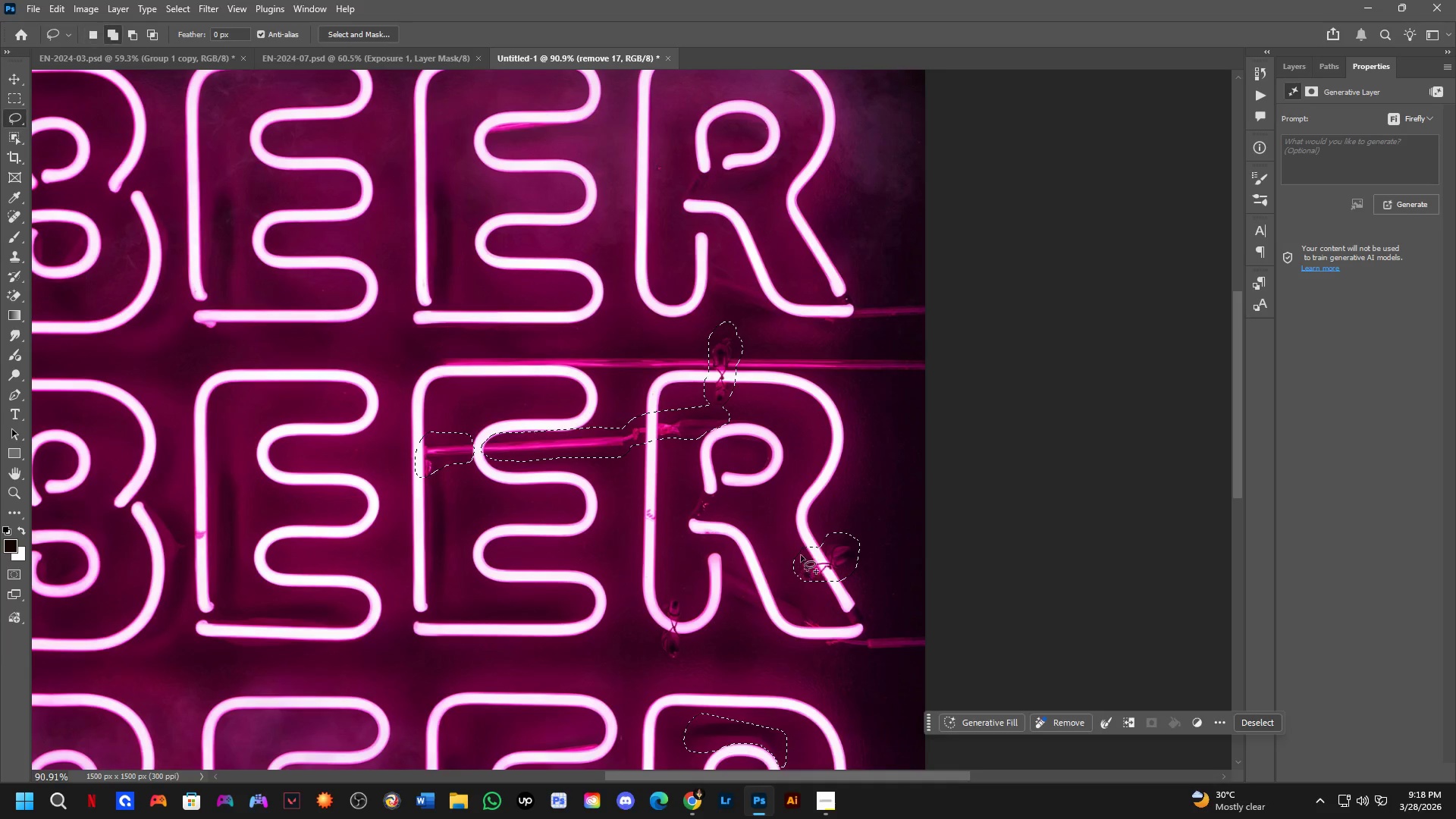 
left_click_drag(start_coordinate=[801, 555], to_coordinate=[824, 580])
 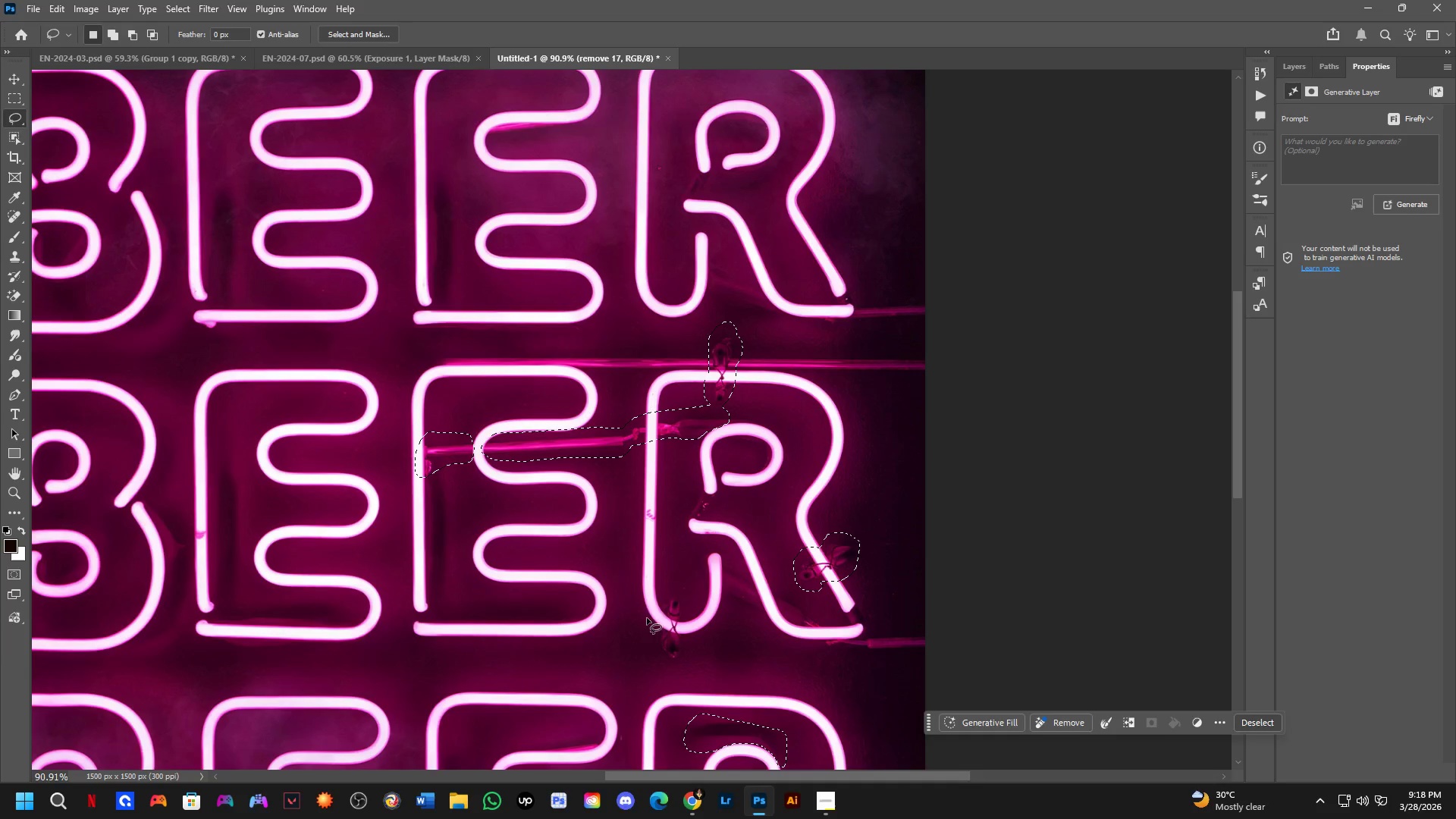 
hold_key(key=ShiftLeft, duration=0.34)
left_click_drag(start_coordinate=[667, 588], to_coordinate=[673, 576])
 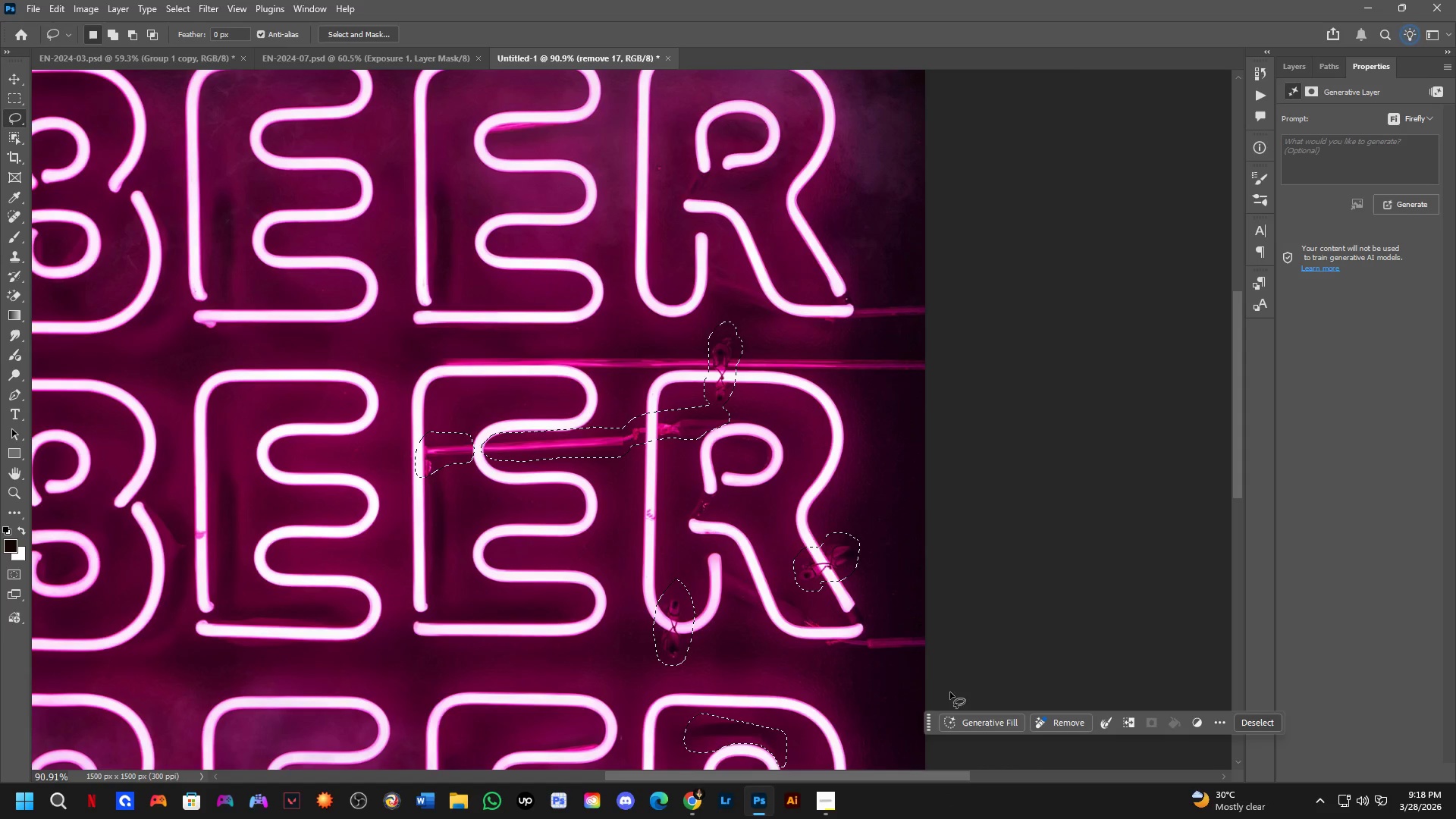 
key(Shift+ShiftLeft)
 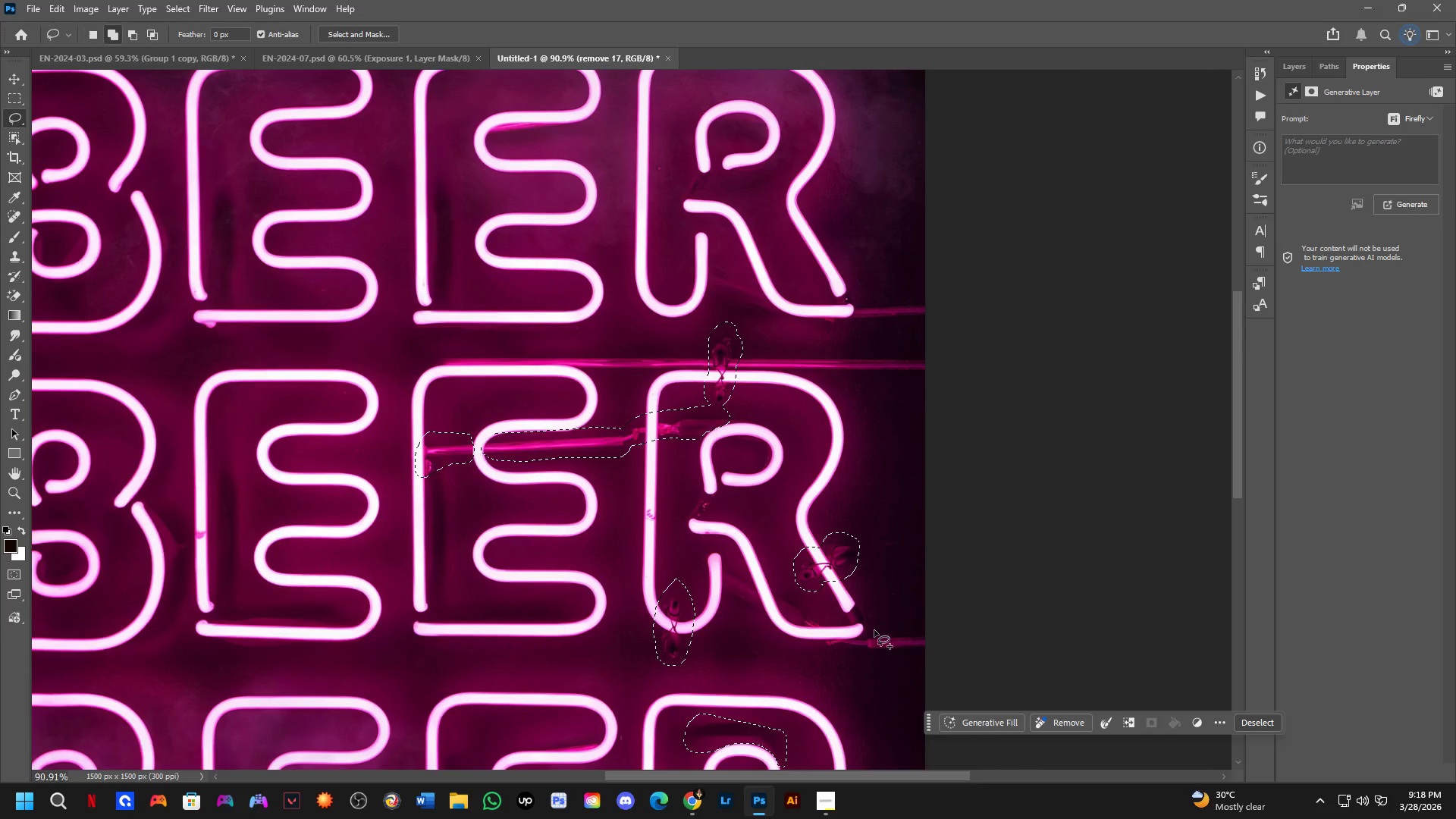 
left_click_drag(start_coordinate=[874, 630], to_coordinate=[946, 635])
 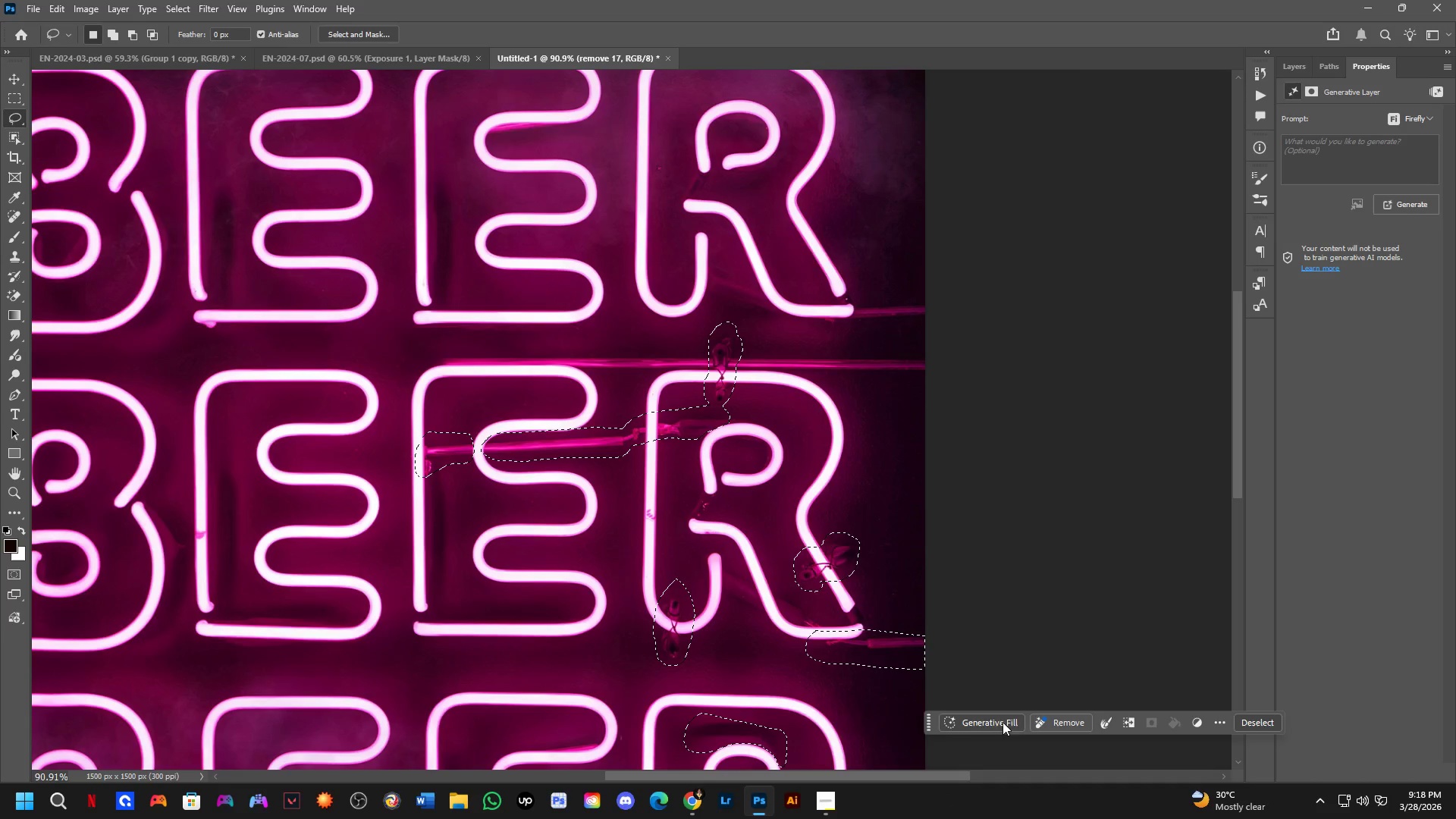 
left_click([982, 717])
 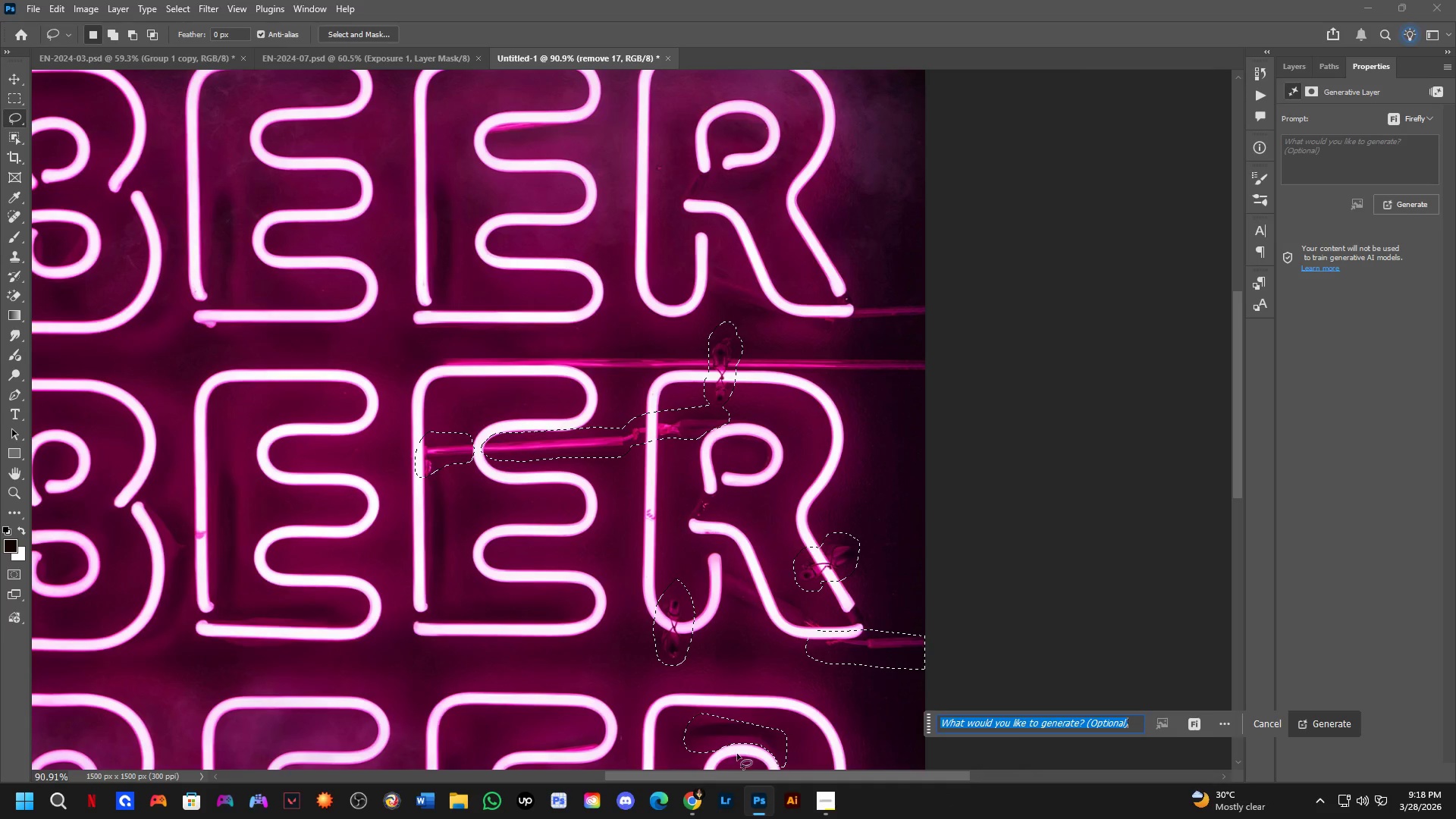 
type(remove)
 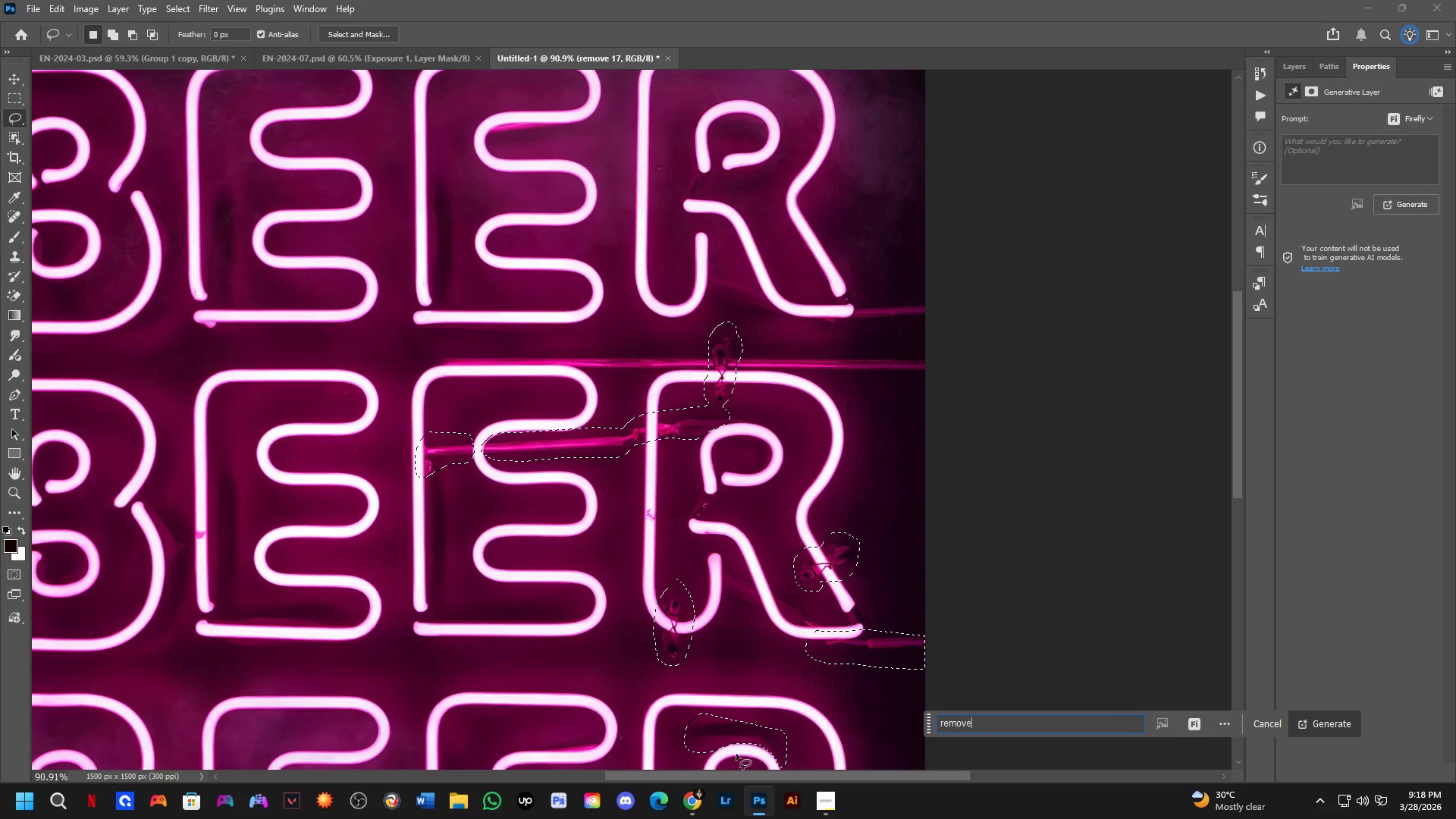 
key(Enter)
 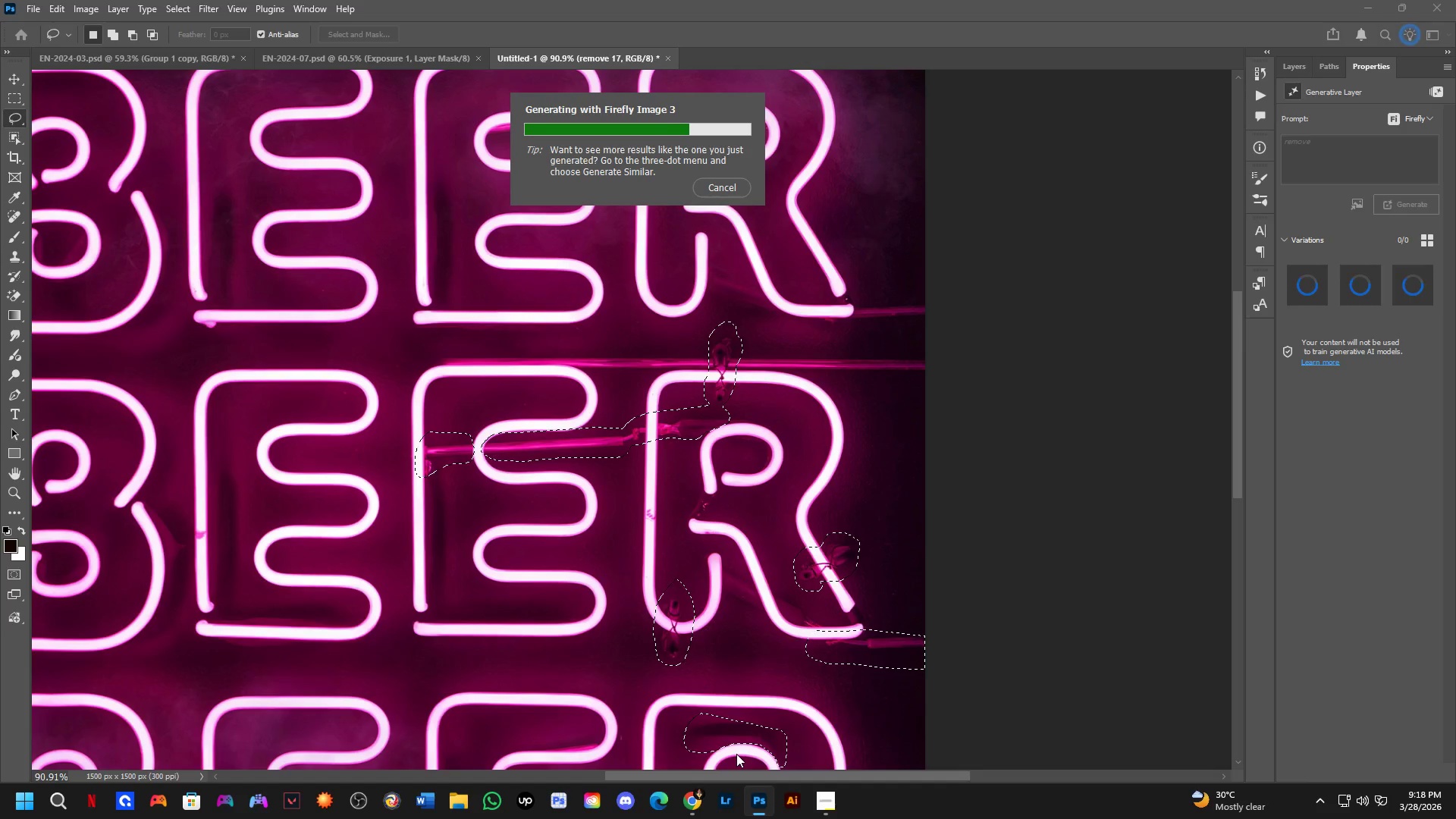 
wait(15.19)
 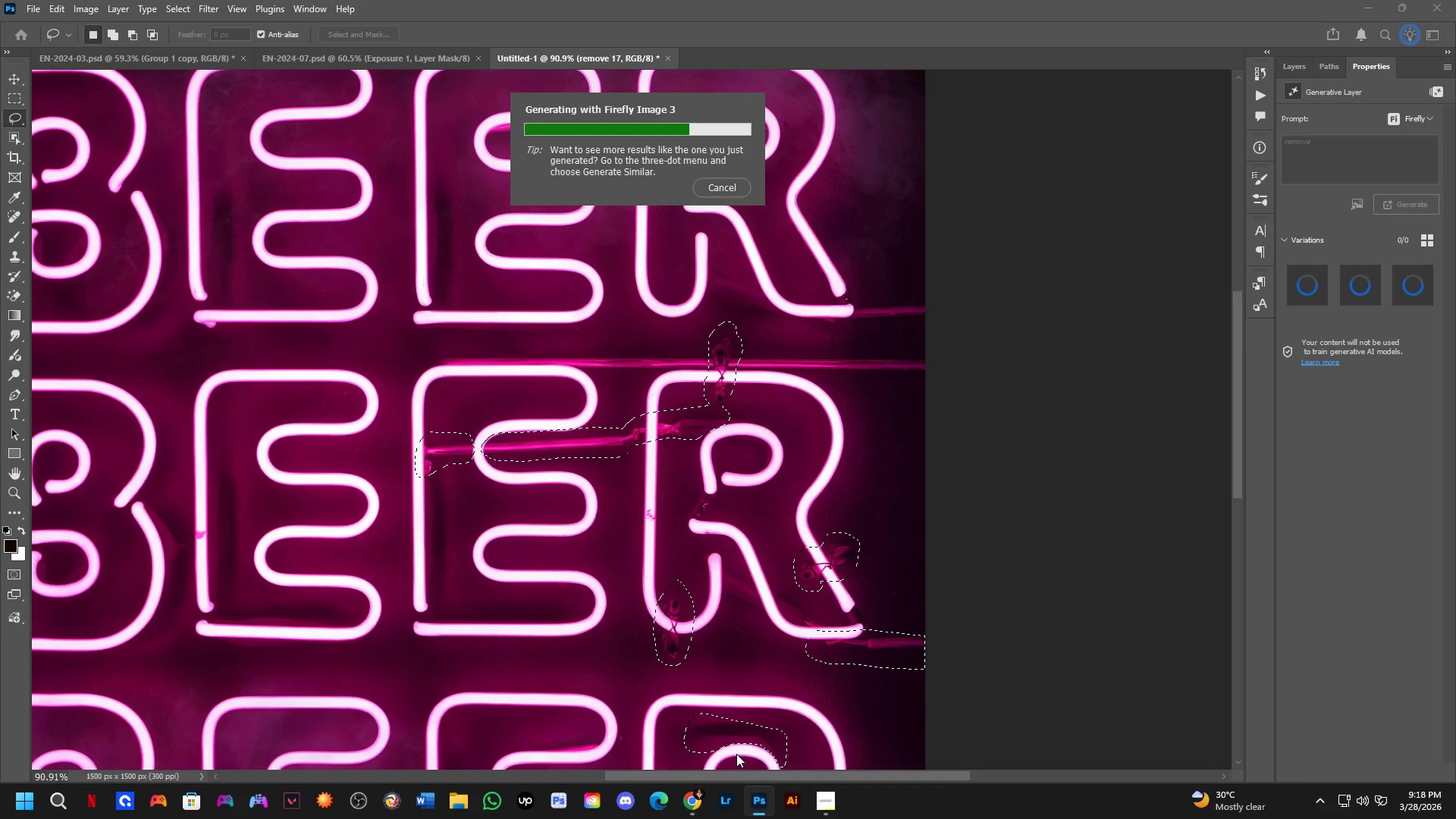 
scroll: coordinate [699, 570], scroll_direction: down, amount: 5.0
 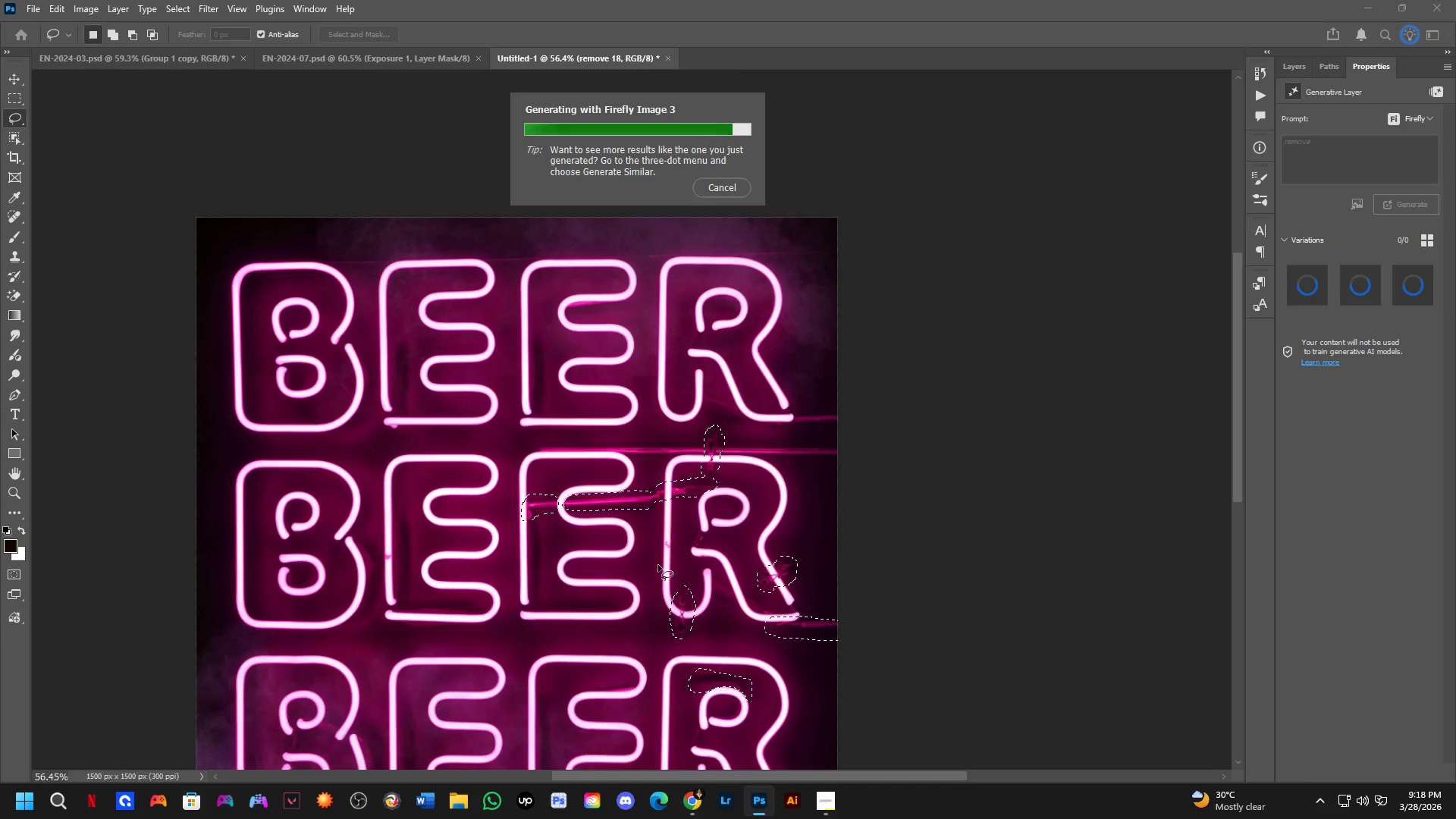 
key(Control+Z)
 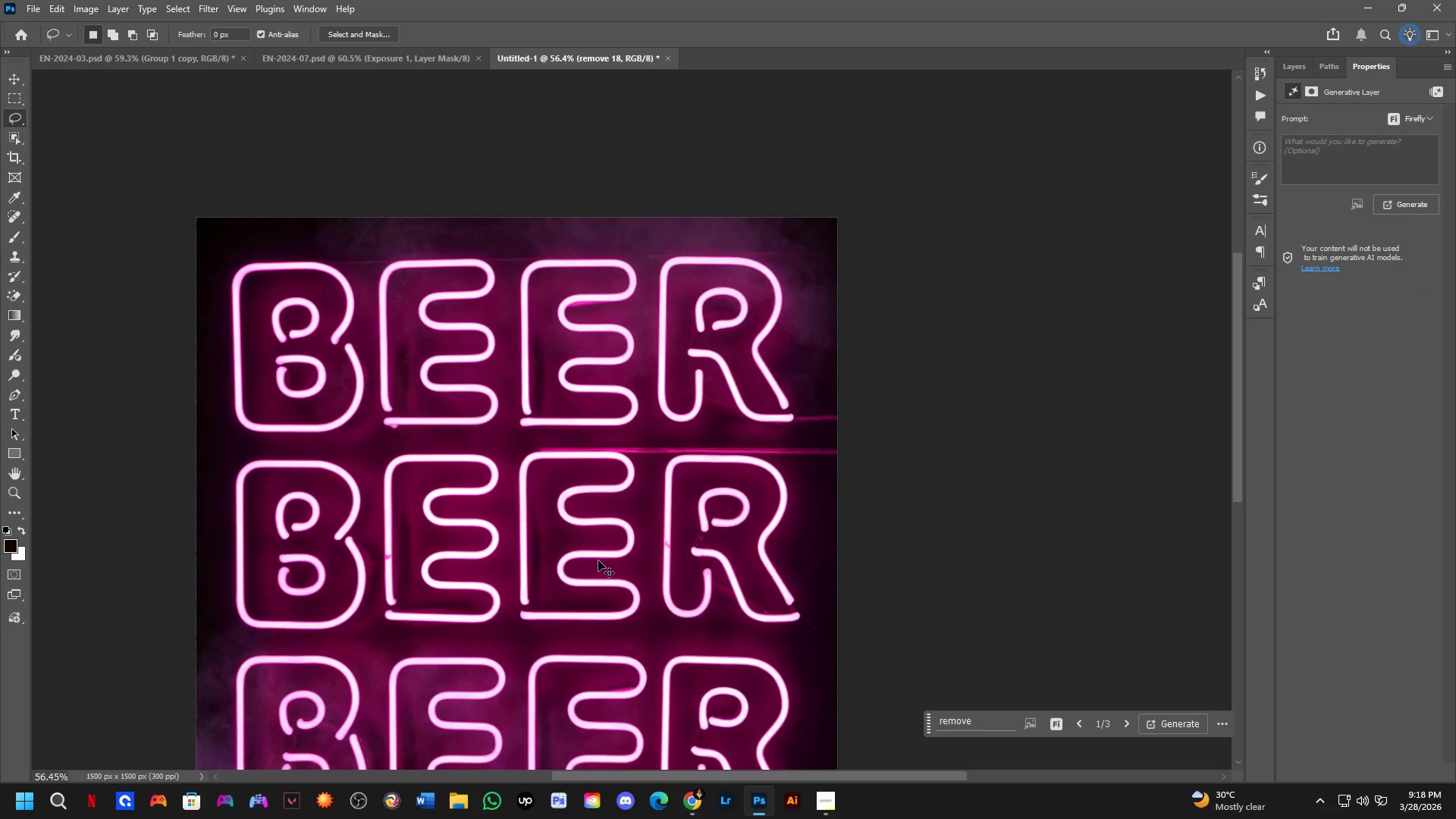 
key(Control+Shift+ShiftLeft)
 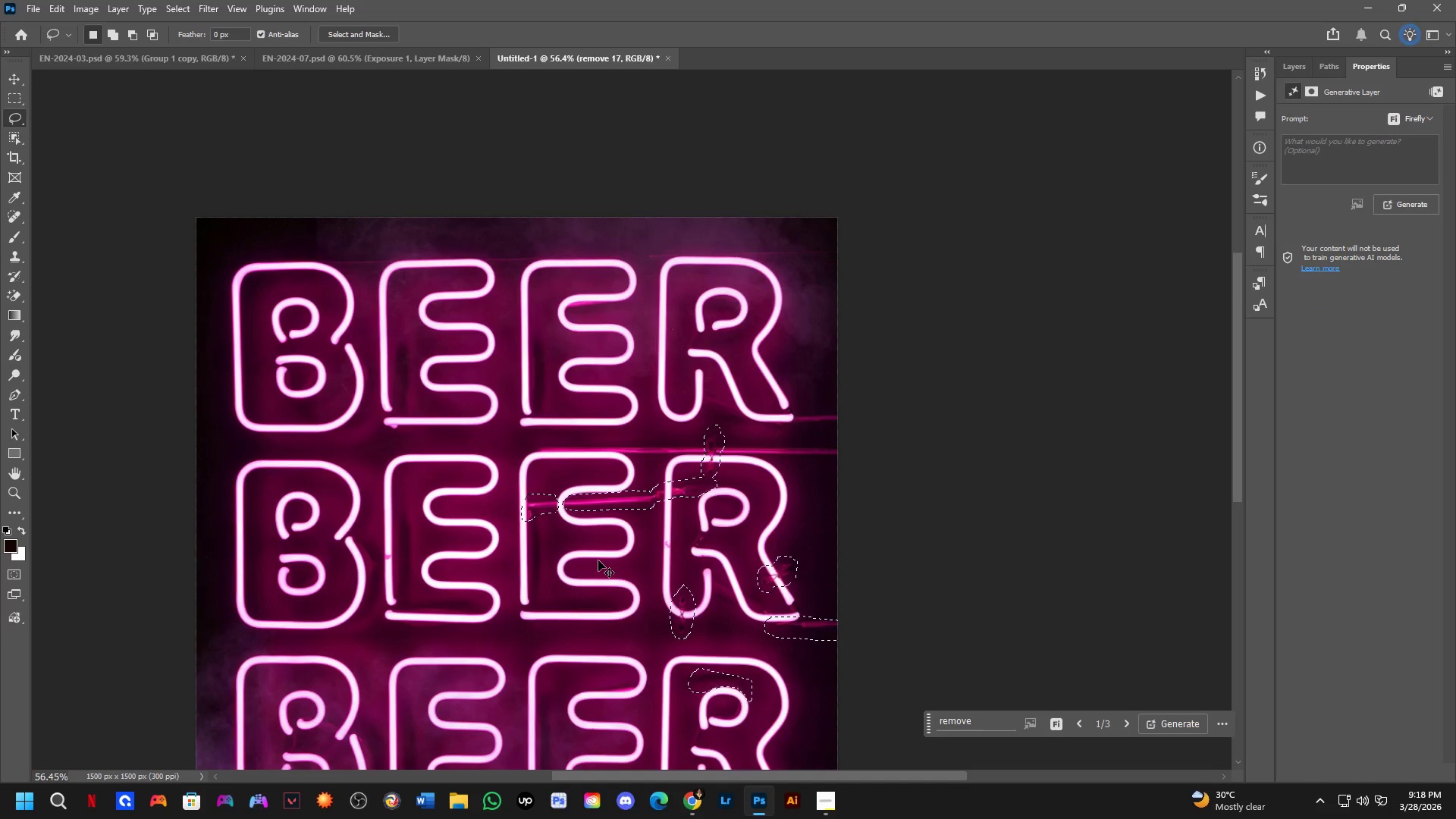 
key(Control+Shift+Z)
 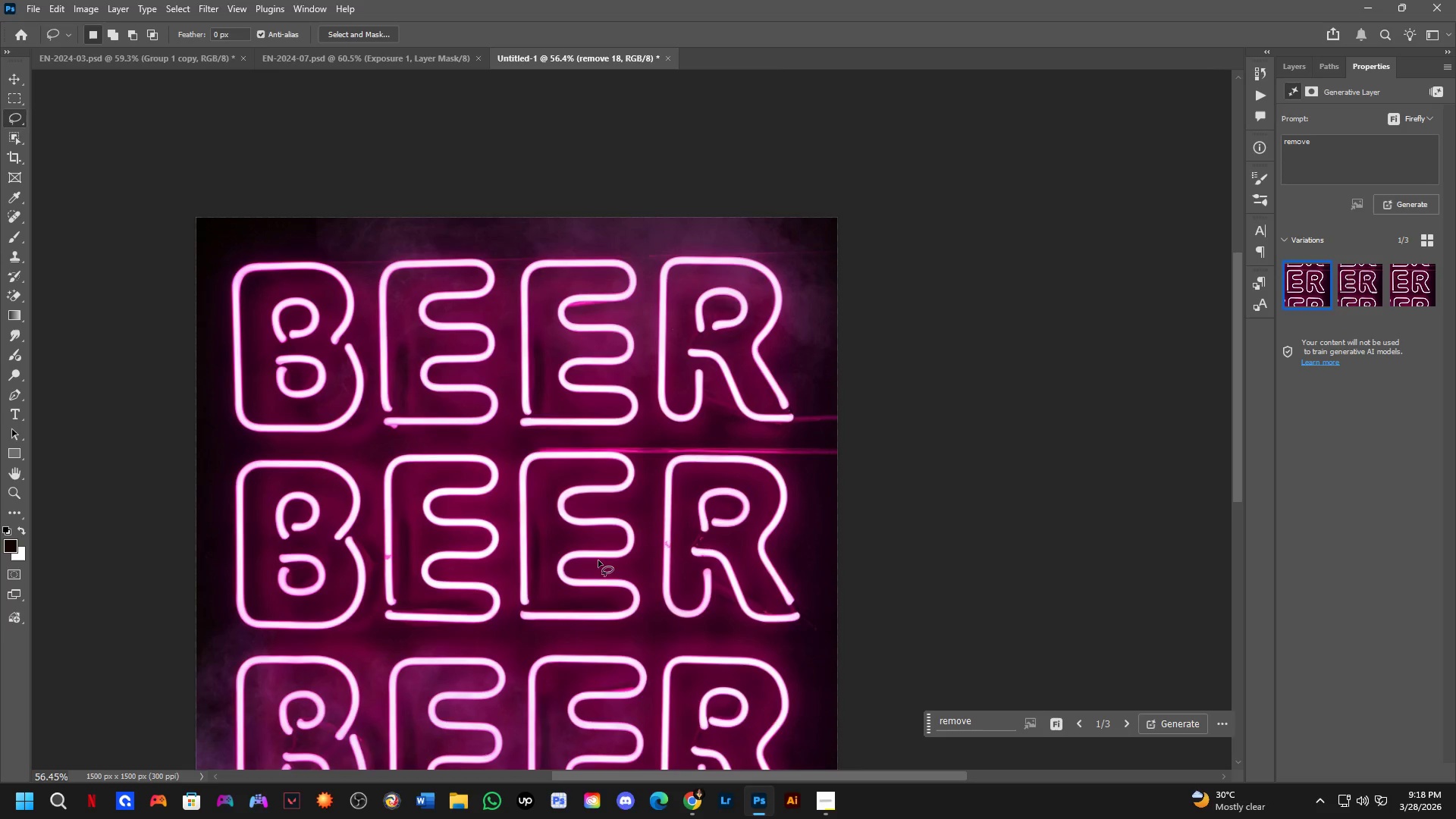 
hold_key(key=Space, duration=0.73)
 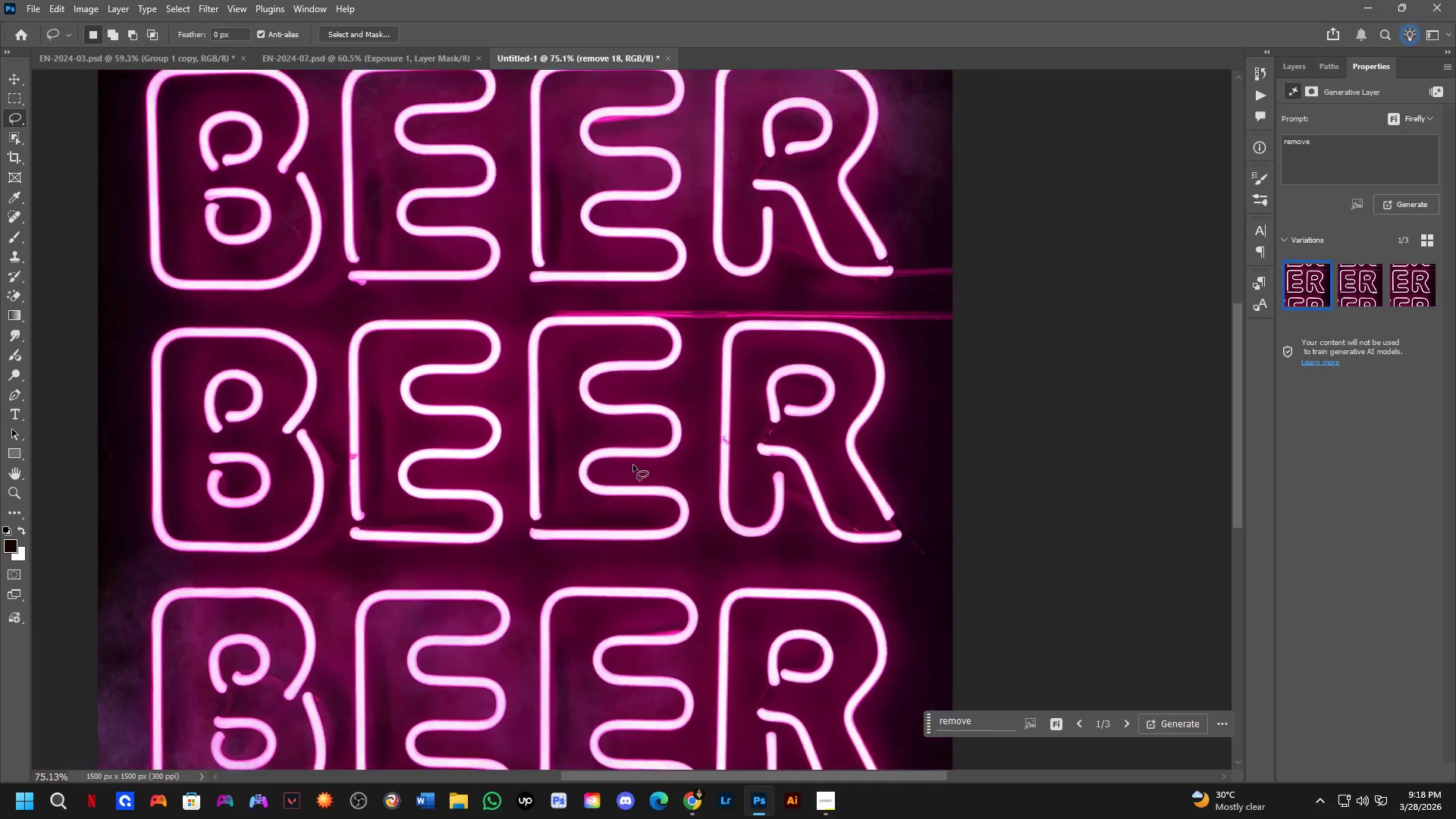 
left_click_drag(start_coordinate=[598, 560], to_coordinate=[633, 460])
 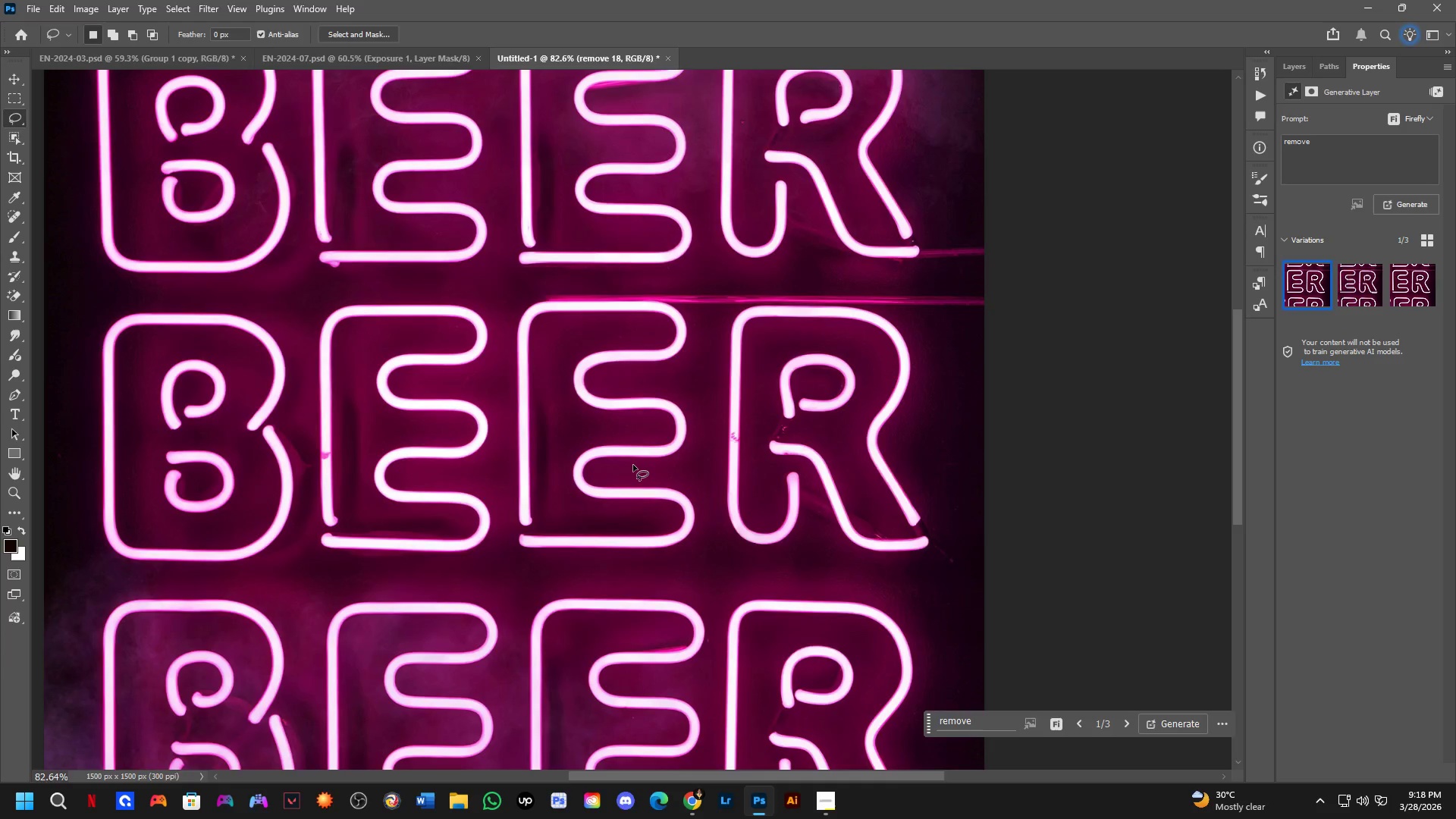 
scroll: coordinate [598, 560], scroll_direction: up, amount: 4.0
 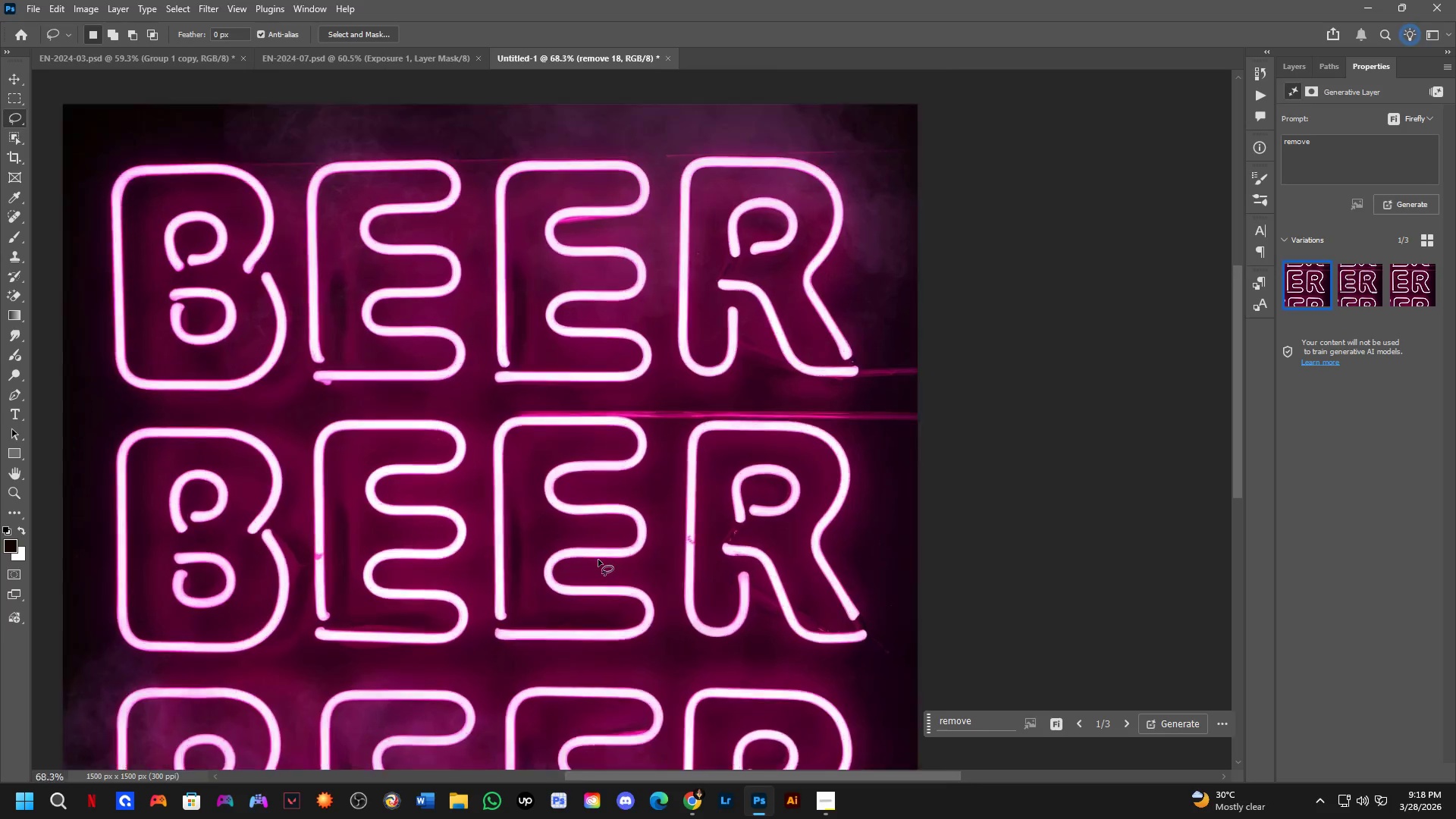 
hold_key(key=Space, duration=0.67)
 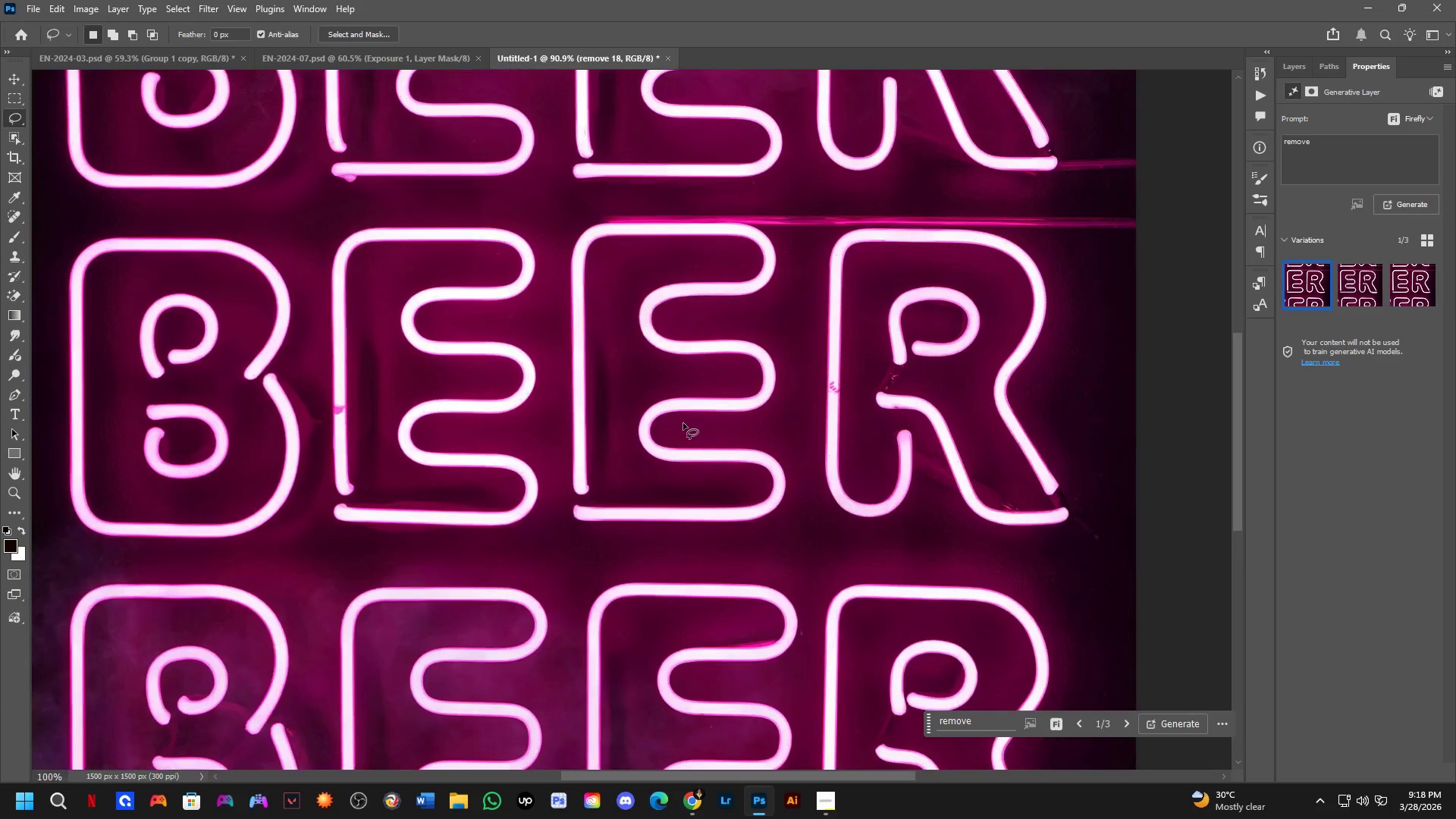 
left_click_drag(start_coordinate=[632, 465], to_coordinate=[701, 422])
 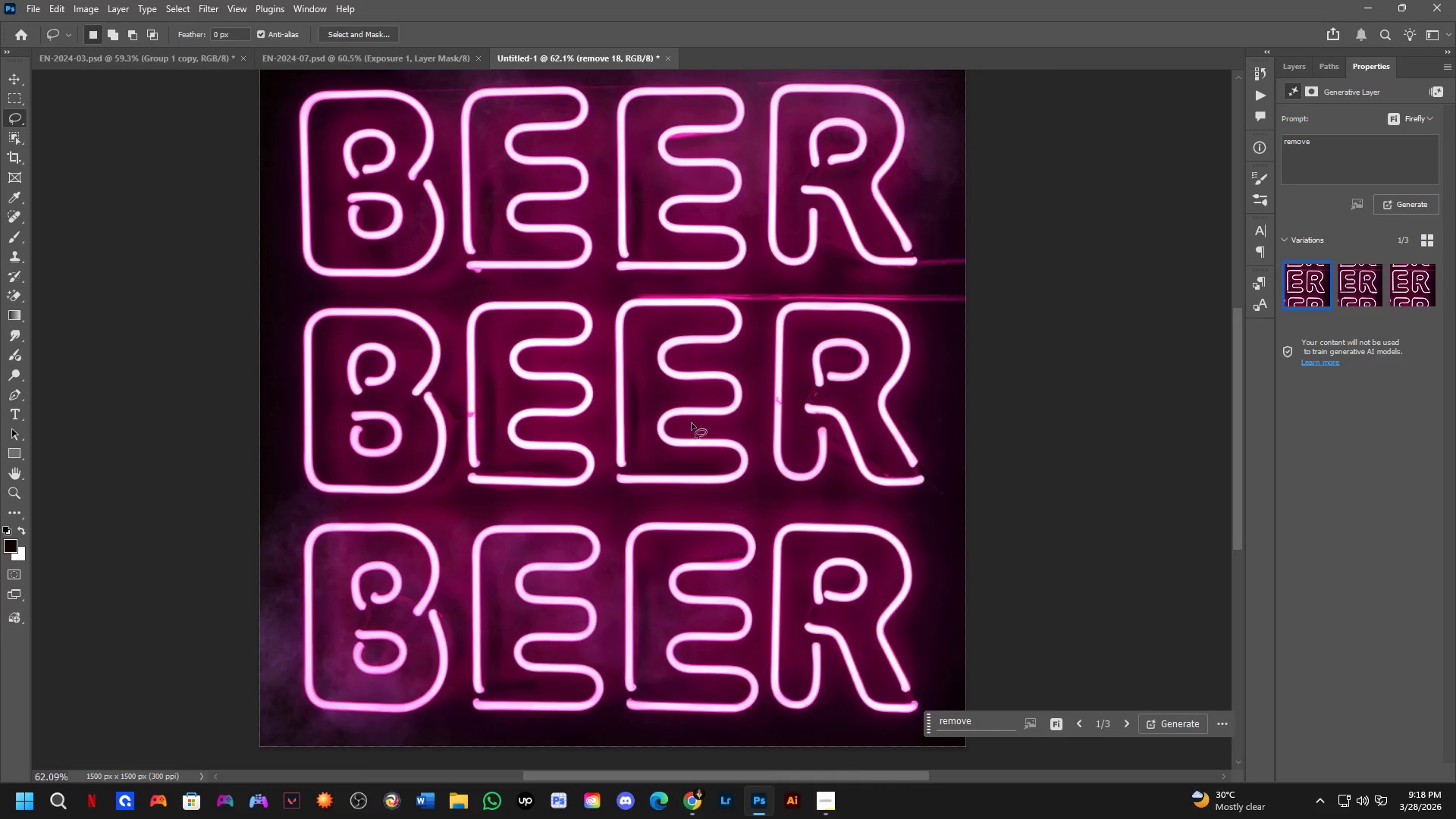 
scroll: coordinate [633, 465], scroll_direction: down, amount: 3.0
 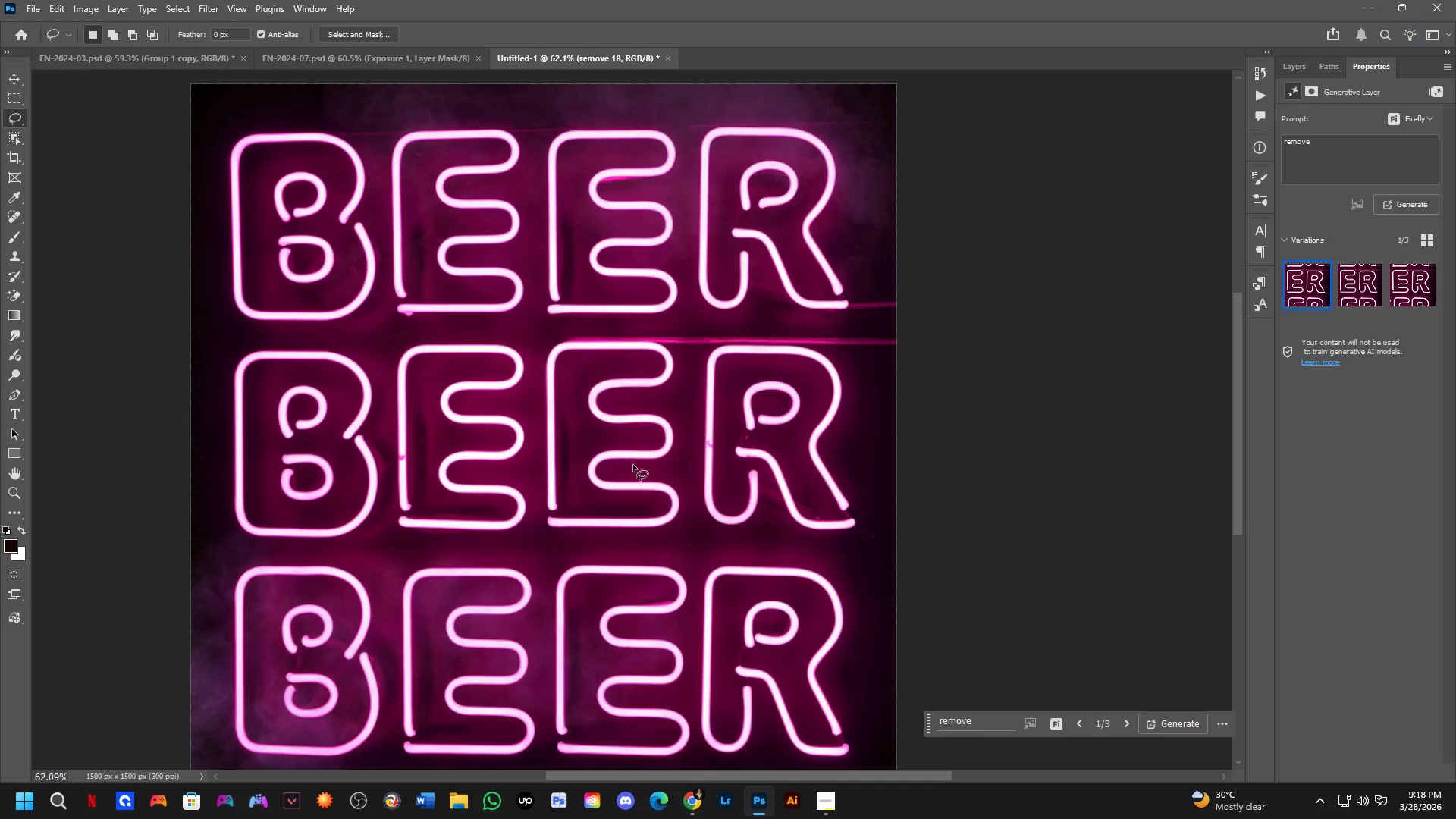 
hold_key(key=Space, duration=0.53)
 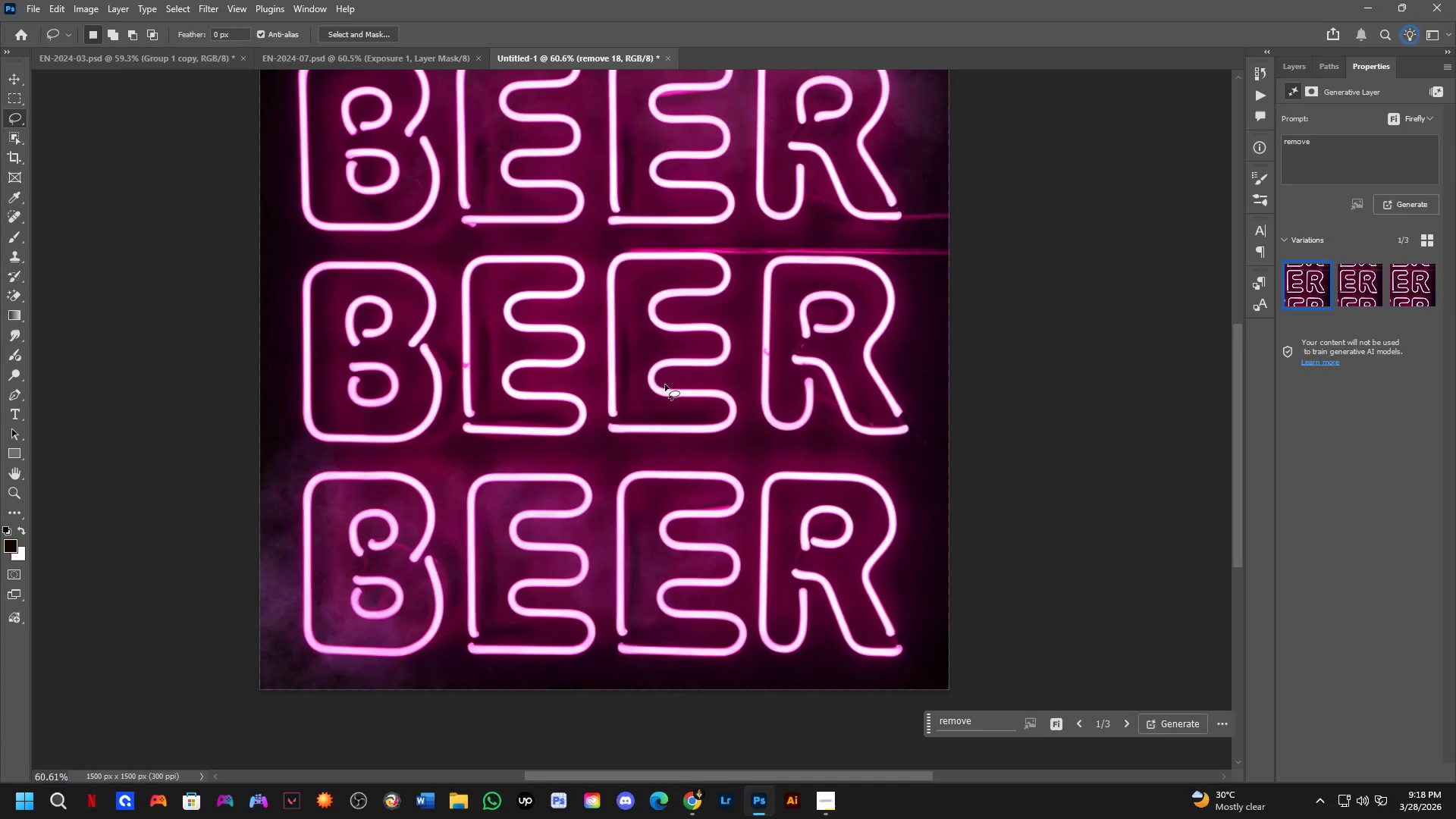 
left_click_drag(start_coordinate=[686, 419], to_coordinate=[685, 366])
 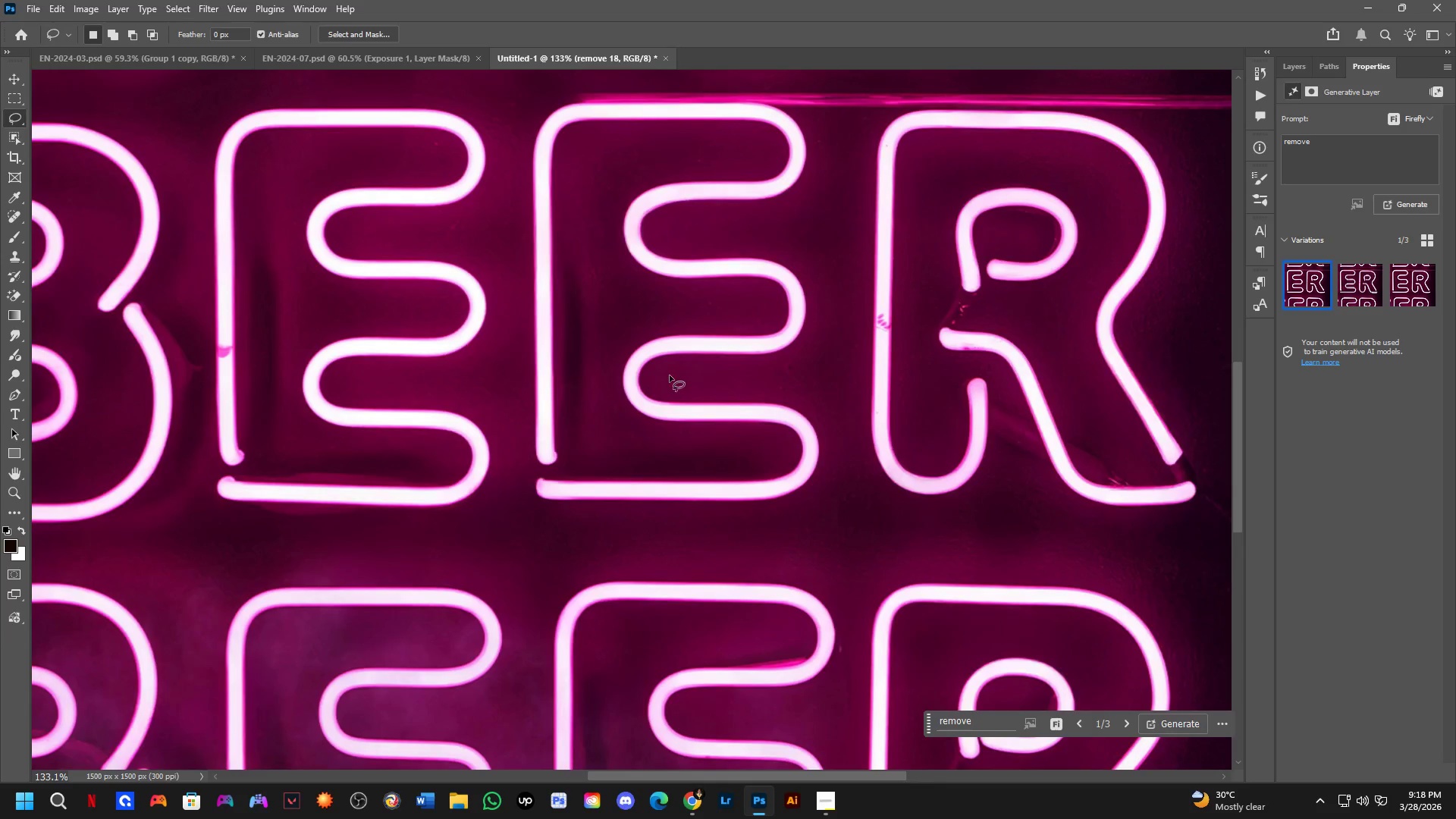 
scroll: coordinate [683, 423], scroll_direction: up, amount: 8.0
 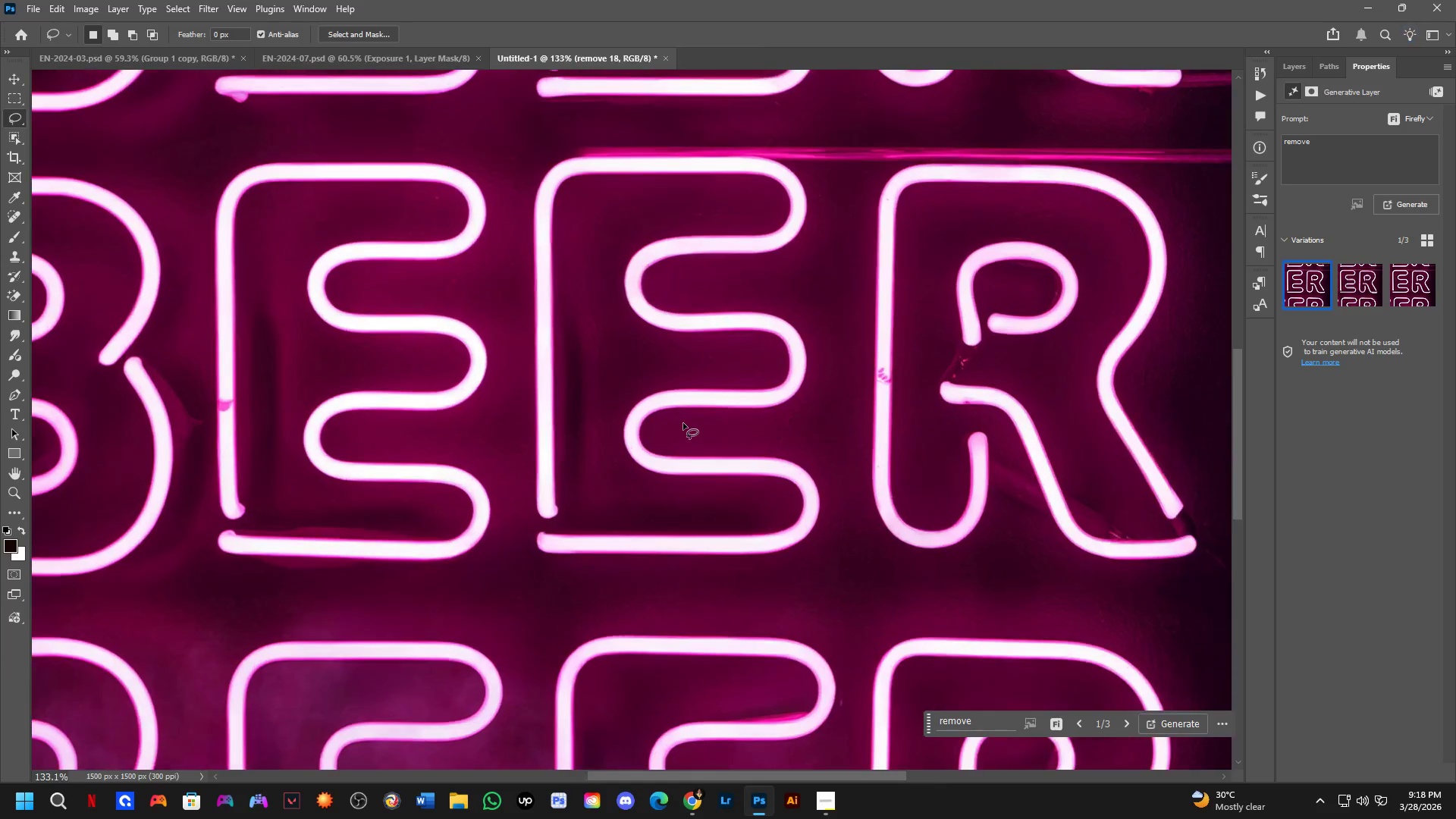 
key(Shift+ShiftLeft)
 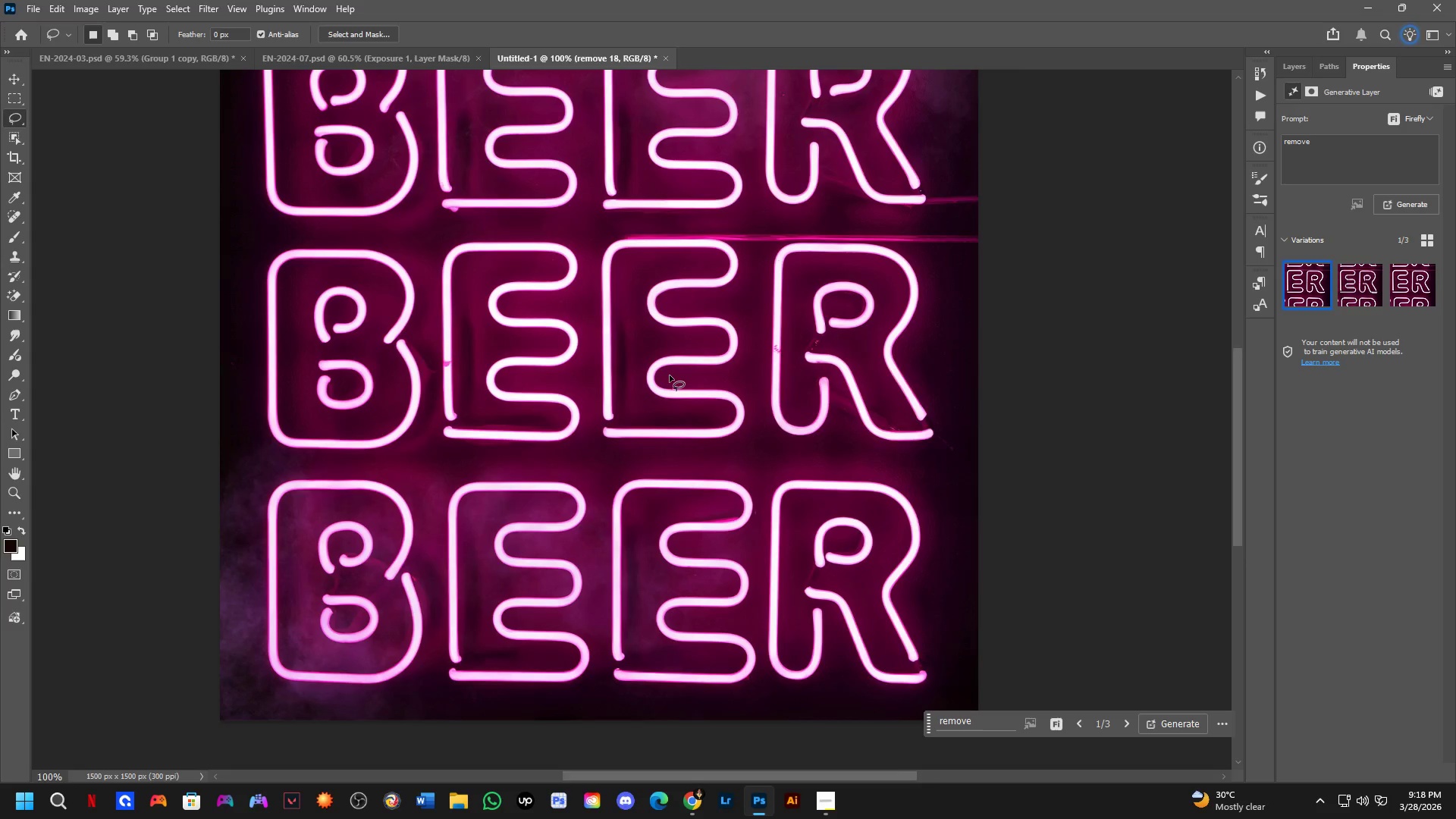 
hold_key(key=Space, duration=0.52)
 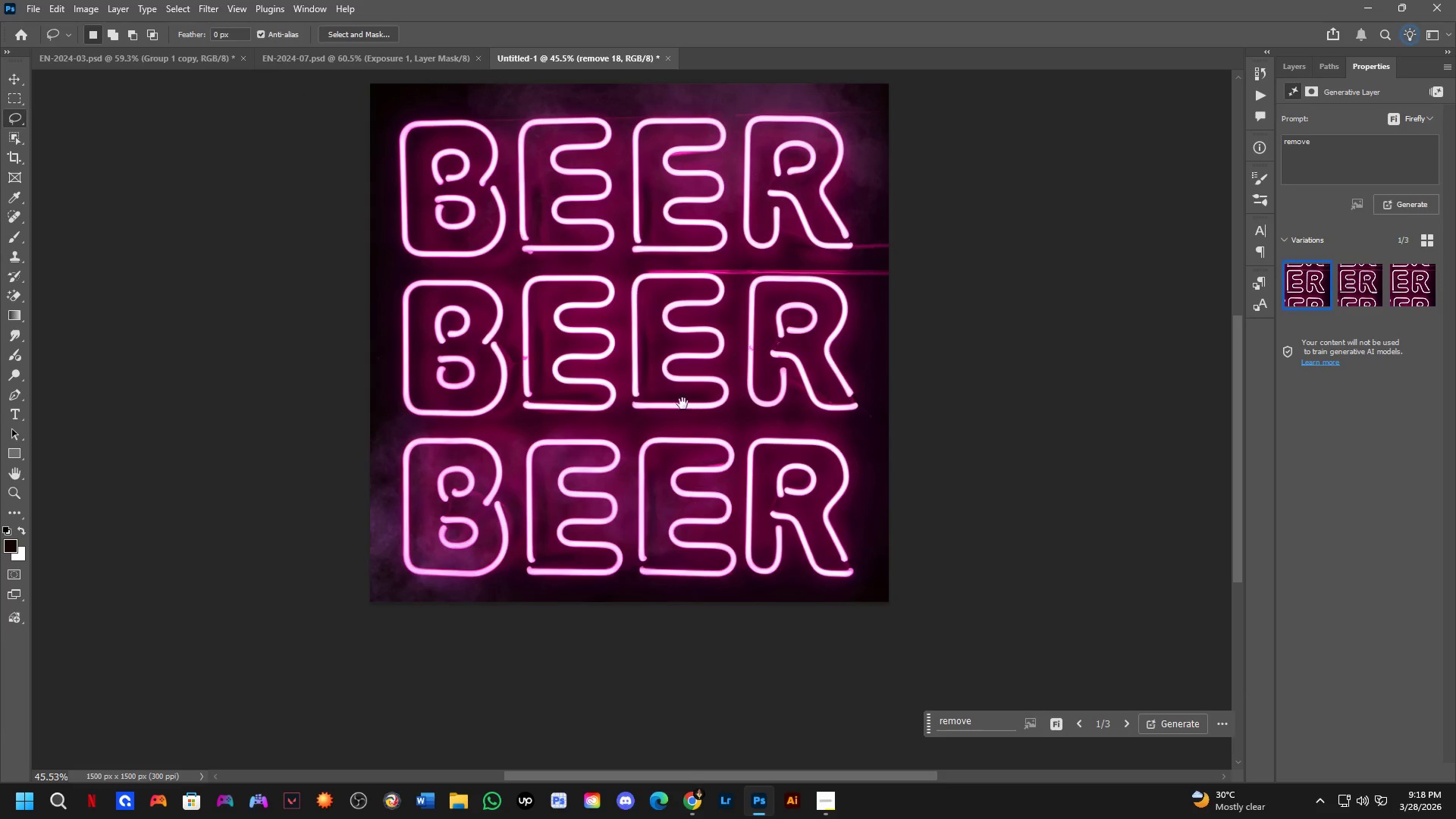 
left_click_drag(start_coordinate=[684, 419], to_coordinate=[691, 397])
 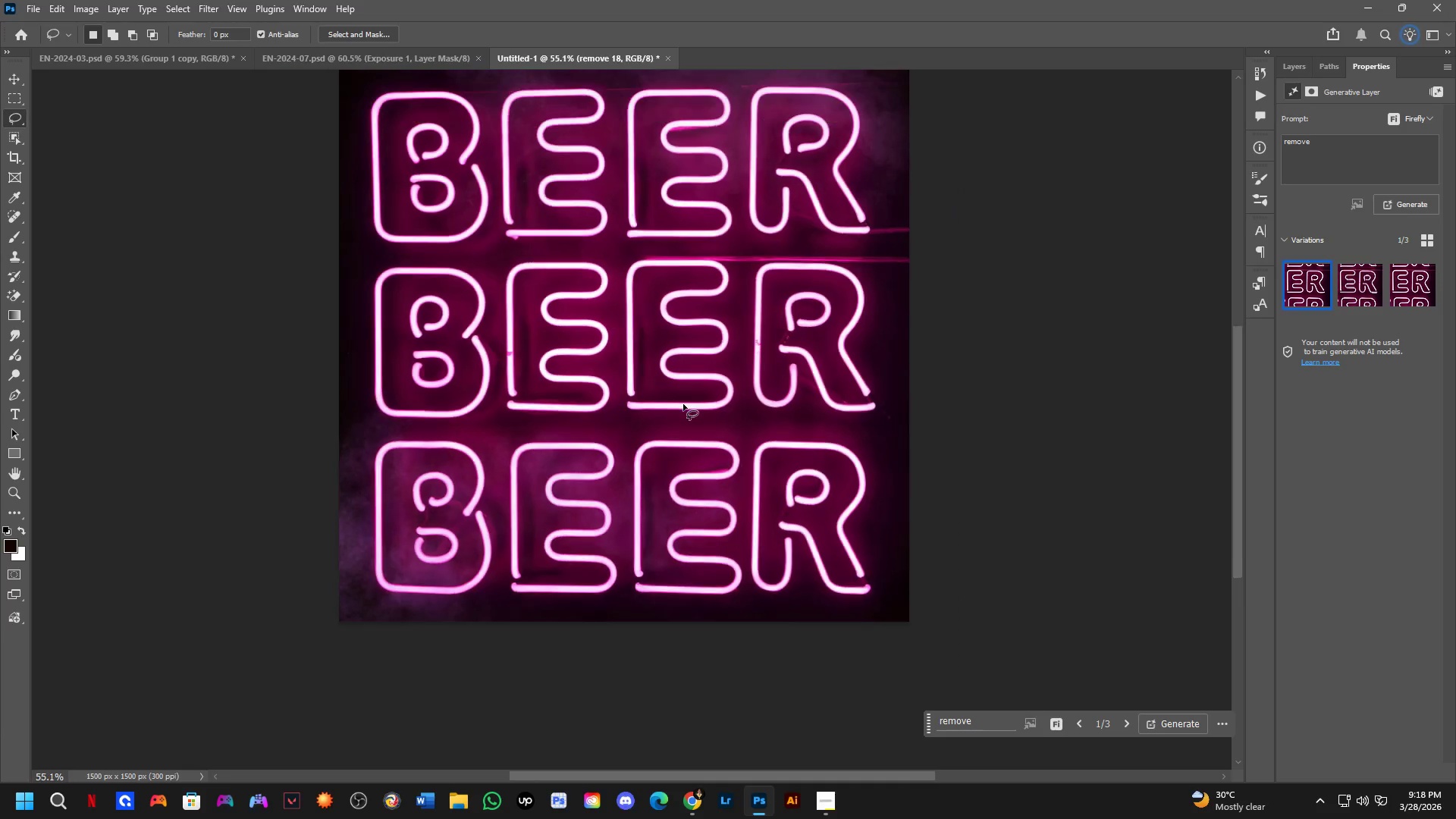 
scroll: coordinate [665, 384], scroll_direction: down, amount: 3.0
 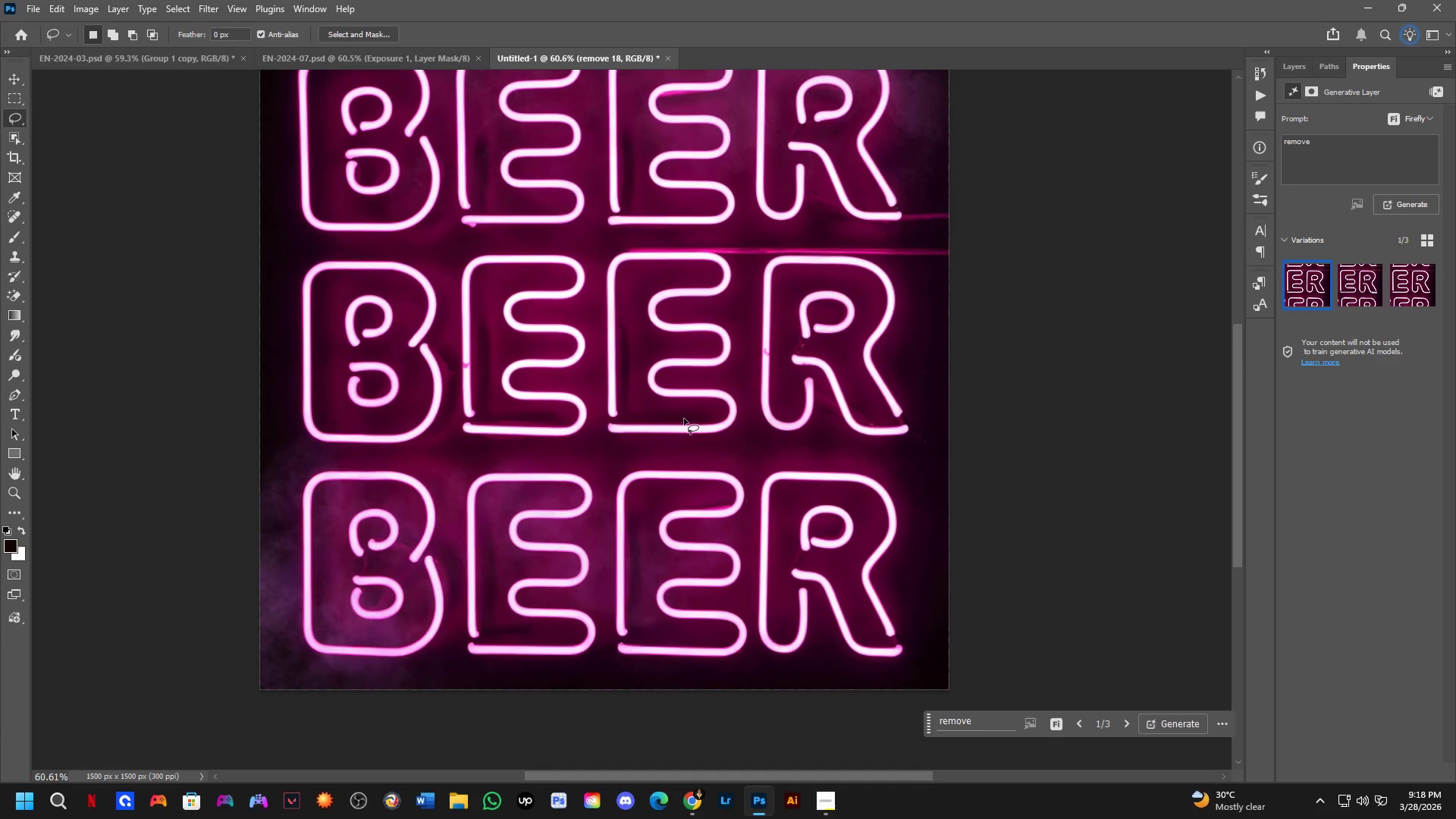 
hold_key(key=Space, duration=1.0)
 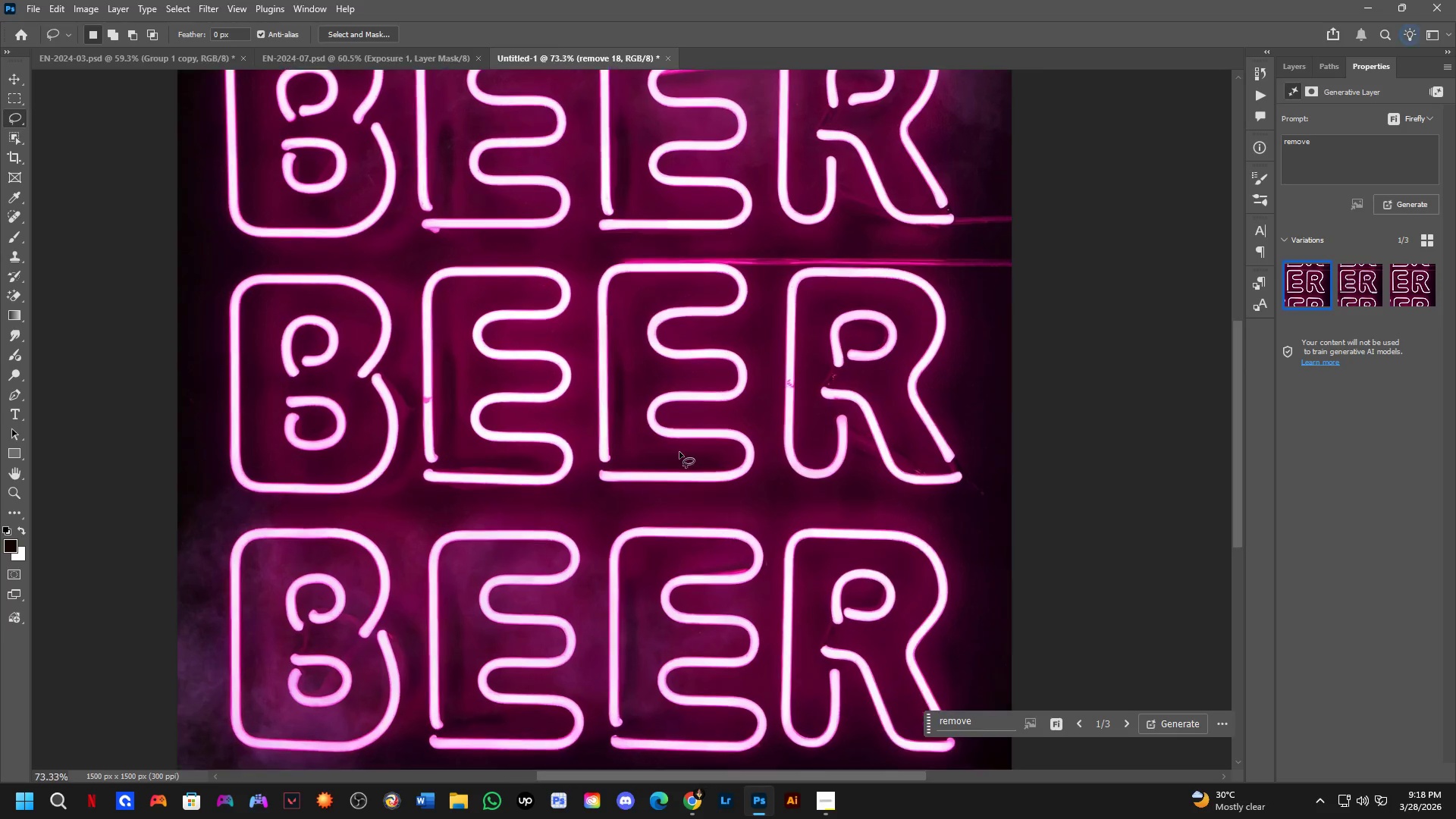 
left_click_drag(start_coordinate=[686, 394], to_coordinate=[684, 455])
 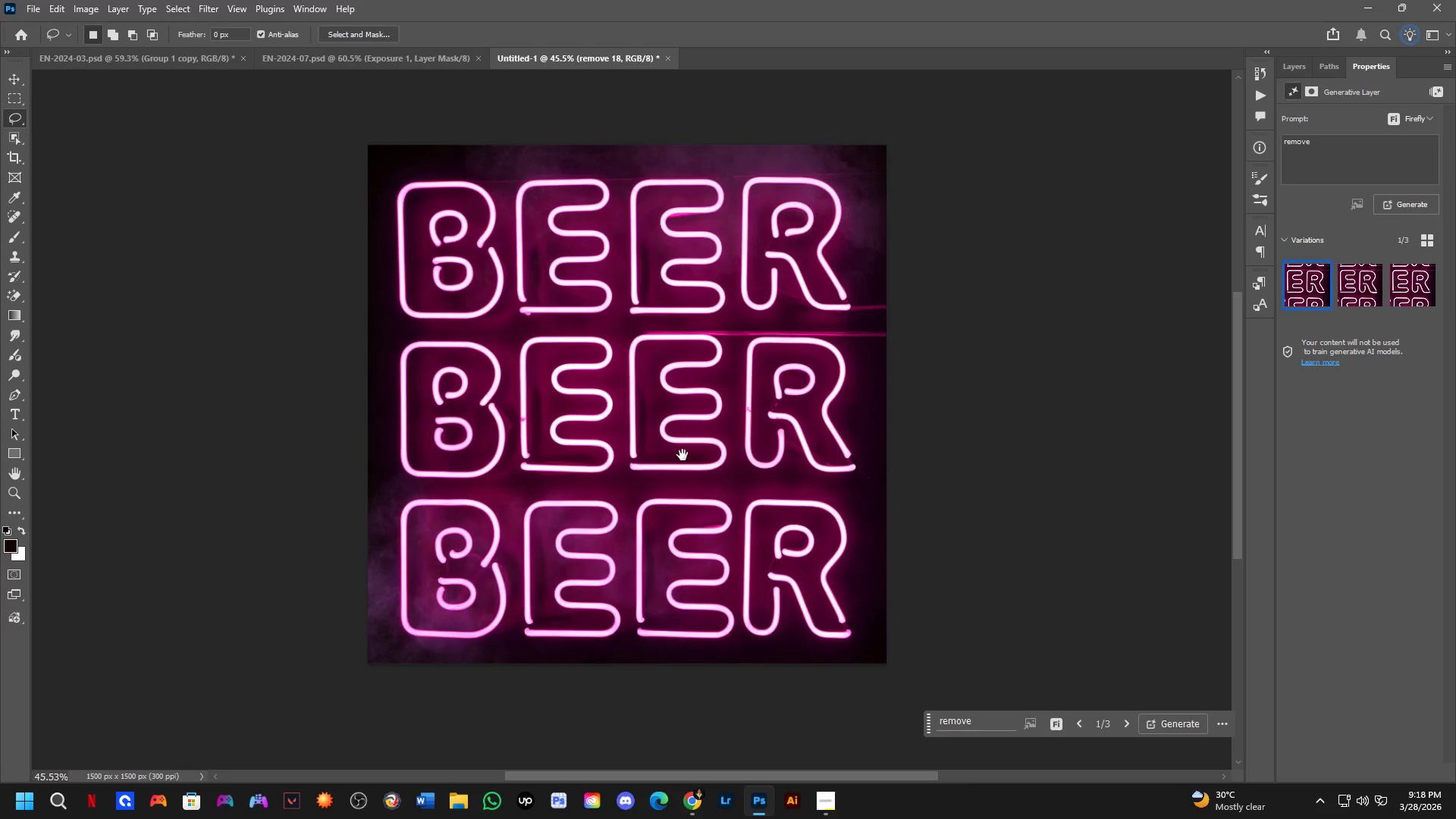 
scroll: coordinate [682, 404], scroll_direction: down, amount: 3.0
 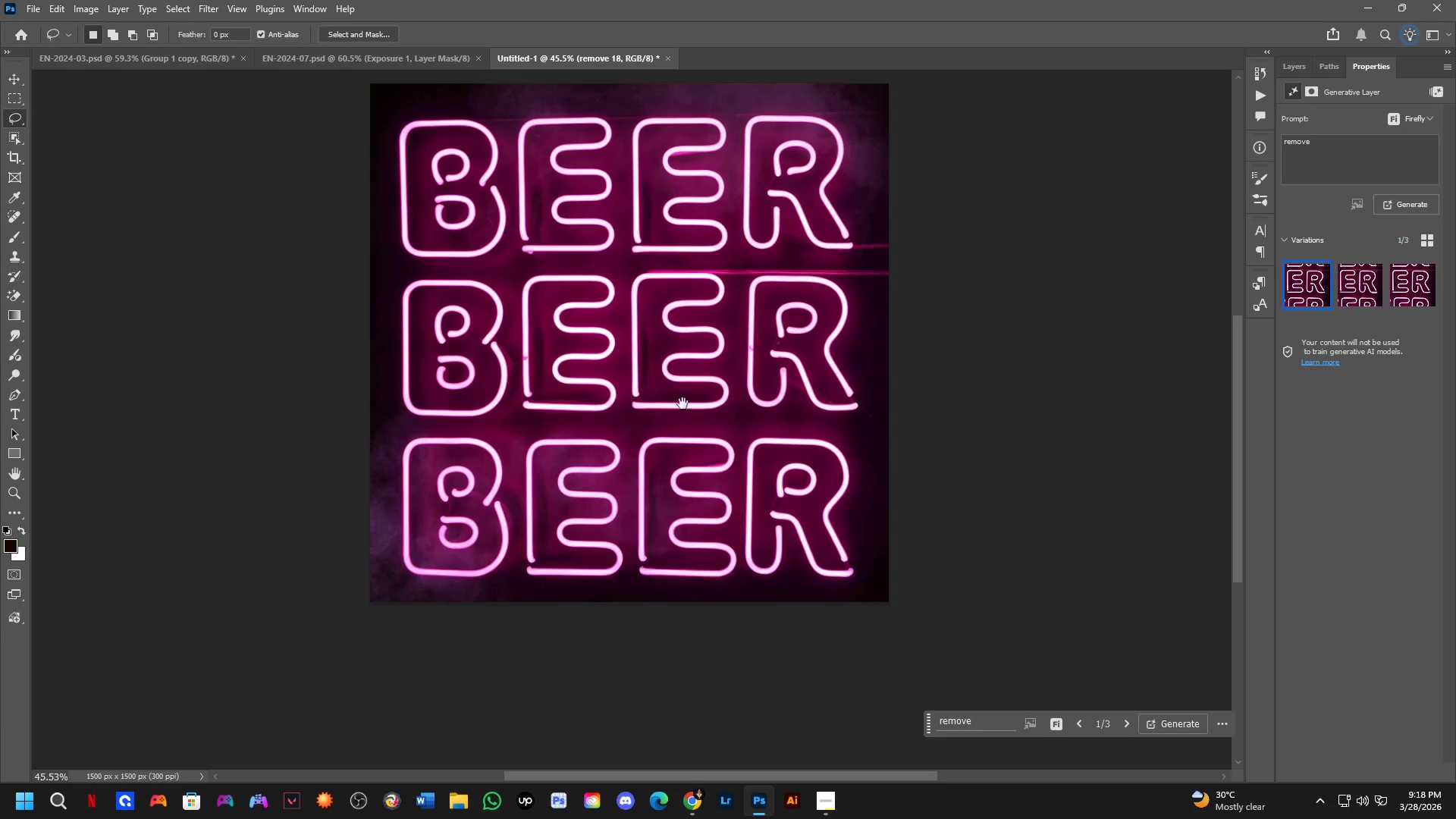 
hold_key(key=Space, duration=0.48)
 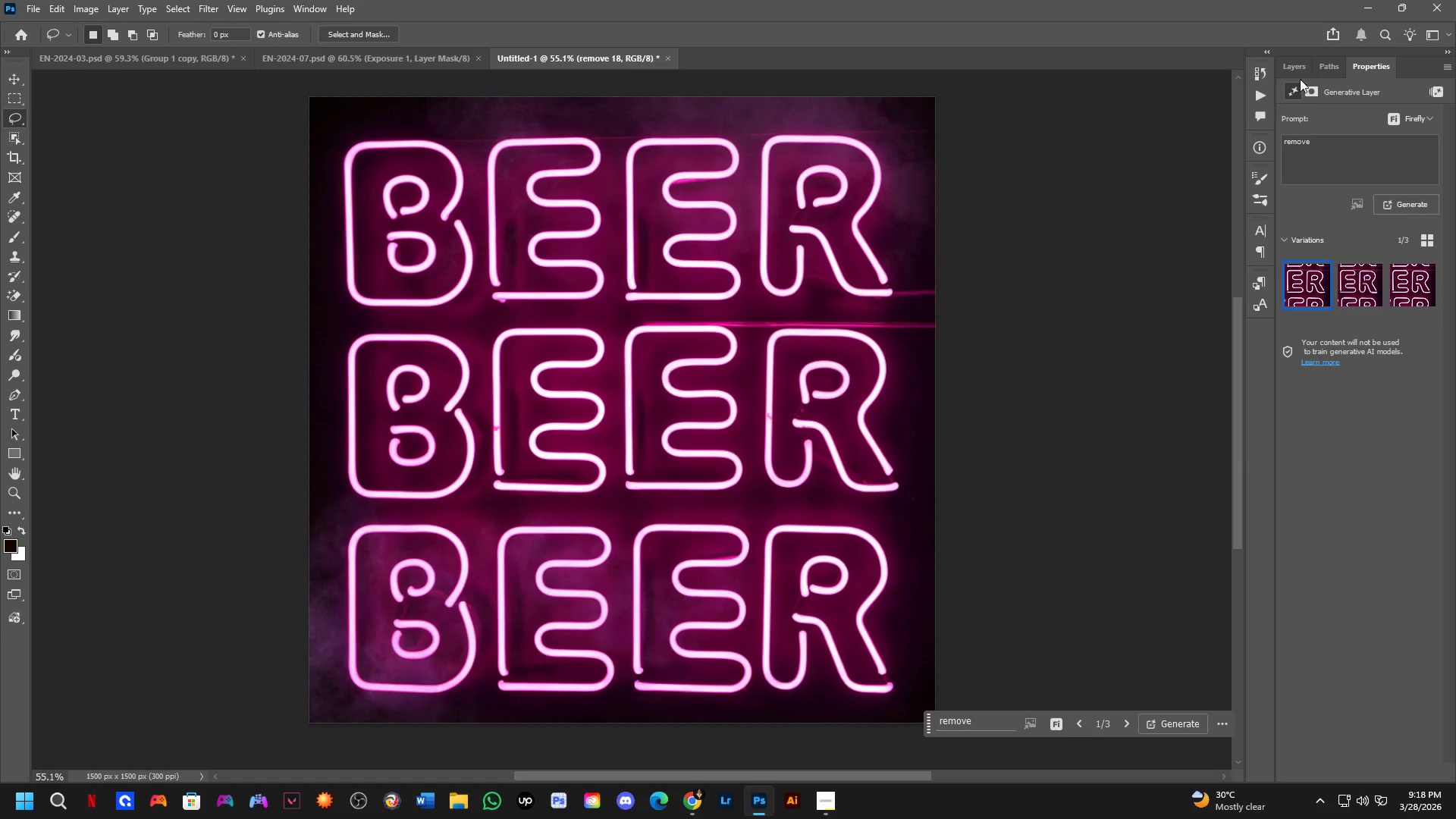 
left_click_drag(start_coordinate=[691, 431], to_coordinate=[694, 453])
 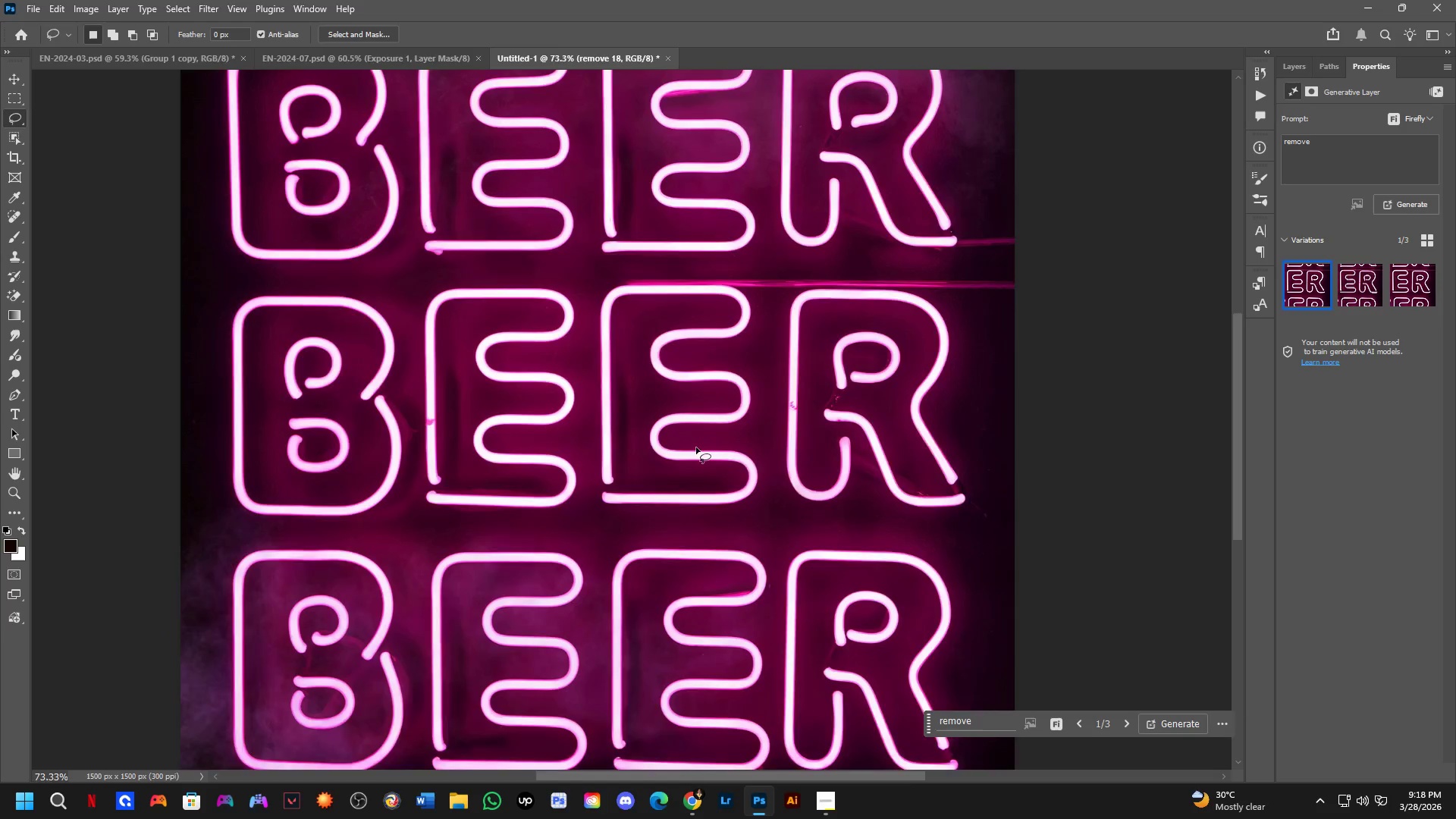 
scroll: coordinate [679, 452], scroll_direction: up, amount: 5.0
 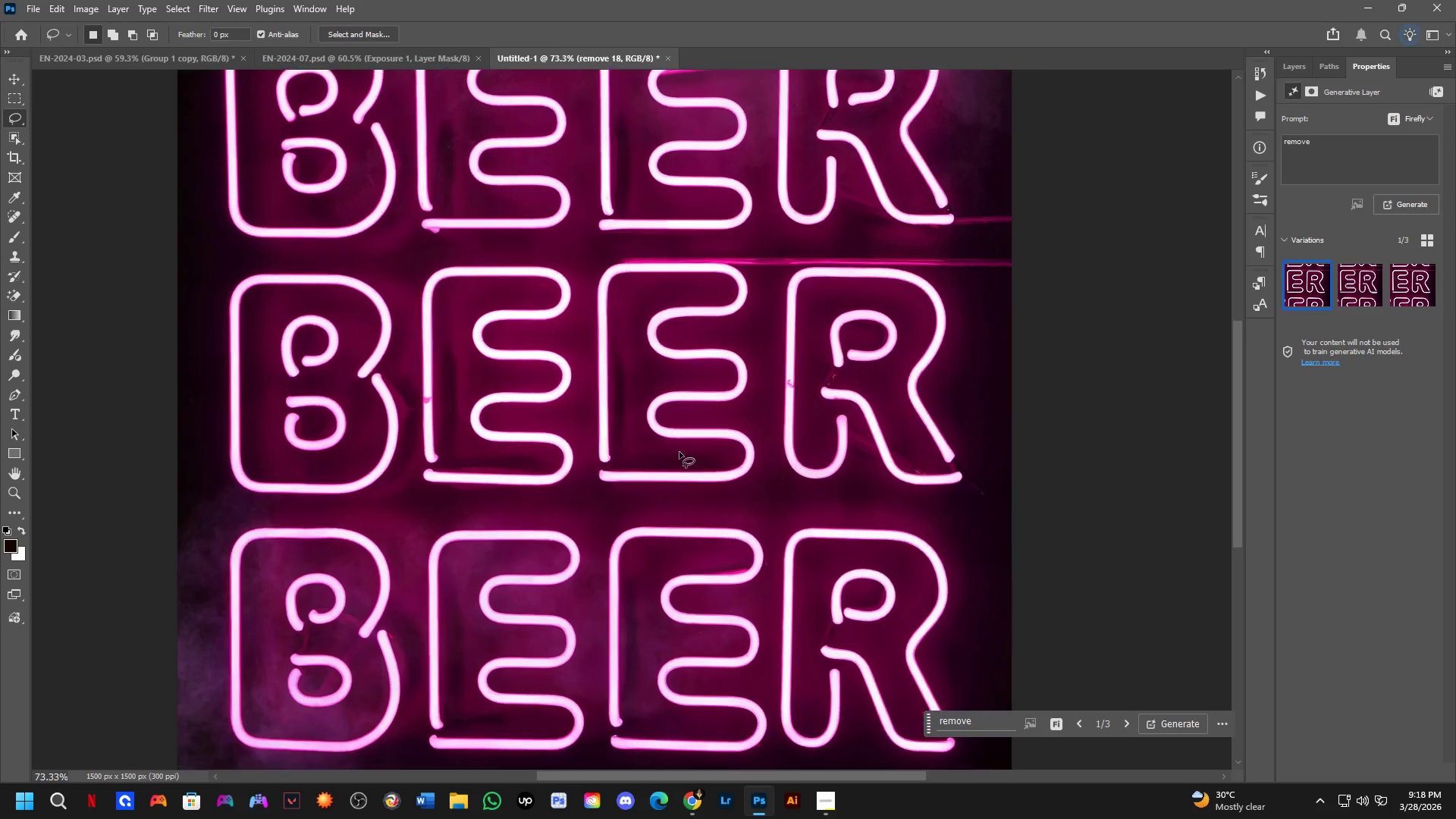 
scroll: coordinate [696, 447], scroll_direction: down, amount: 3.0
 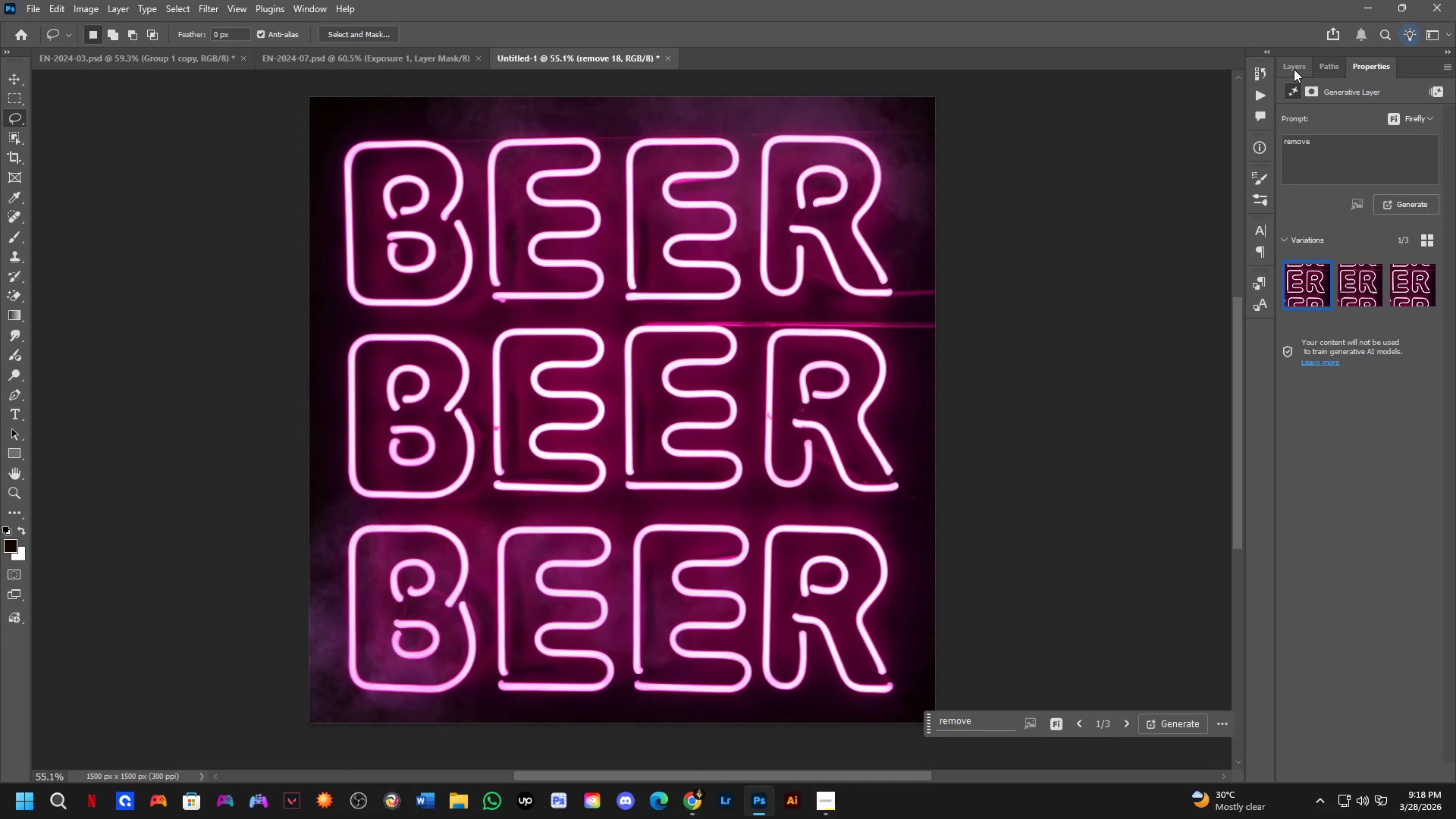 
left_click([1294, 69])
 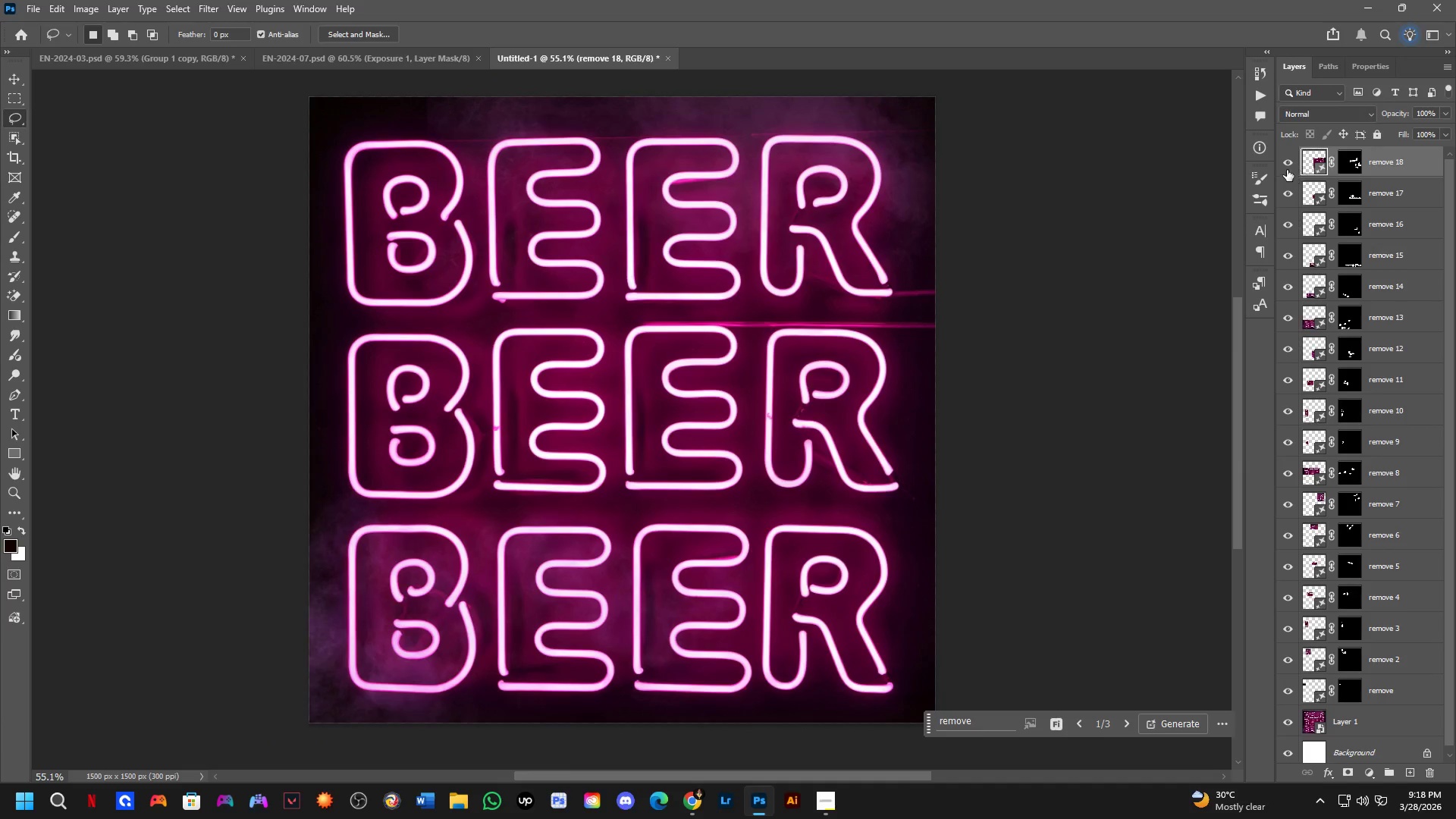 
left_click([1287, 170])
 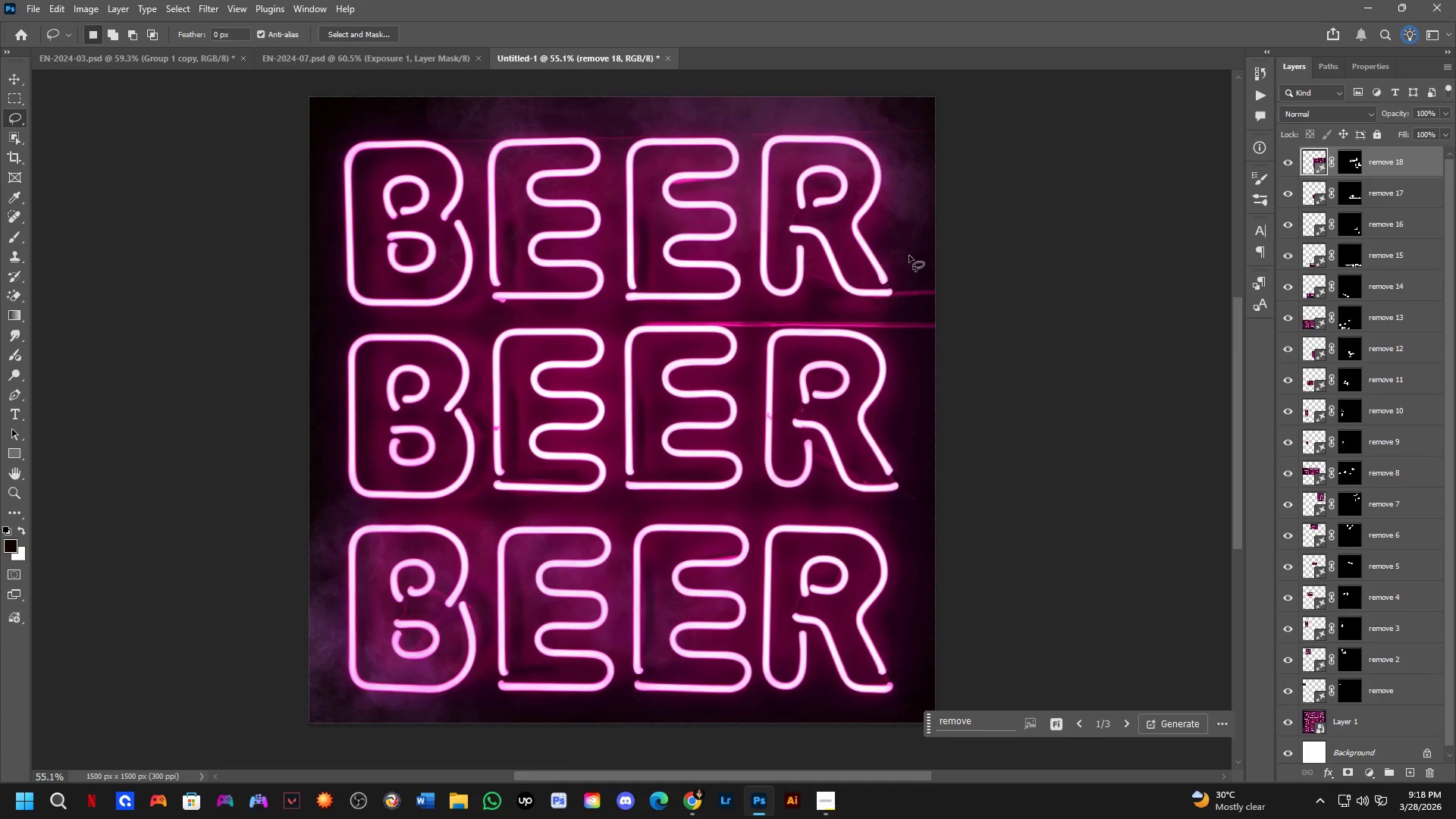 
hold_key(key=Space, duration=0.91)
 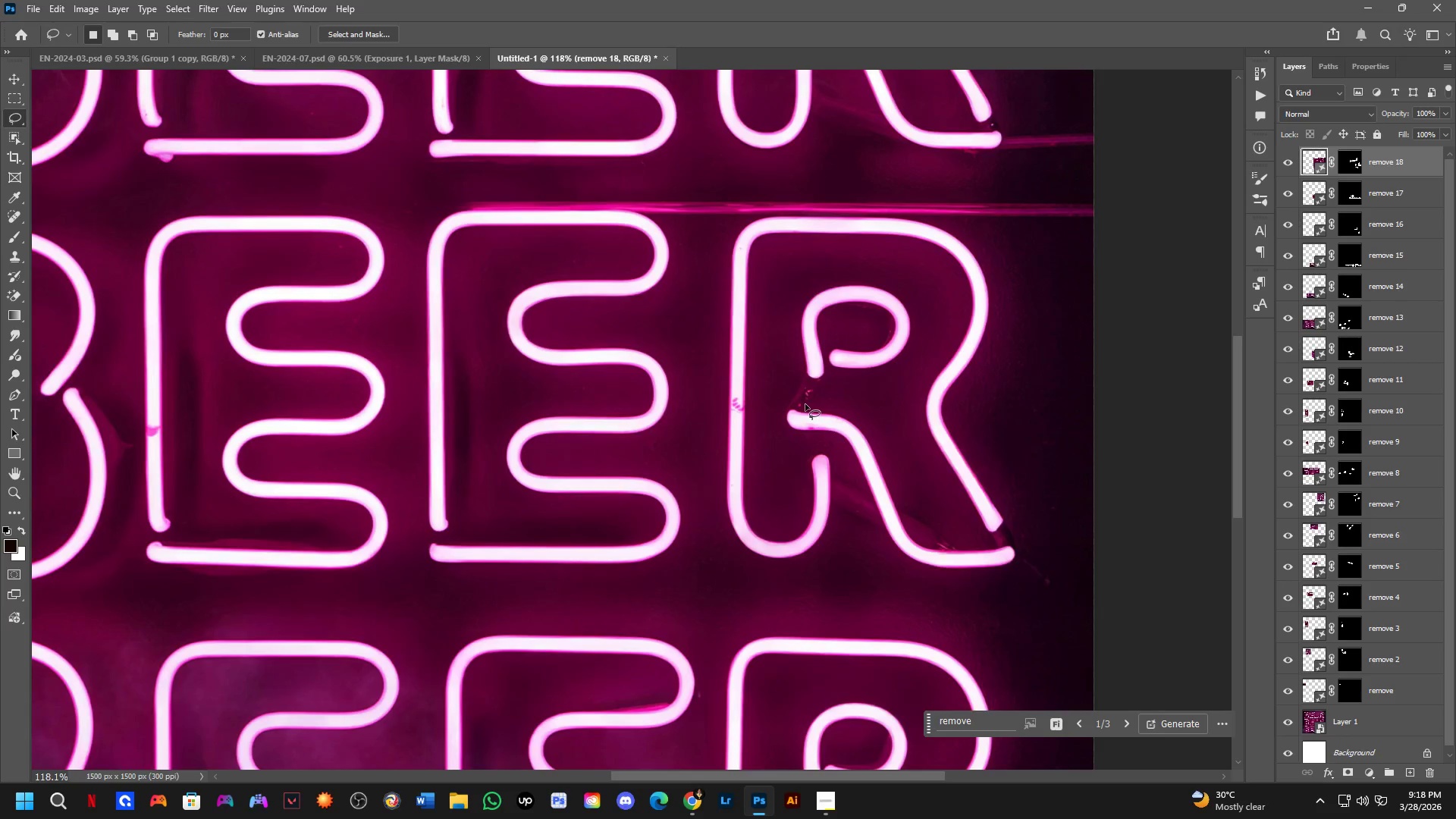 
left_click_drag(start_coordinate=[794, 447], to_coordinate=[807, 409])
 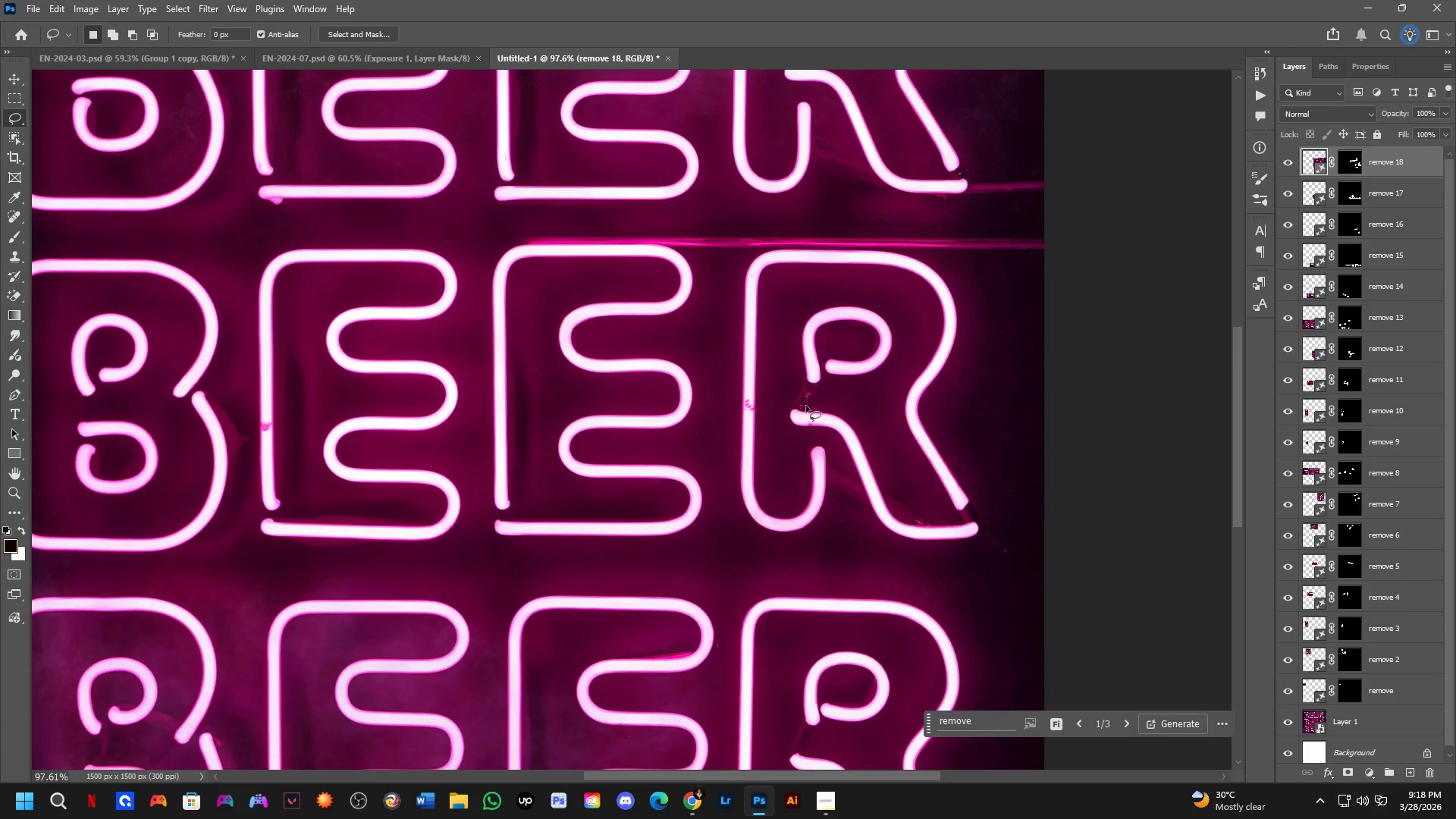 
scroll: coordinate [799, 427], scroll_direction: up, amount: 6.0
 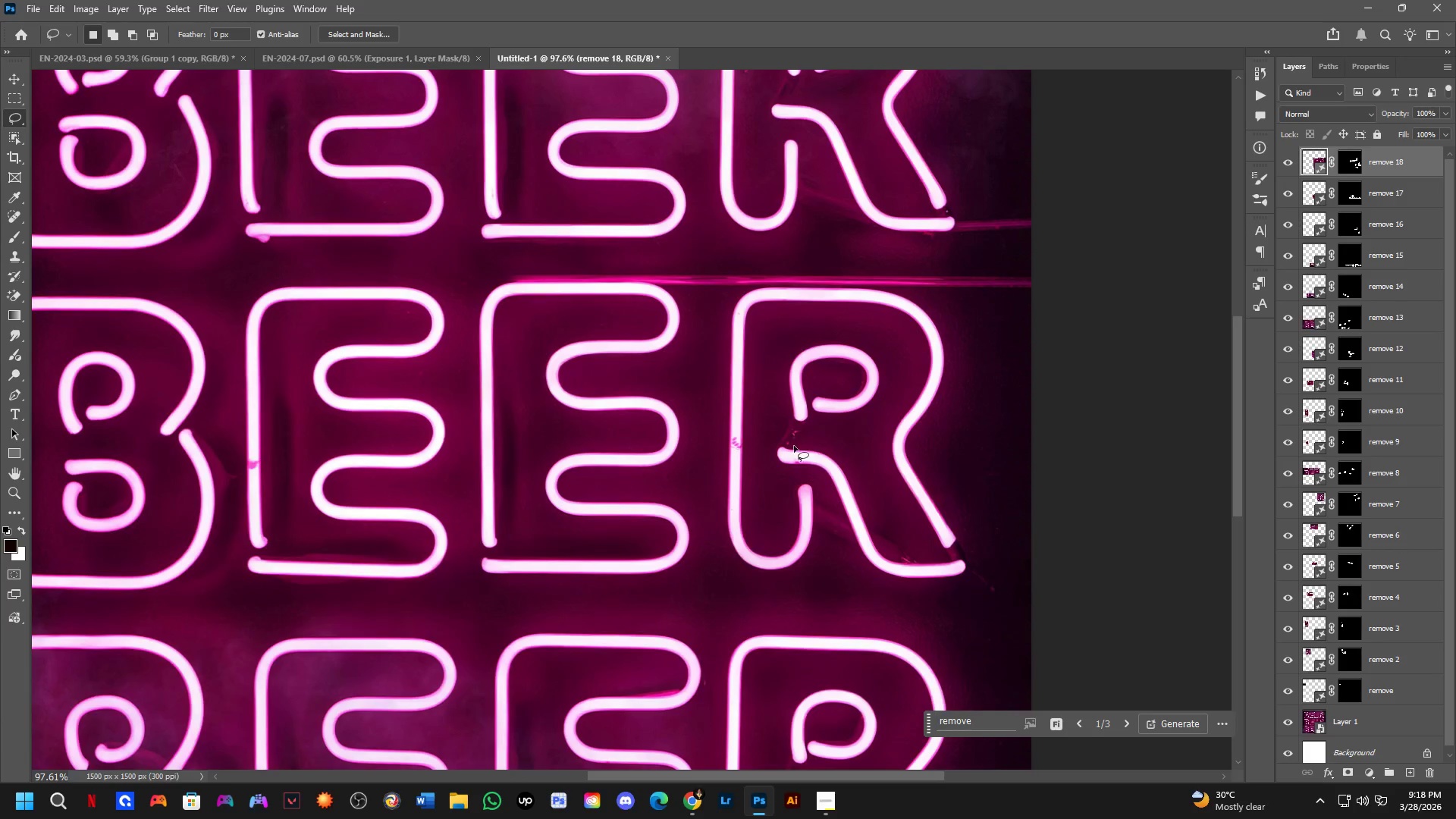 
hold_key(key=Space, duration=1.5)
 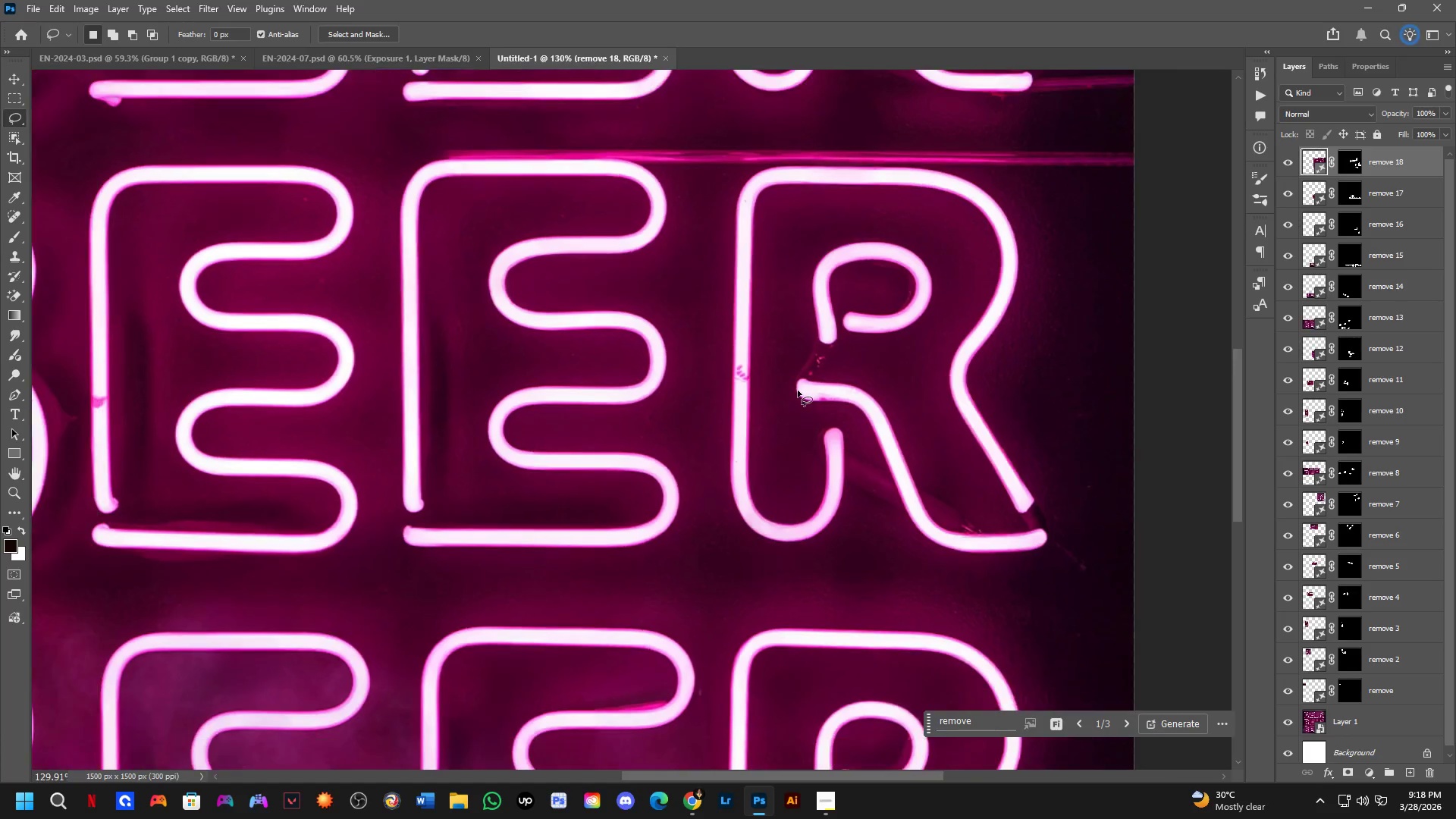 
left_click_drag(start_coordinate=[805, 405], to_coordinate=[819, 371])
 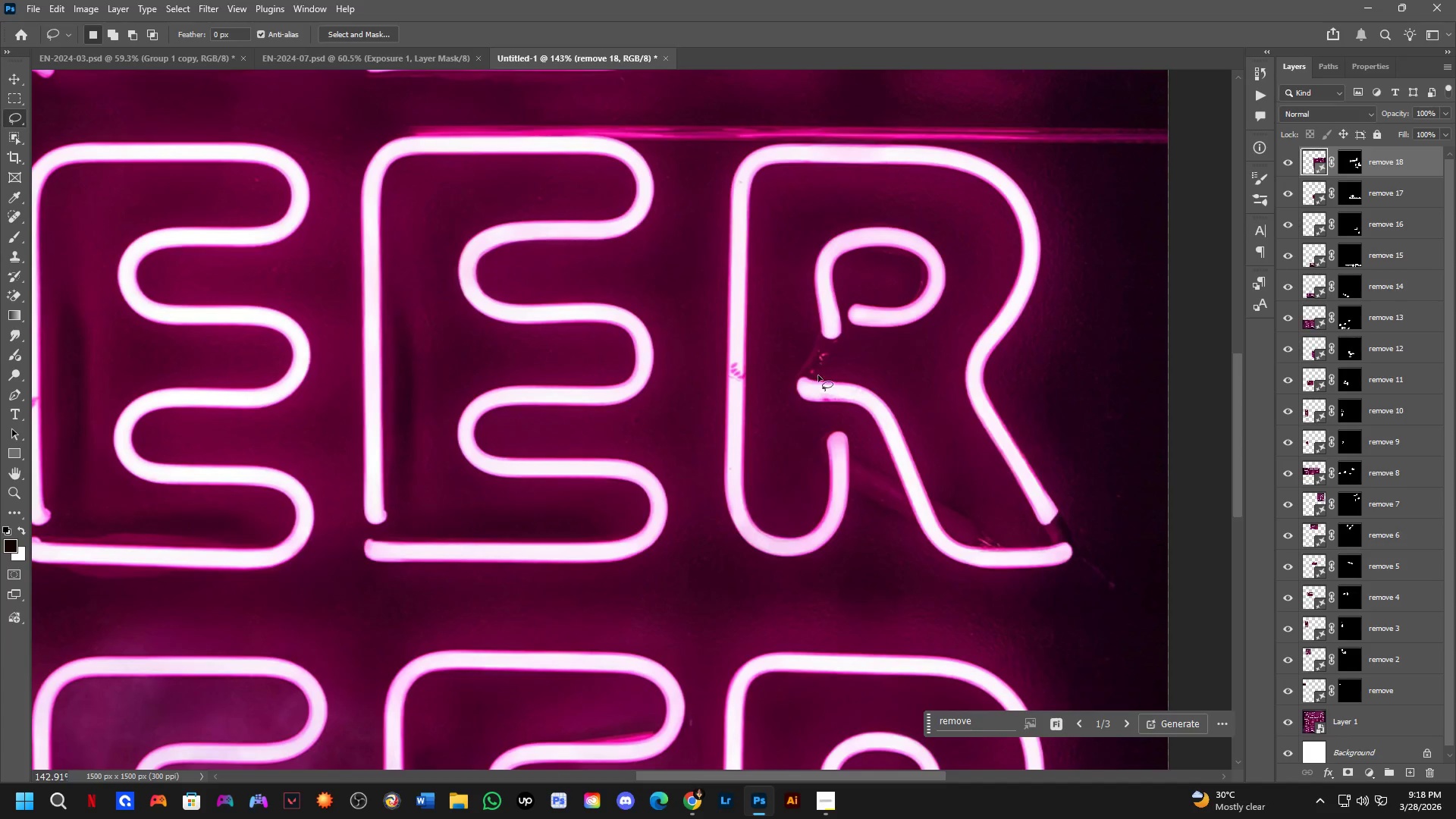 
scroll: coordinate [805, 404], scroll_direction: up, amount: 4.0
 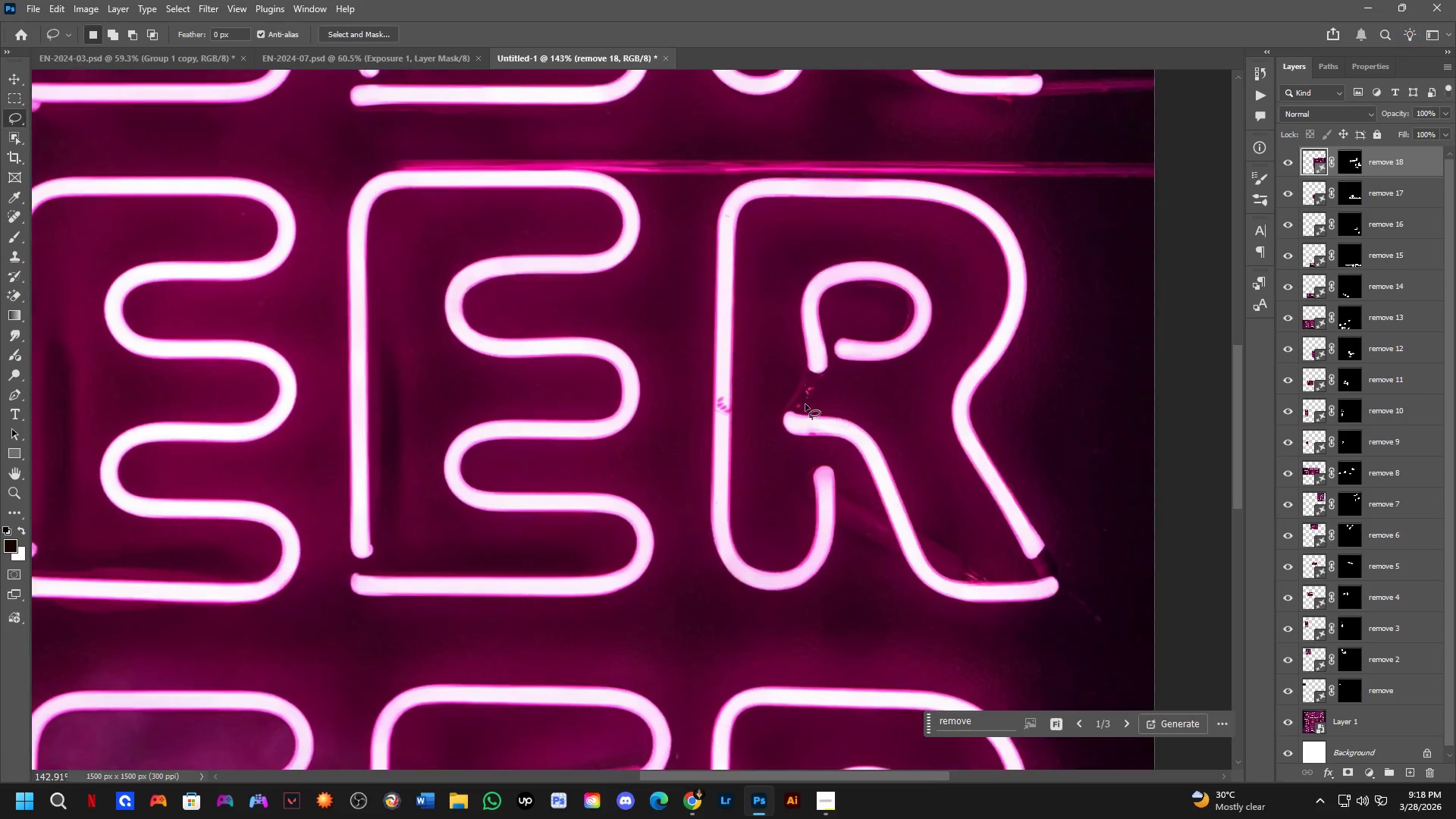 
key(Space)
 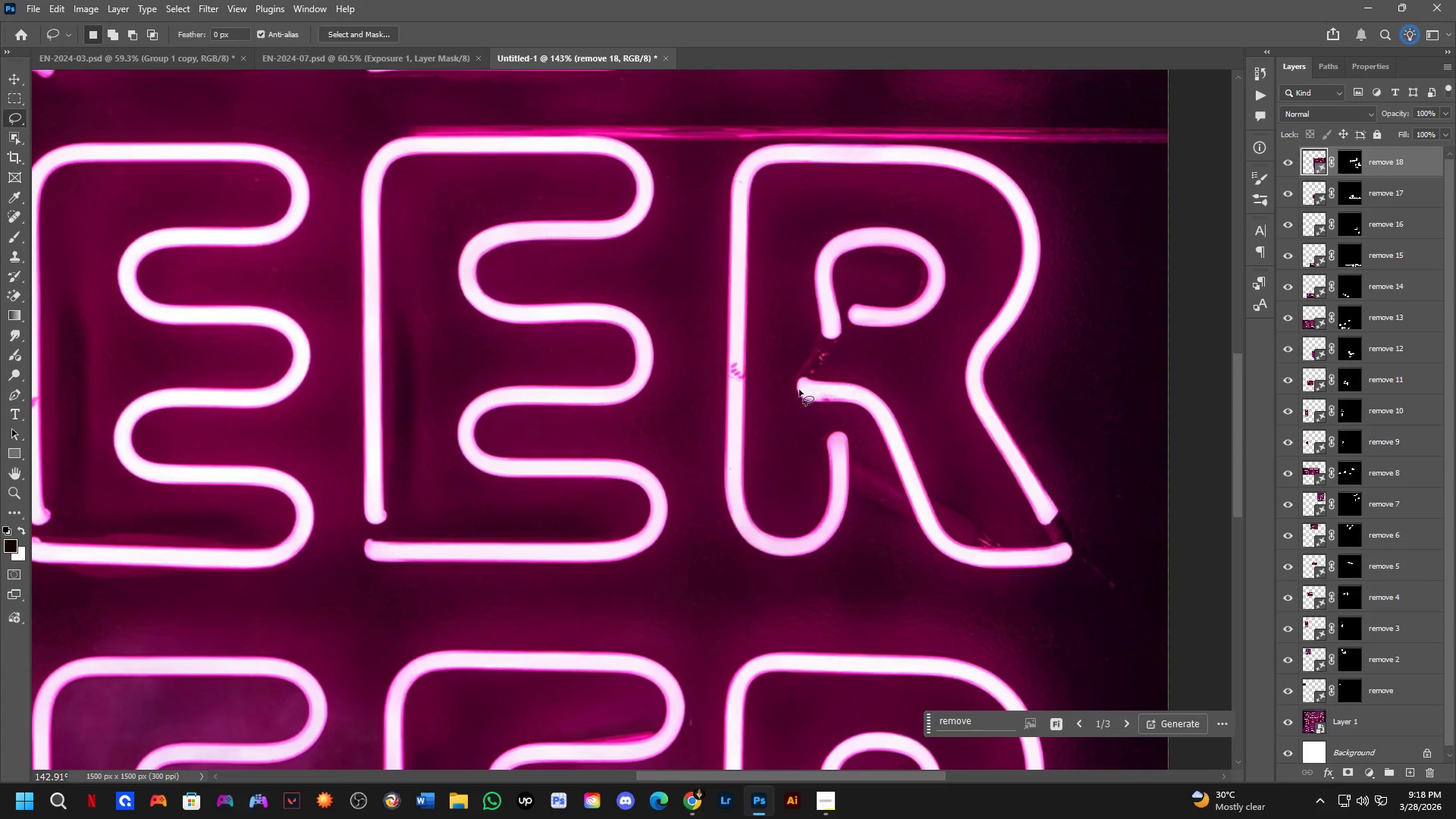 
scroll: coordinate [798, 391], scroll_direction: down, amount: 2.0
 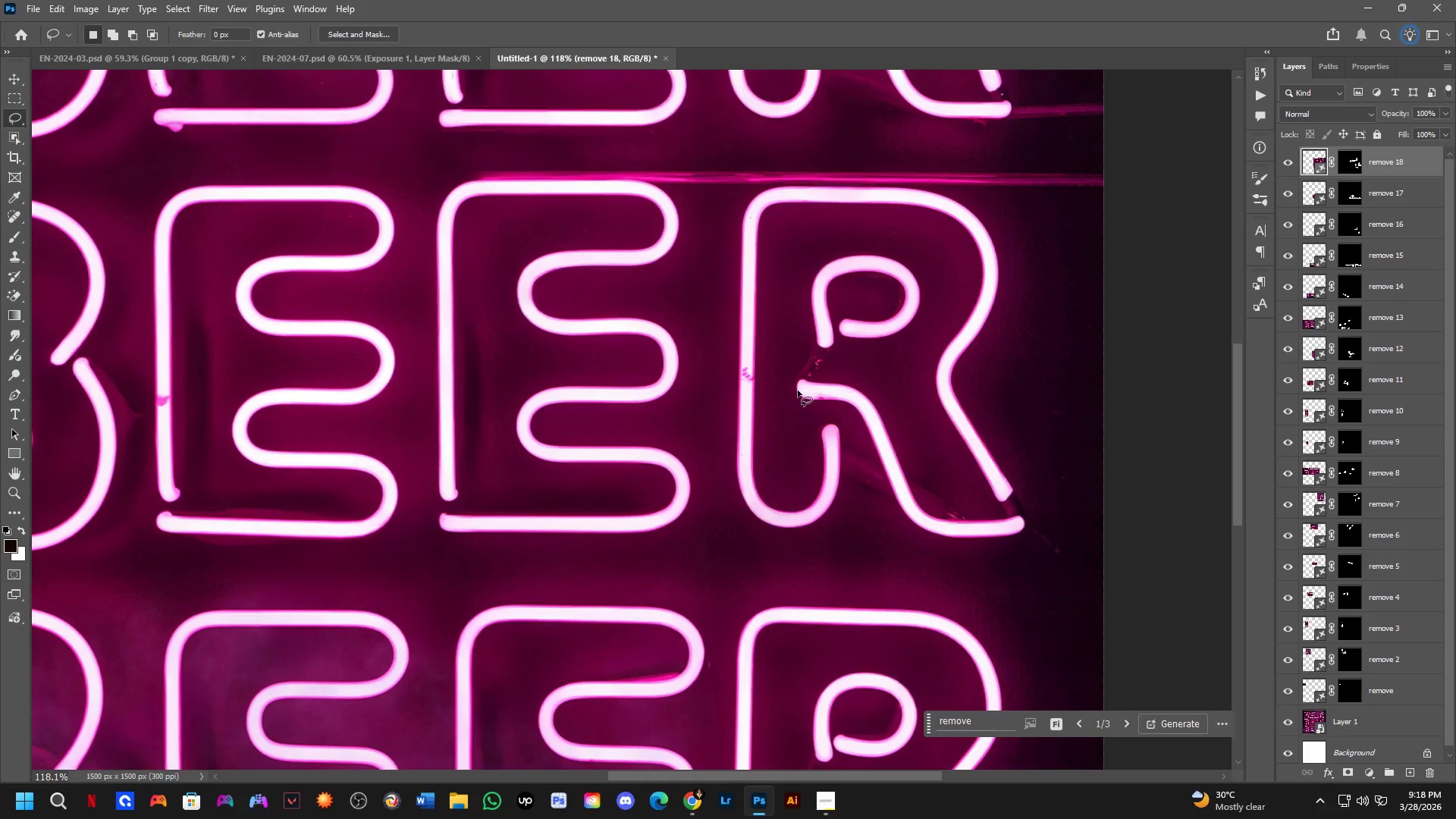 
hold_key(key=Space, duration=0.59)
 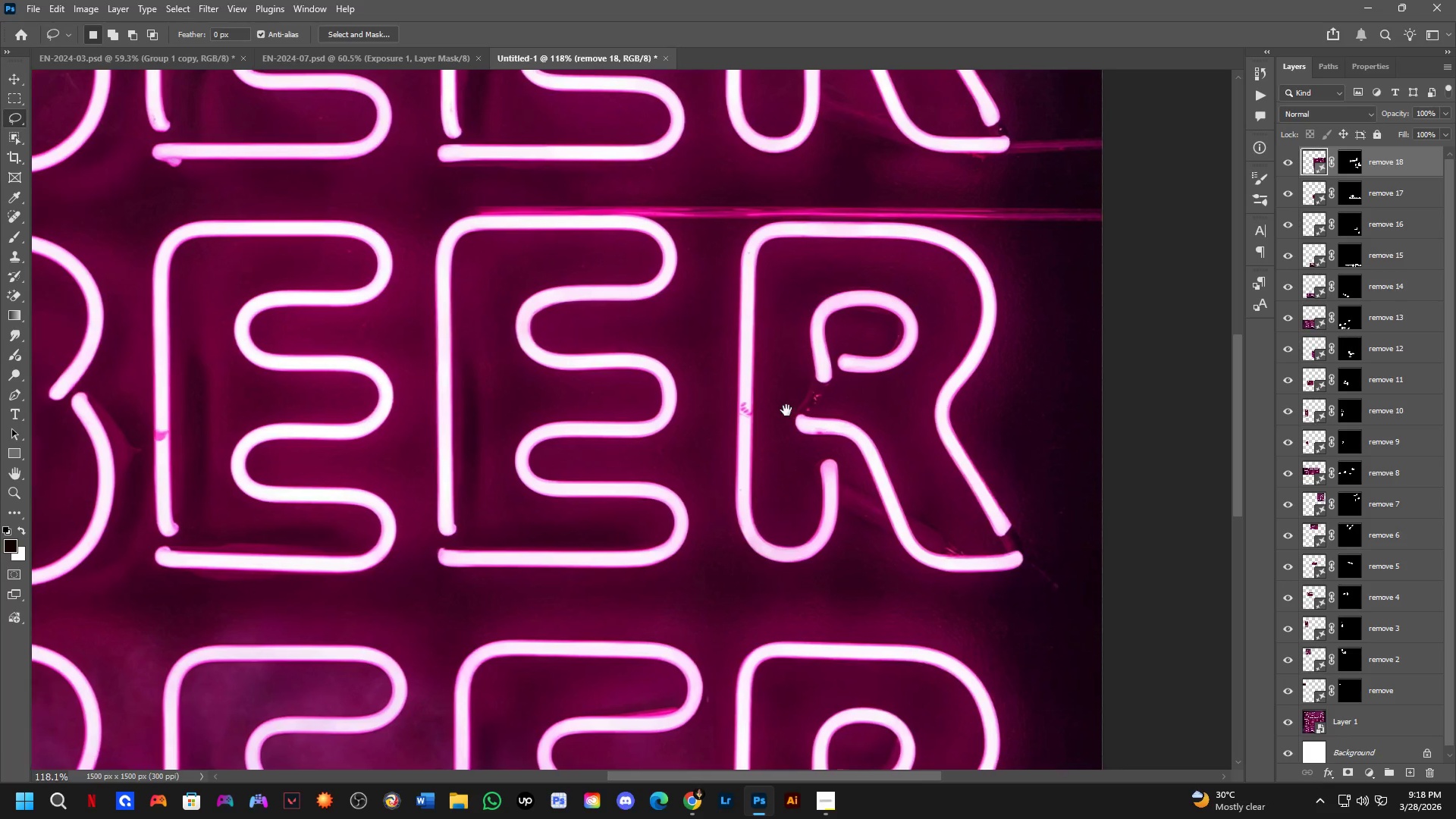 
left_click_drag(start_coordinate=[780, 383], to_coordinate=[782, 422])
 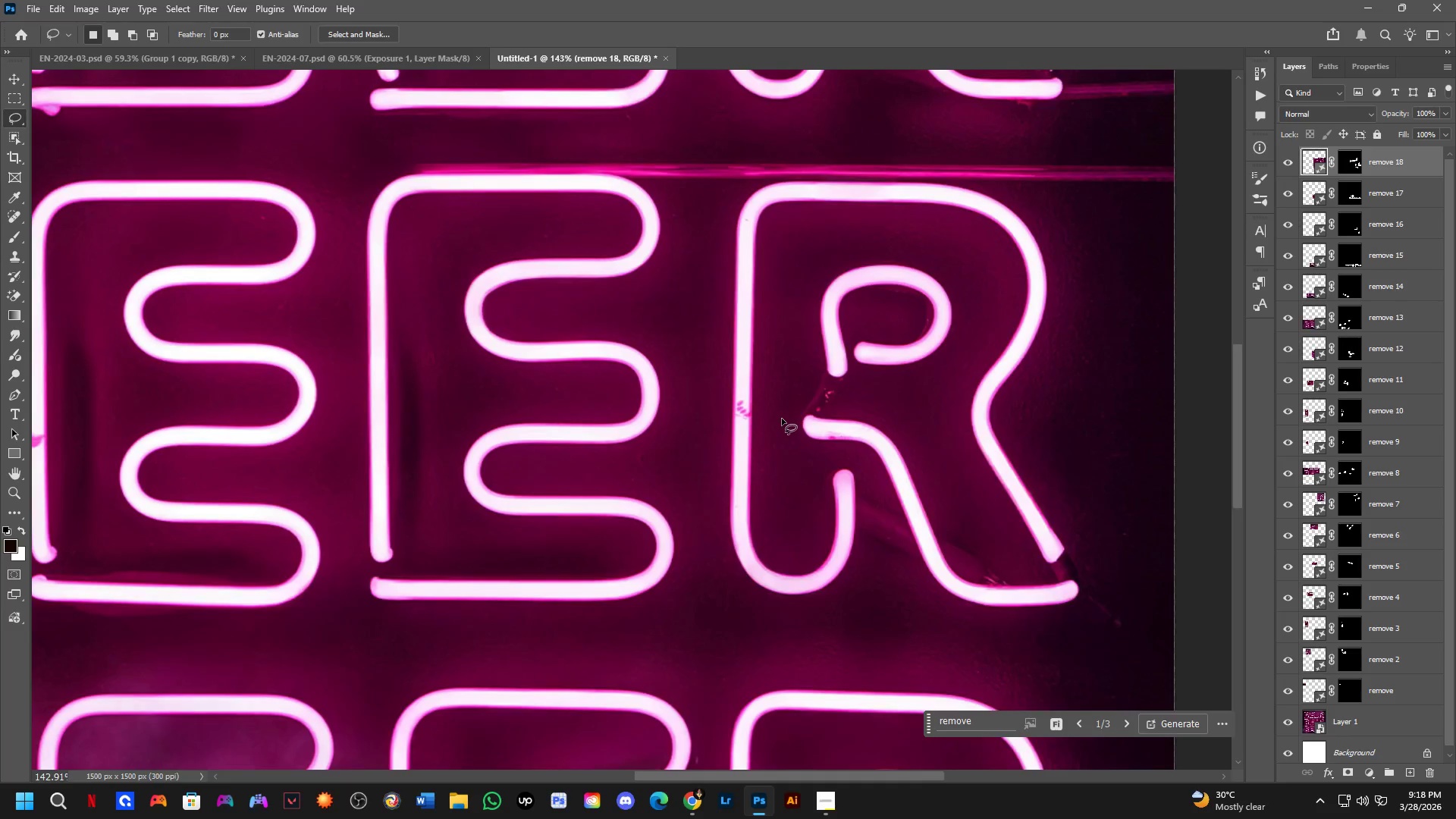 
scroll: coordinate [774, 395], scroll_direction: up, amount: 2.0
 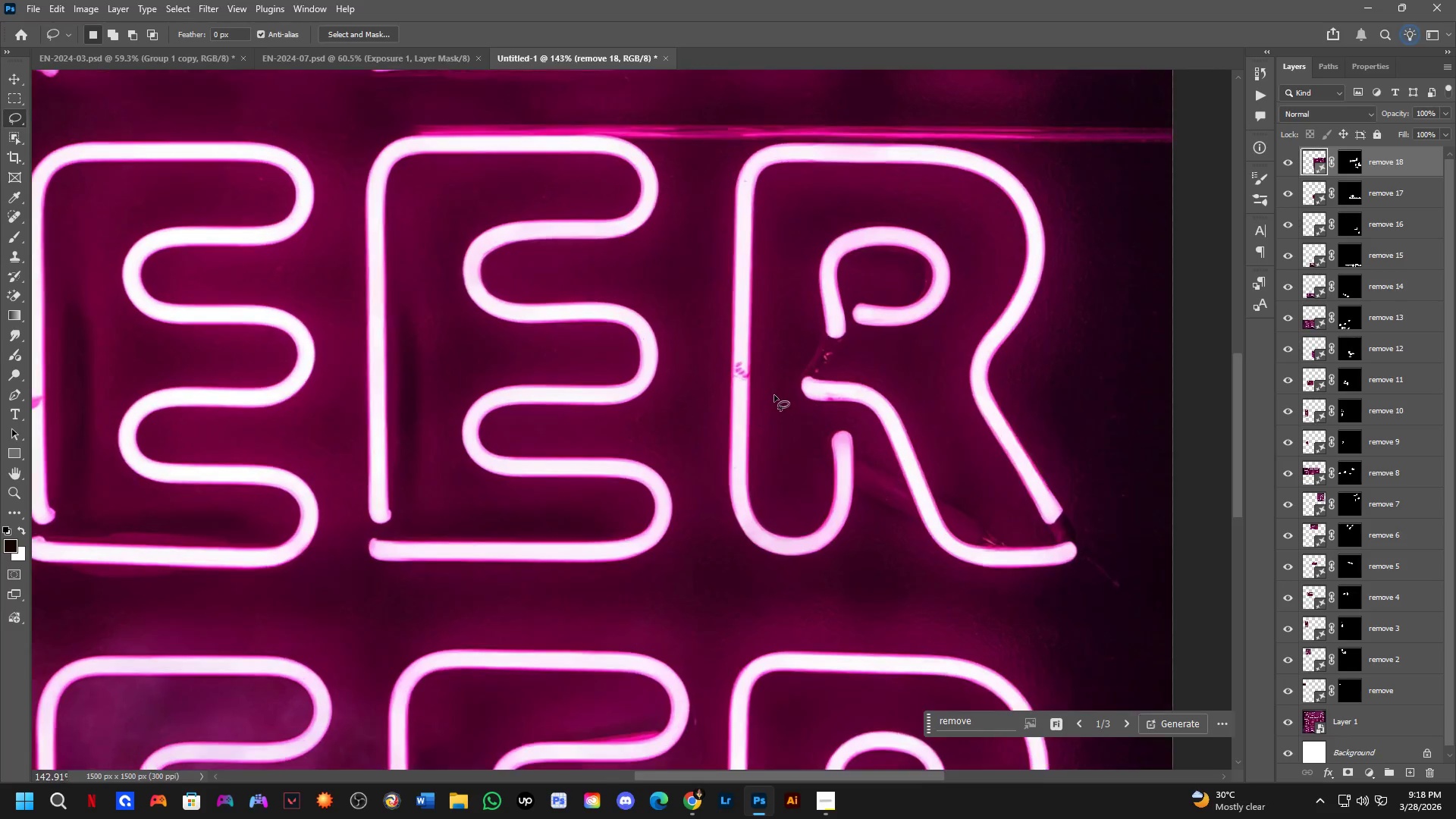 
hold_key(key=Space, duration=0.62)
 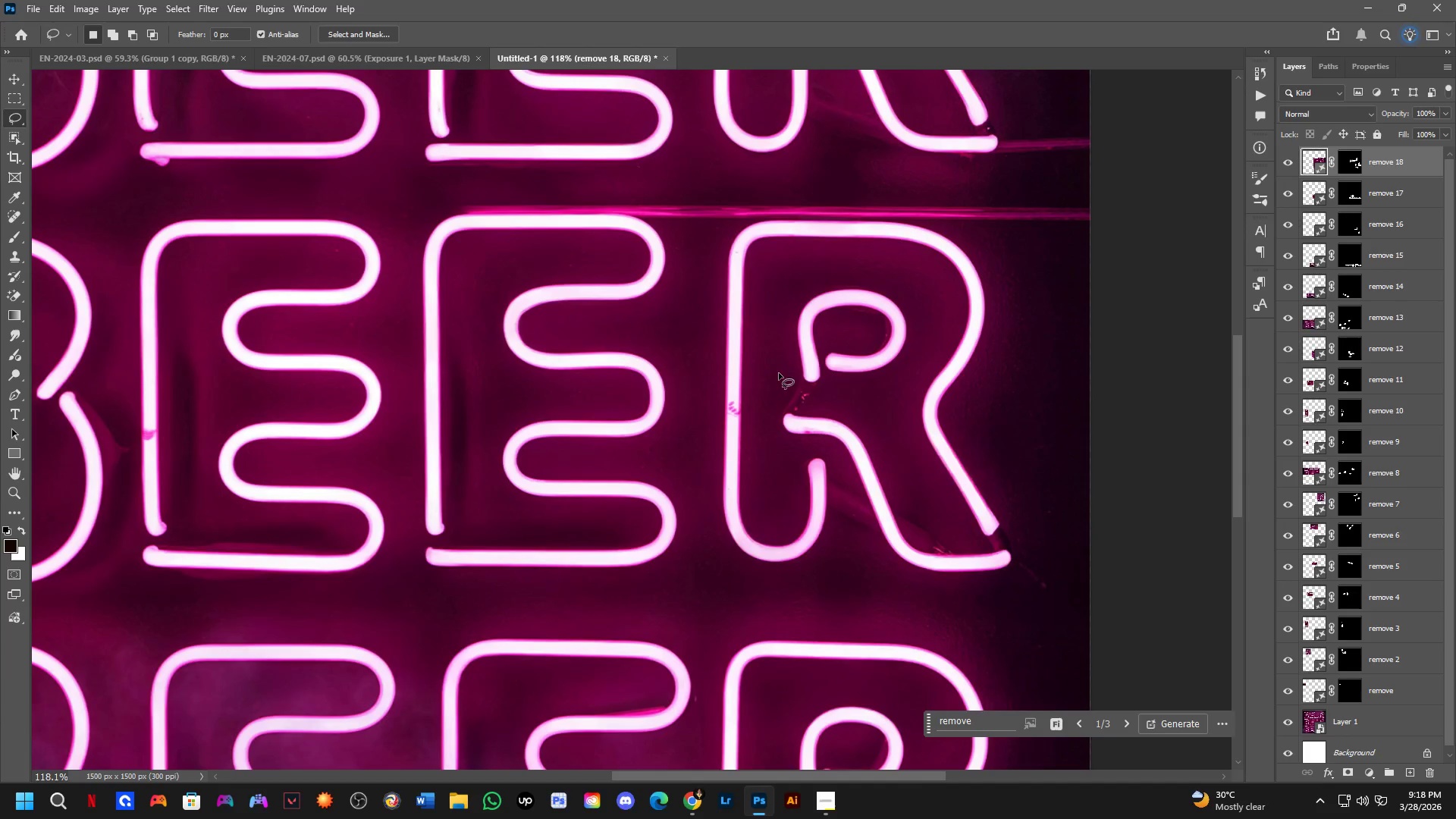 
left_click_drag(start_coordinate=[794, 412], to_coordinate=[778, 410])
 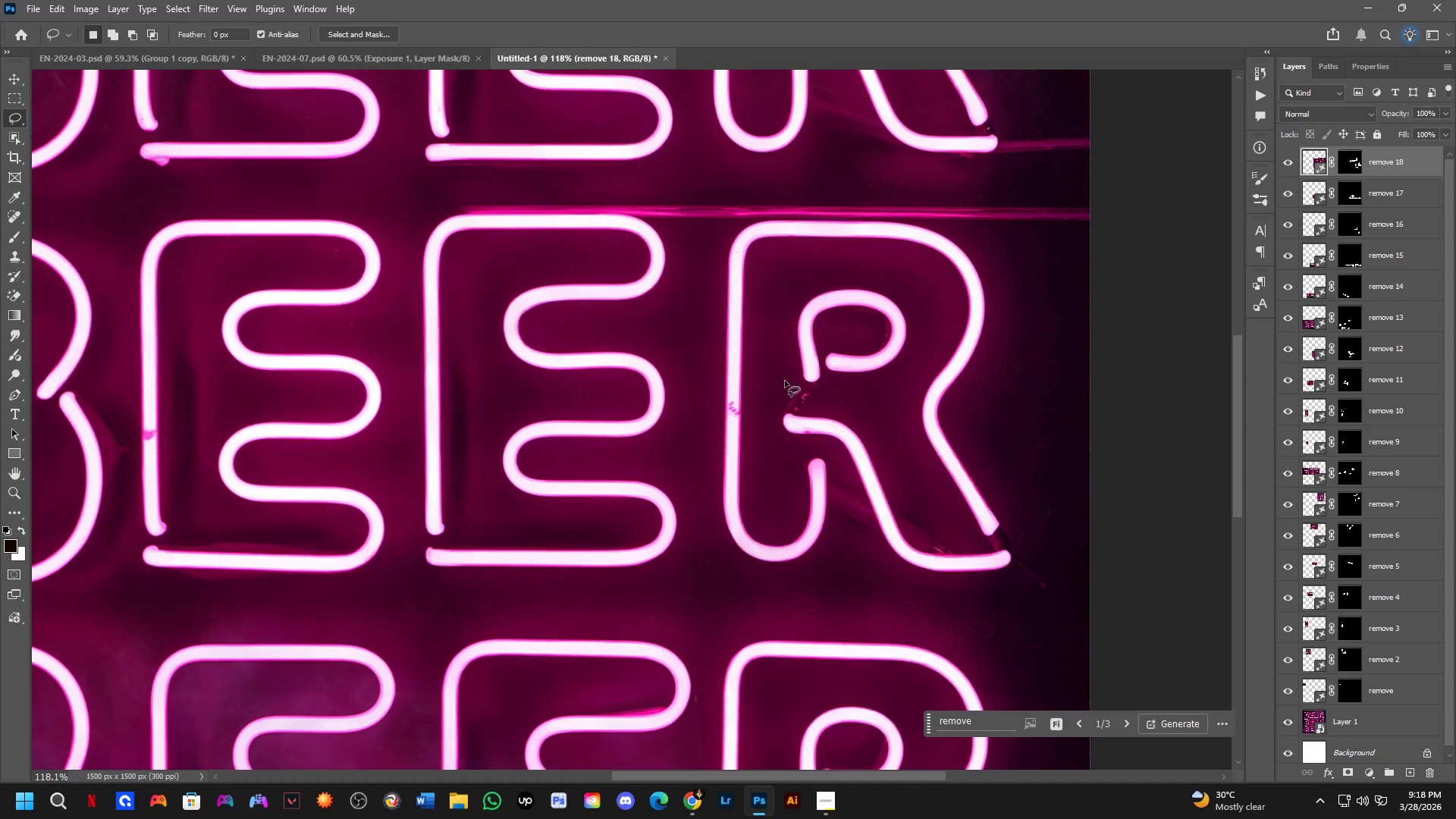 
scroll: coordinate [782, 419], scroll_direction: down, amount: 2.0
 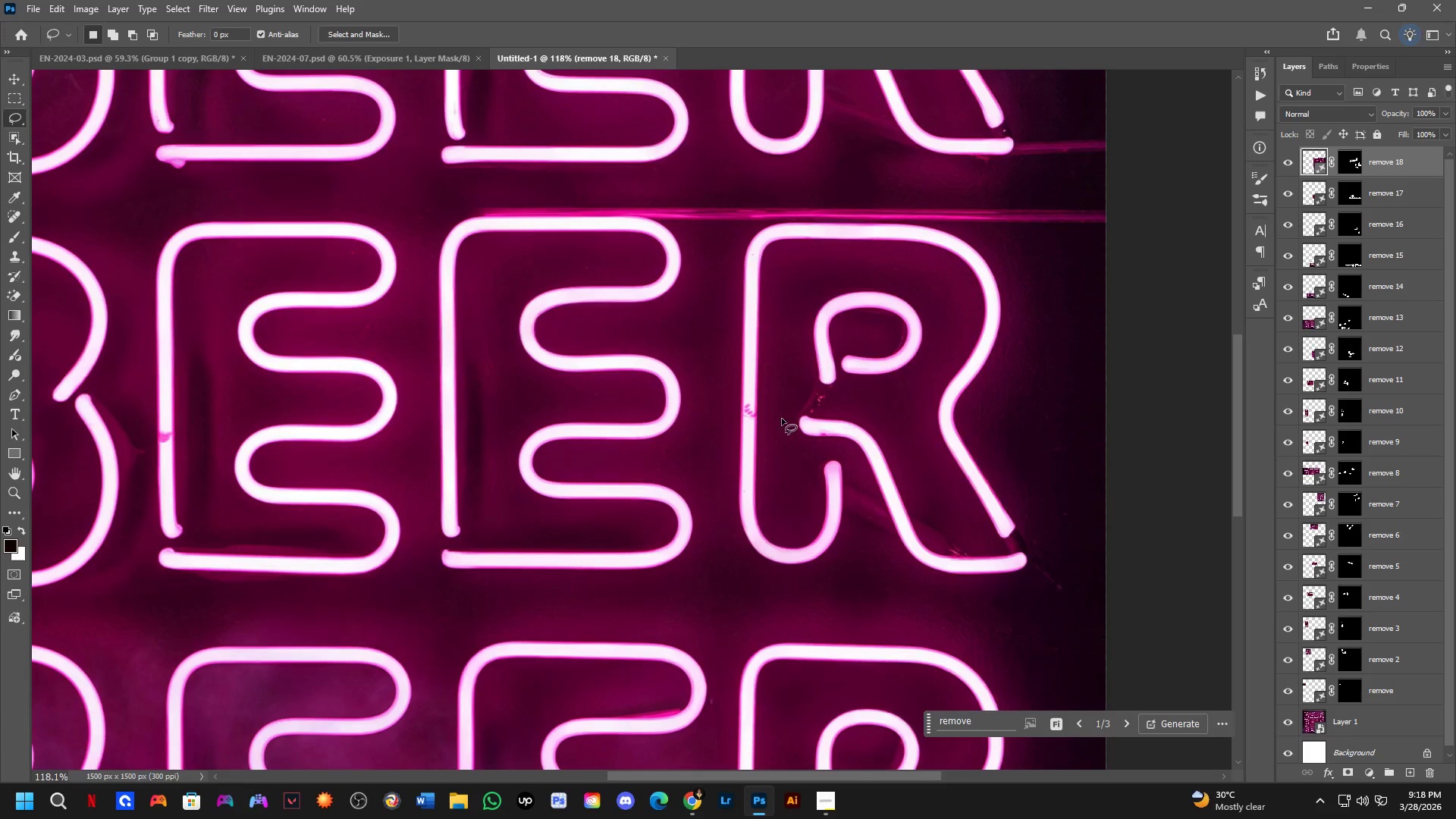 
left_click_drag(start_coordinate=[786, 381], to_coordinate=[808, 387])
 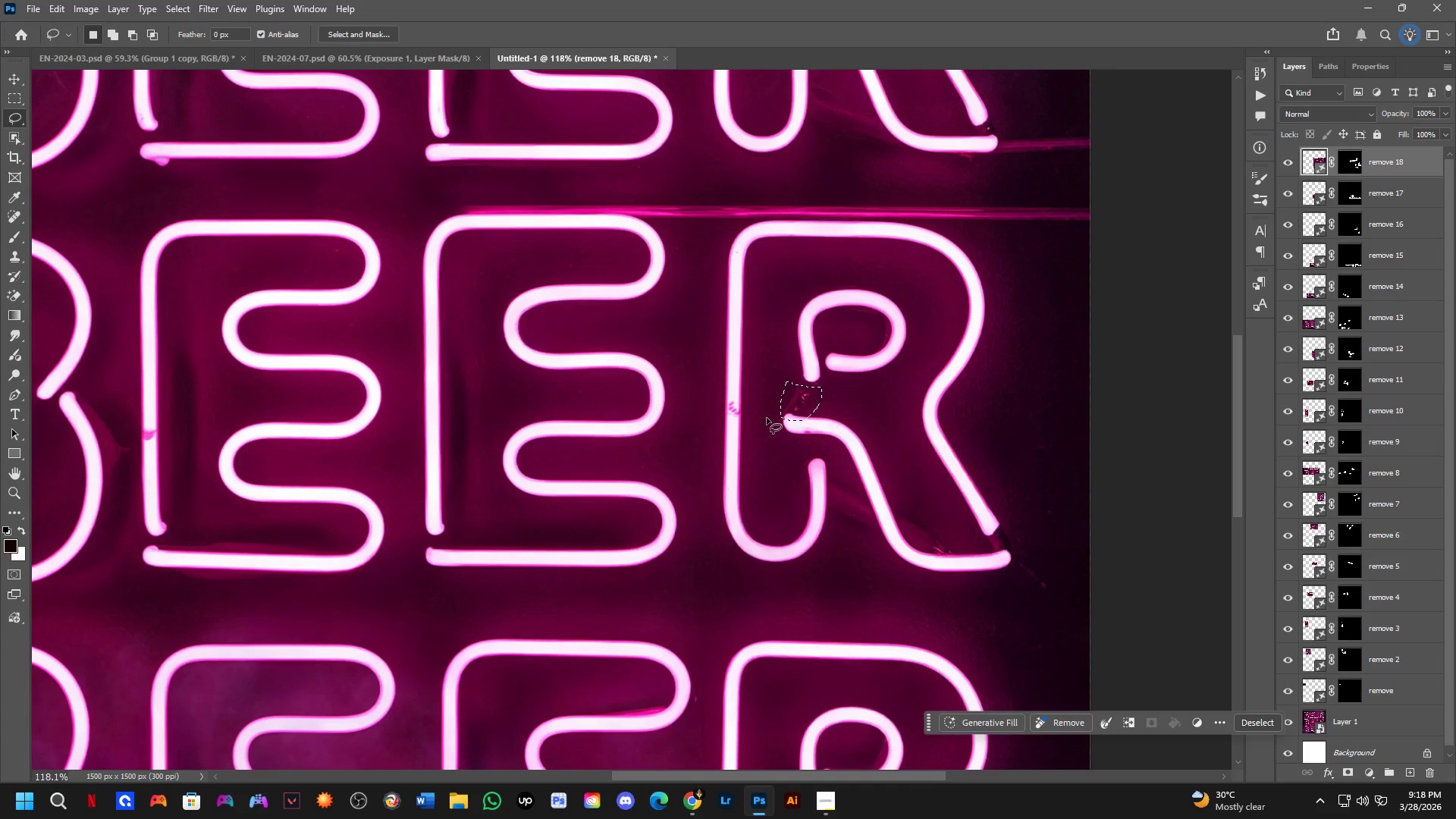 
scroll: coordinate [693, 411], scroll_direction: down, amount: 1.0
 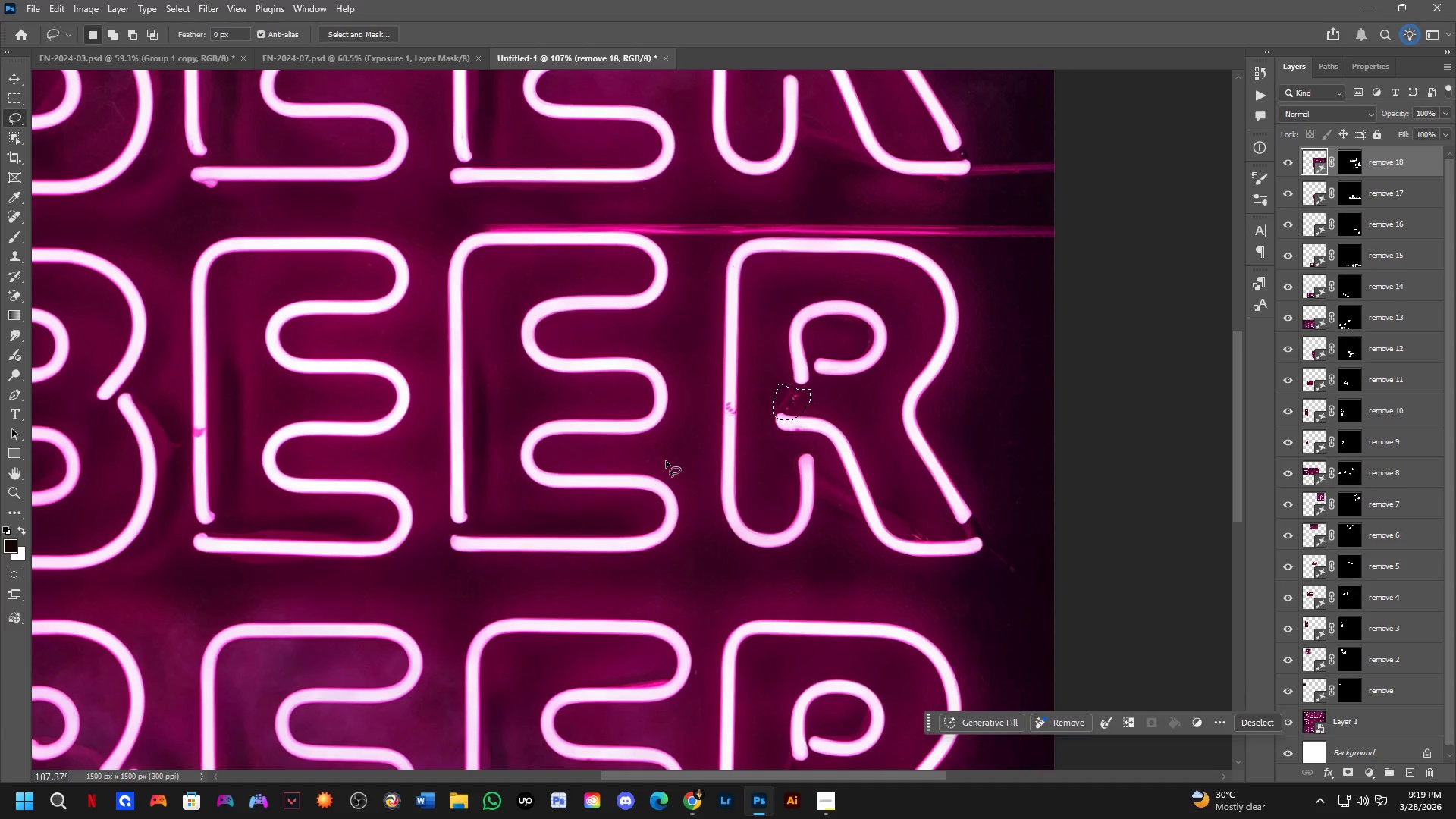 
hold_key(key=Space, duration=1.05)
 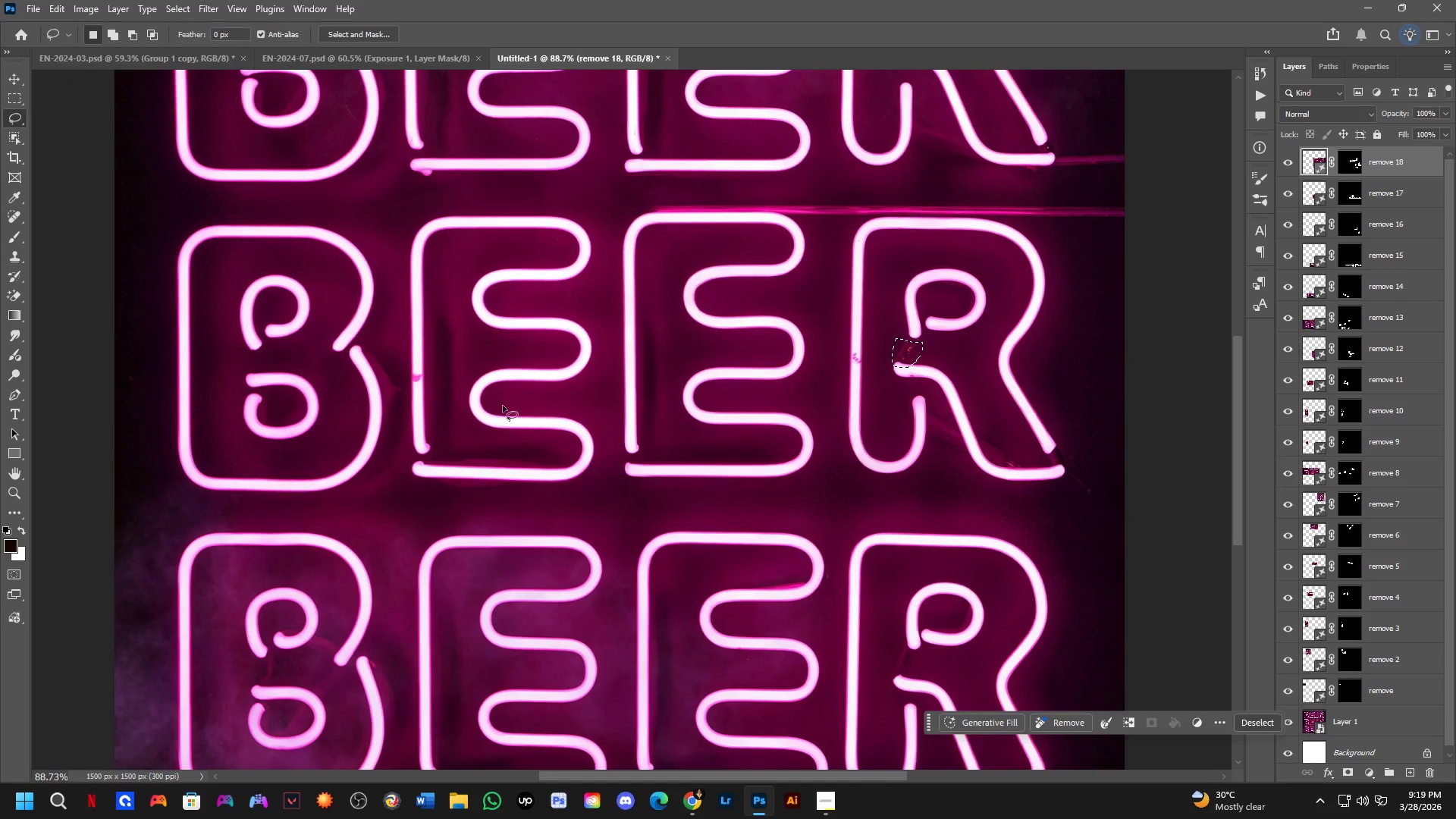 
left_click_drag(start_coordinate=[588, 452], to_coordinate=[737, 392])
 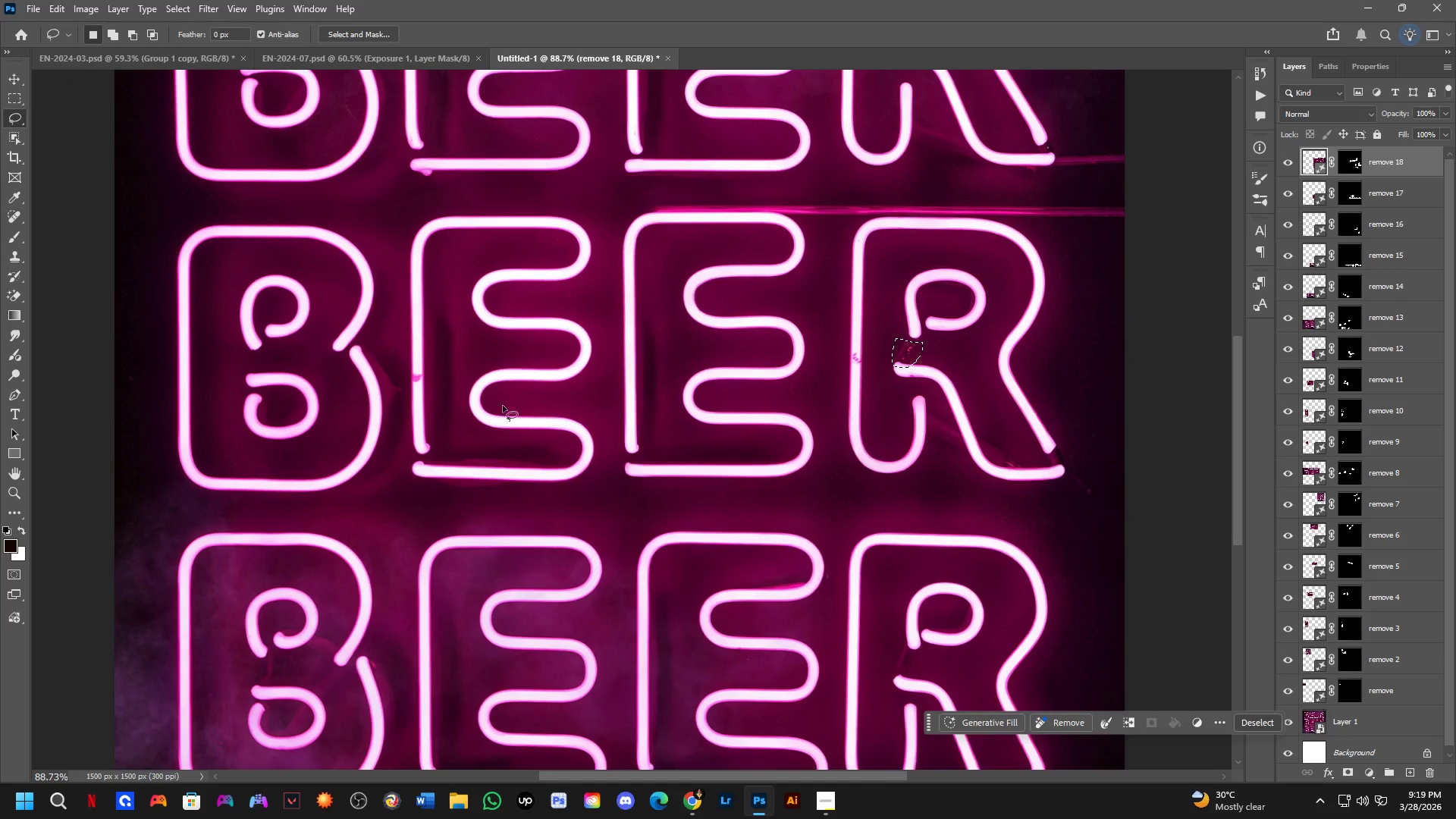 
scroll: coordinate [602, 465], scroll_direction: down, amount: 2.0
 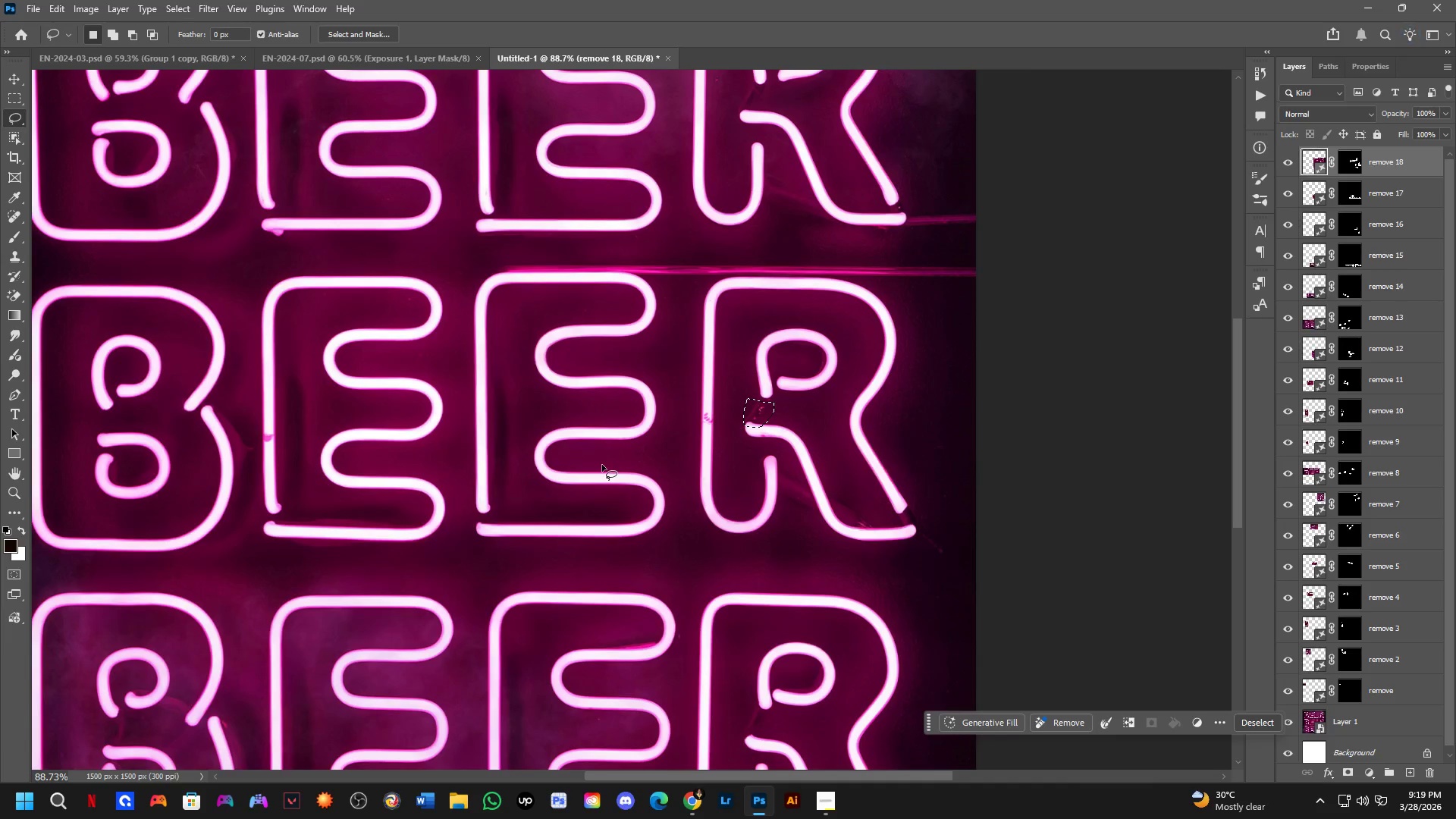 
hold_key(key=Space, duration=1.52)
 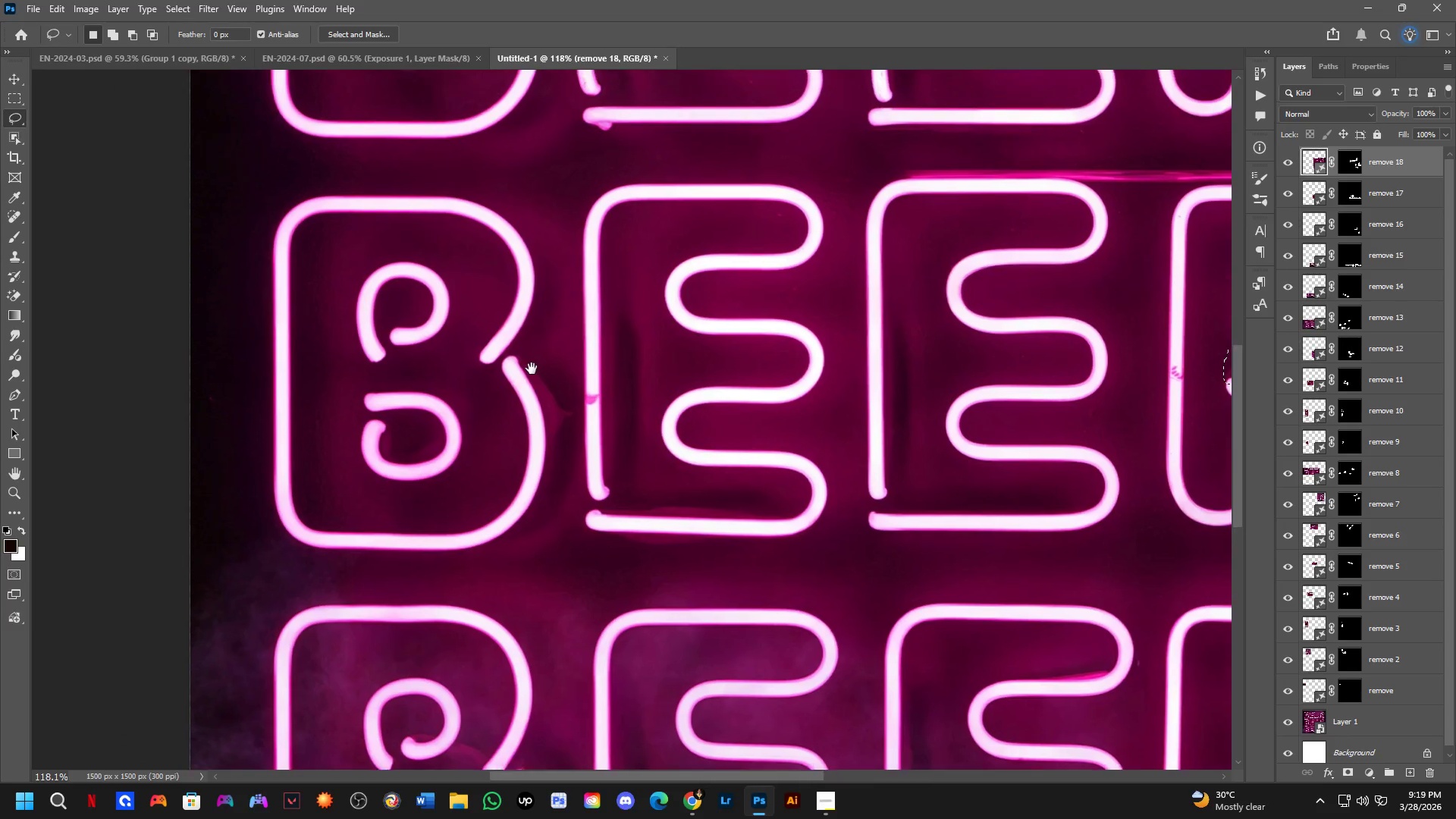 
scroll: coordinate [410, 369], scroll_direction: up, amount: 3.0
 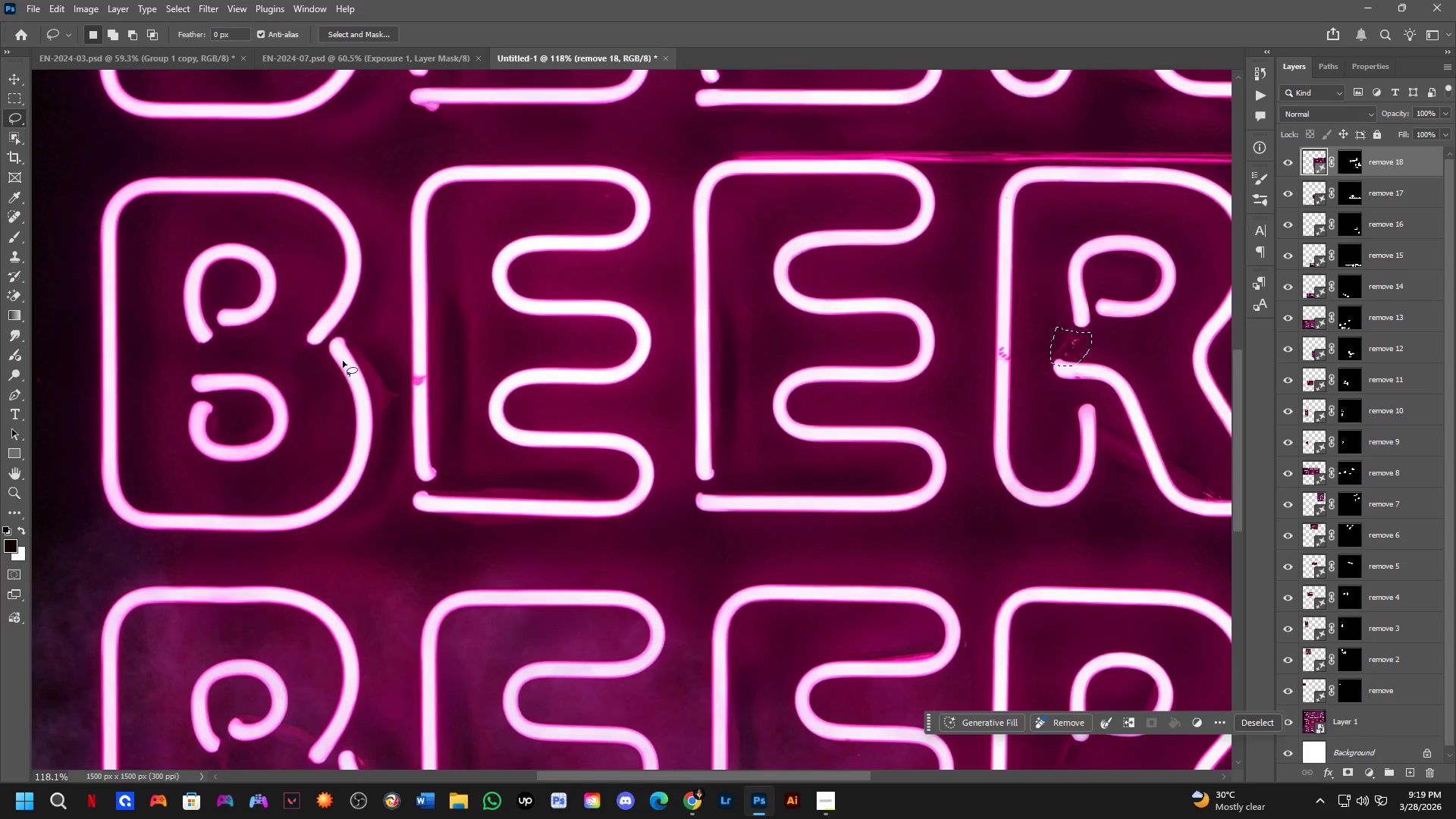 
left_click_drag(start_coordinate=[356, 347], to_coordinate=[533, 371])
 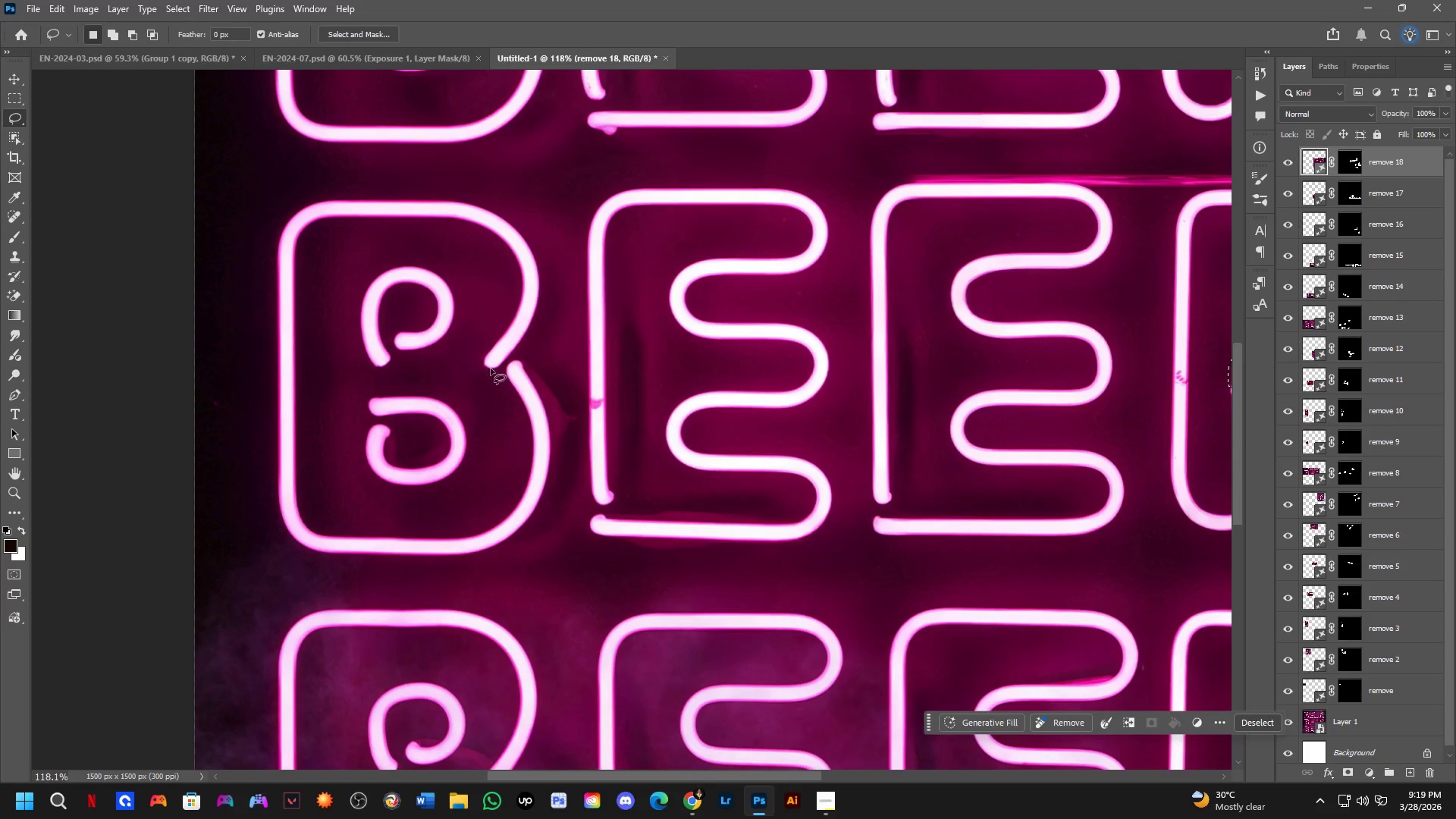 
hold_key(key=Space, duration=0.97)
 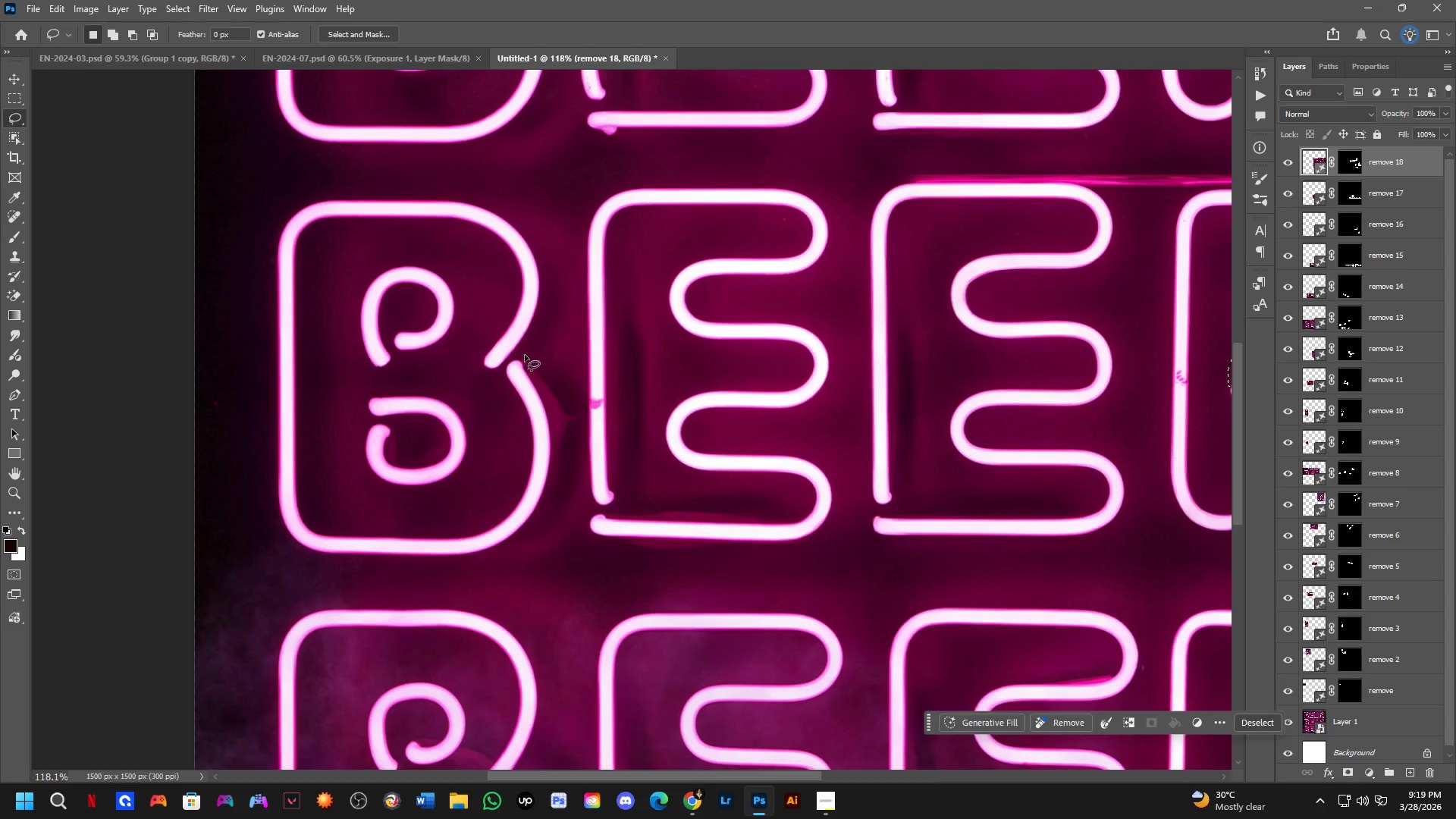 
left_click_drag(start_coordinate=[526, 353], to_coordinate=[551, 422])
 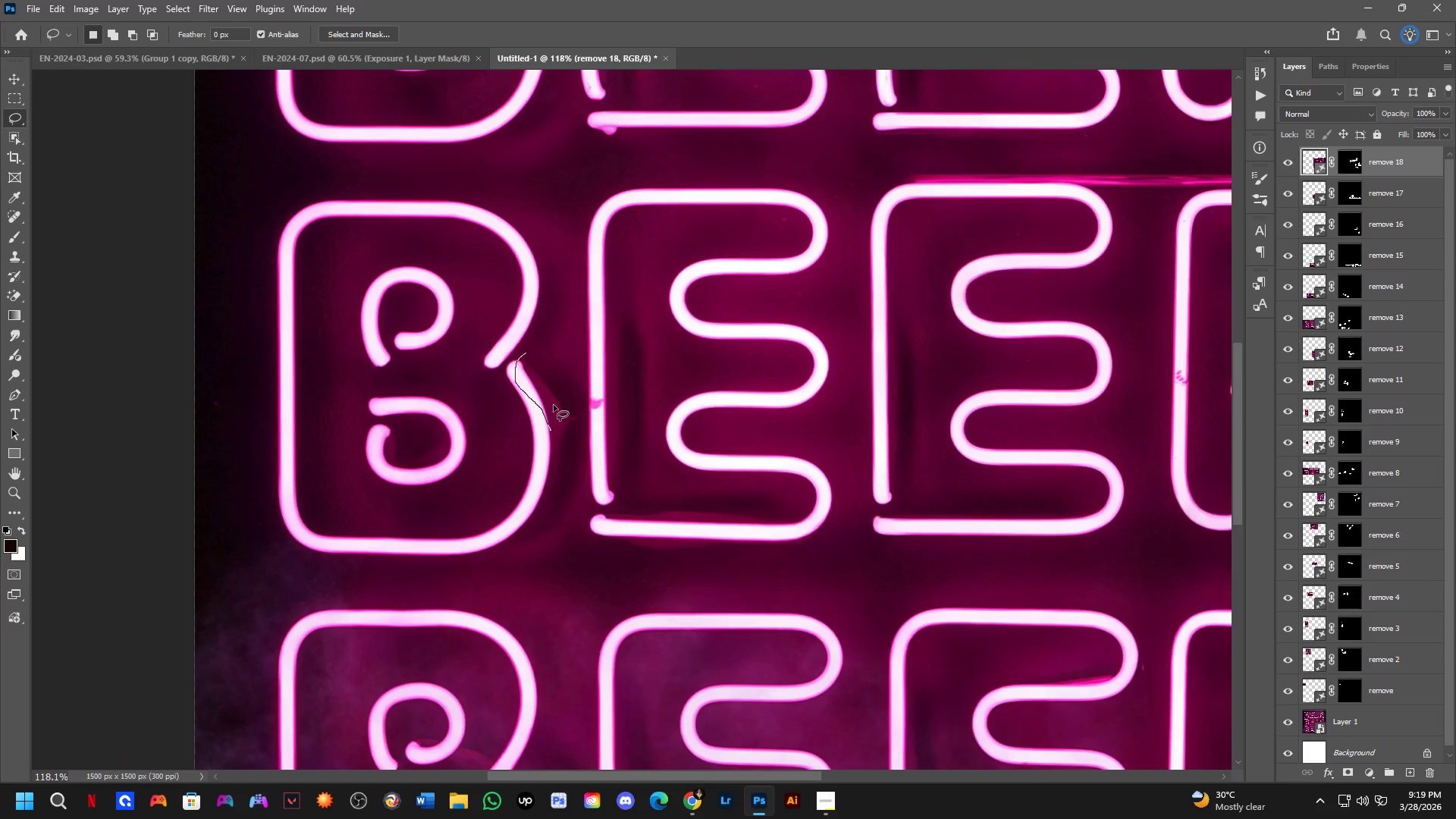 
key(Control+ControlLeft)
 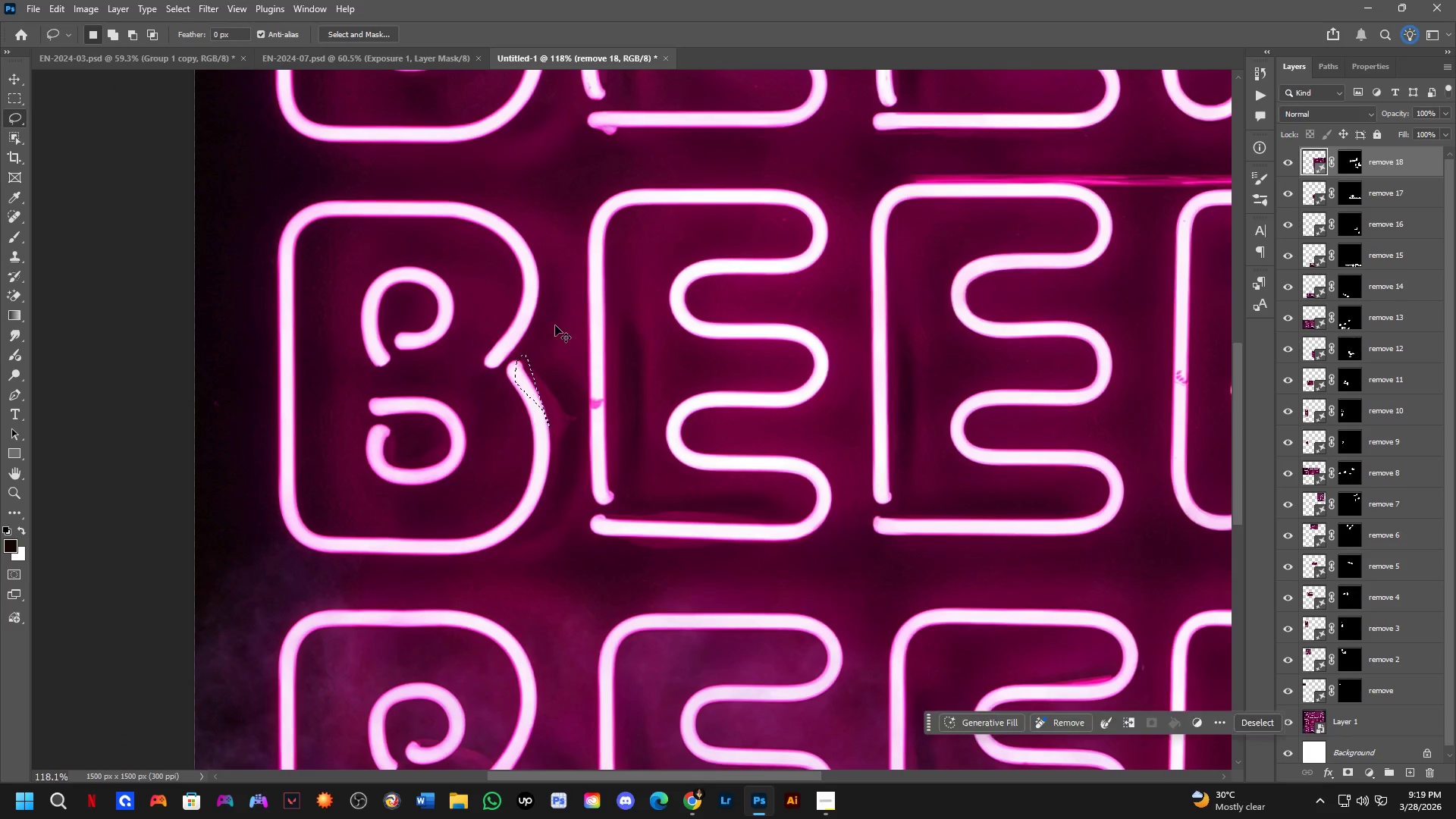 
key(Control+Z)
 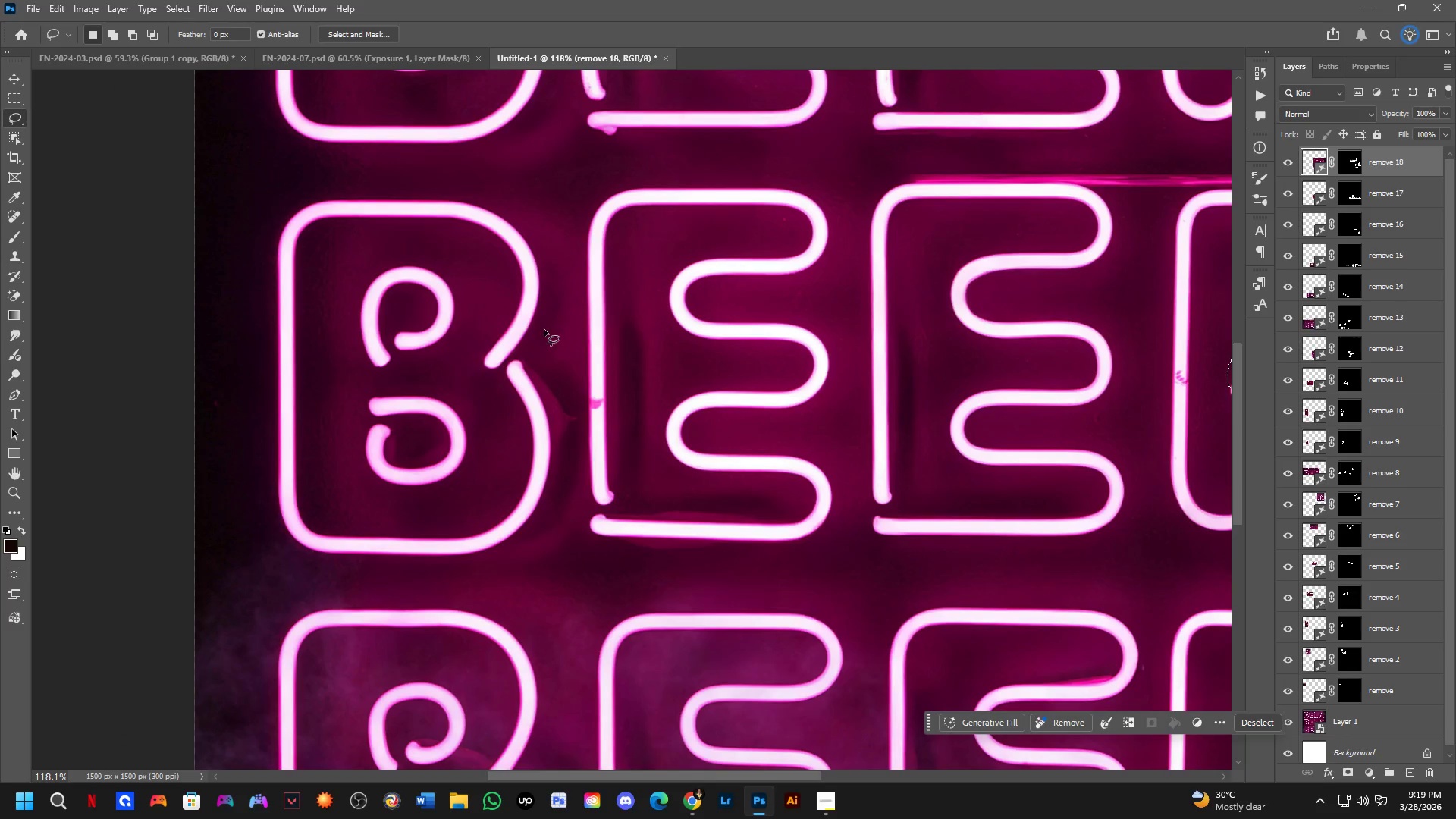 
left_click_drag(start_coordinate=[535, 337], to_coordinate=[582, 370])
 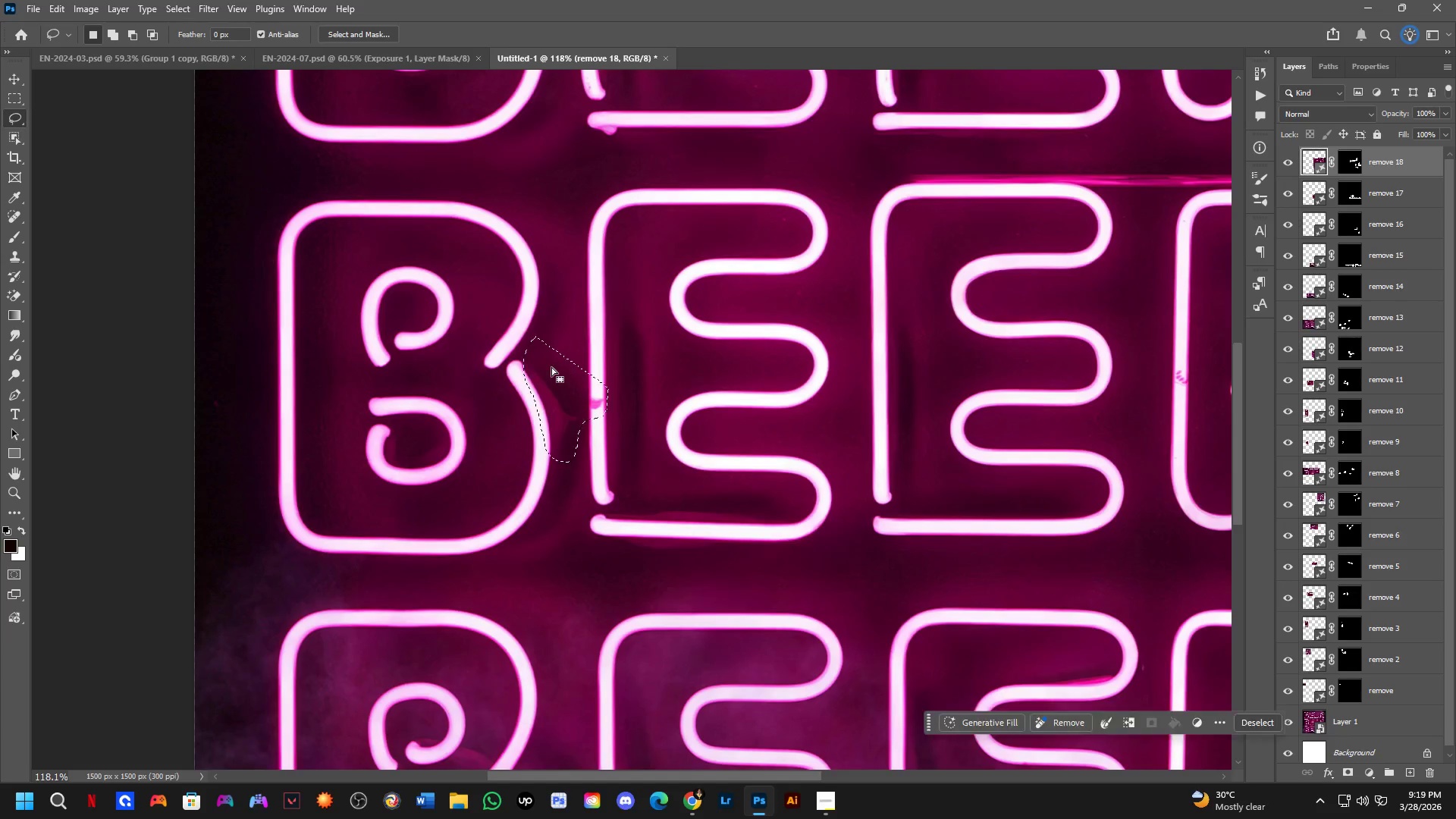 
hold_key(key=Space, duration=0.75)
 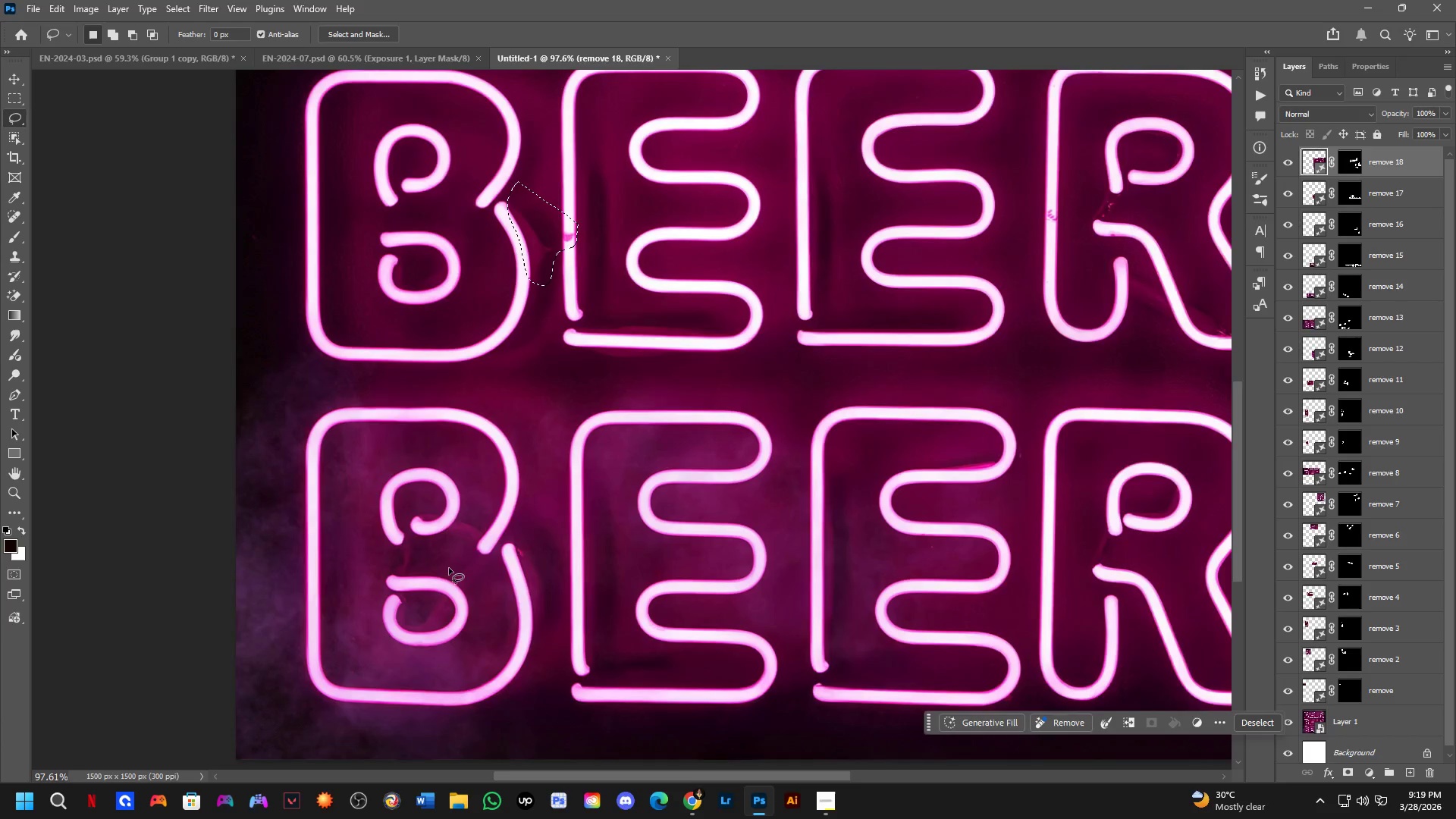 
left_click_drag(start_coordinate=[827, 448], to_coordinate=[788, 400])
 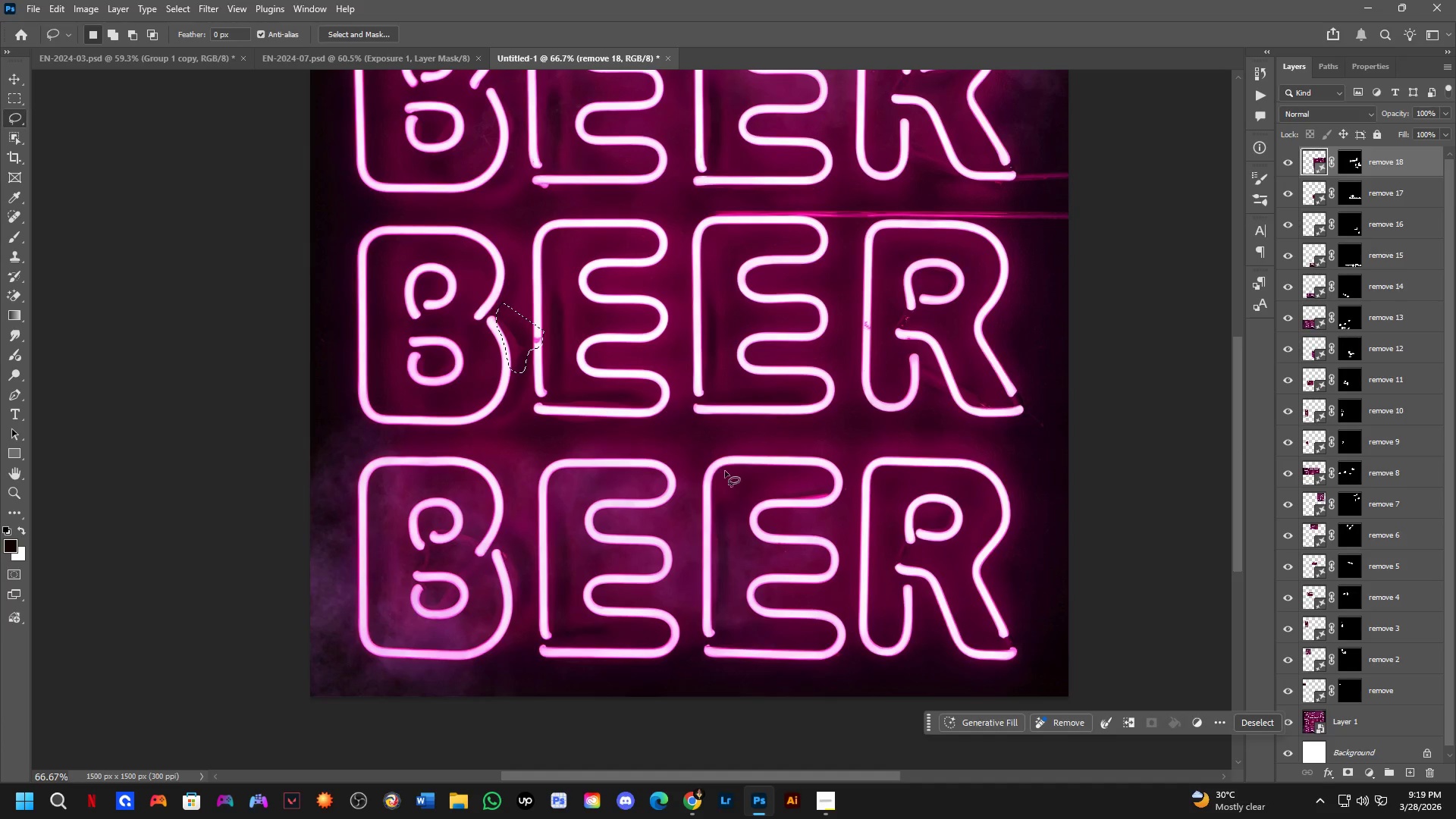 
scroll: coordinate [549, 372], scroll_direction: down, amount: 6.0
 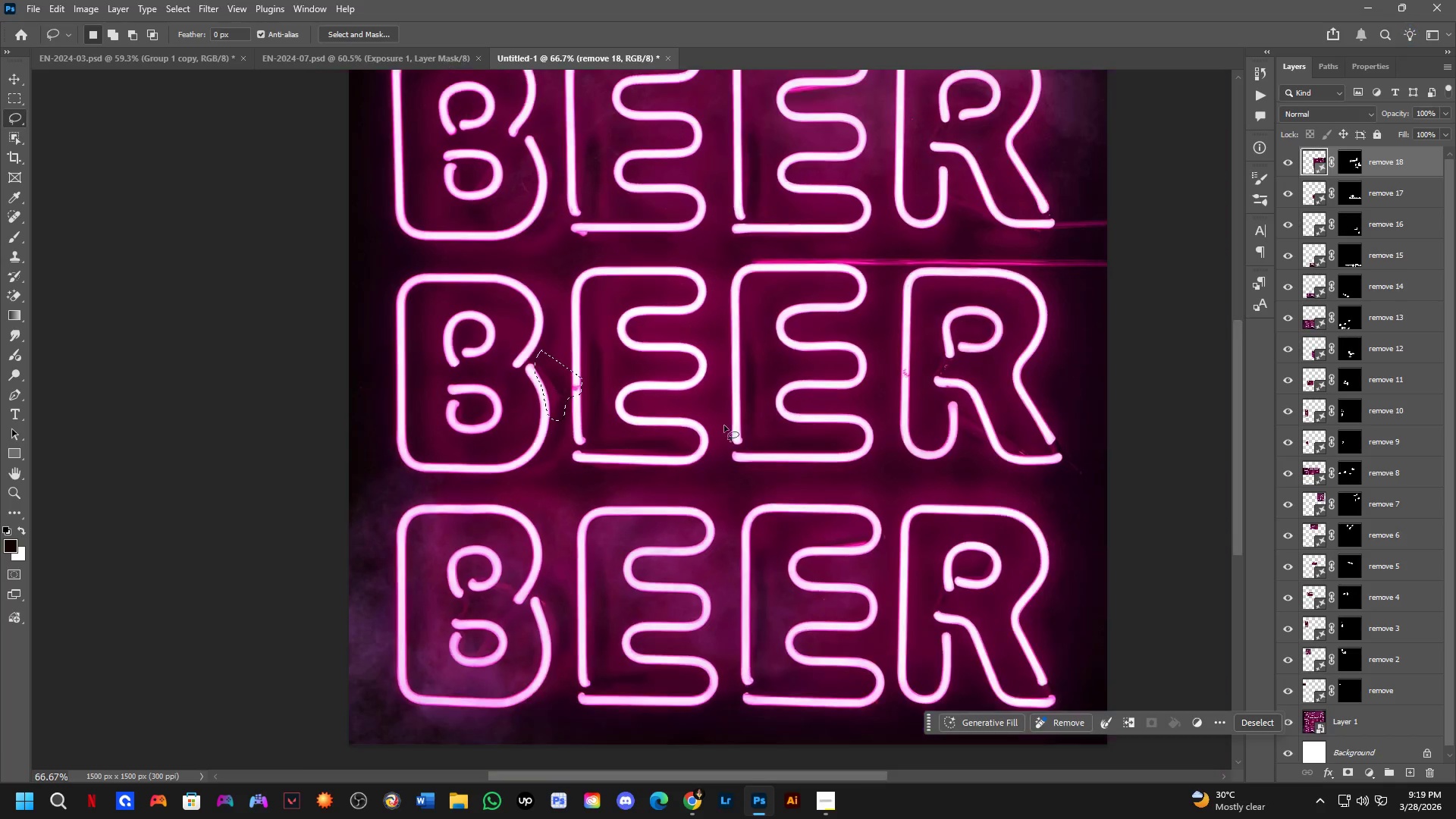 
hold_key(key=Space, duration=2.56)
 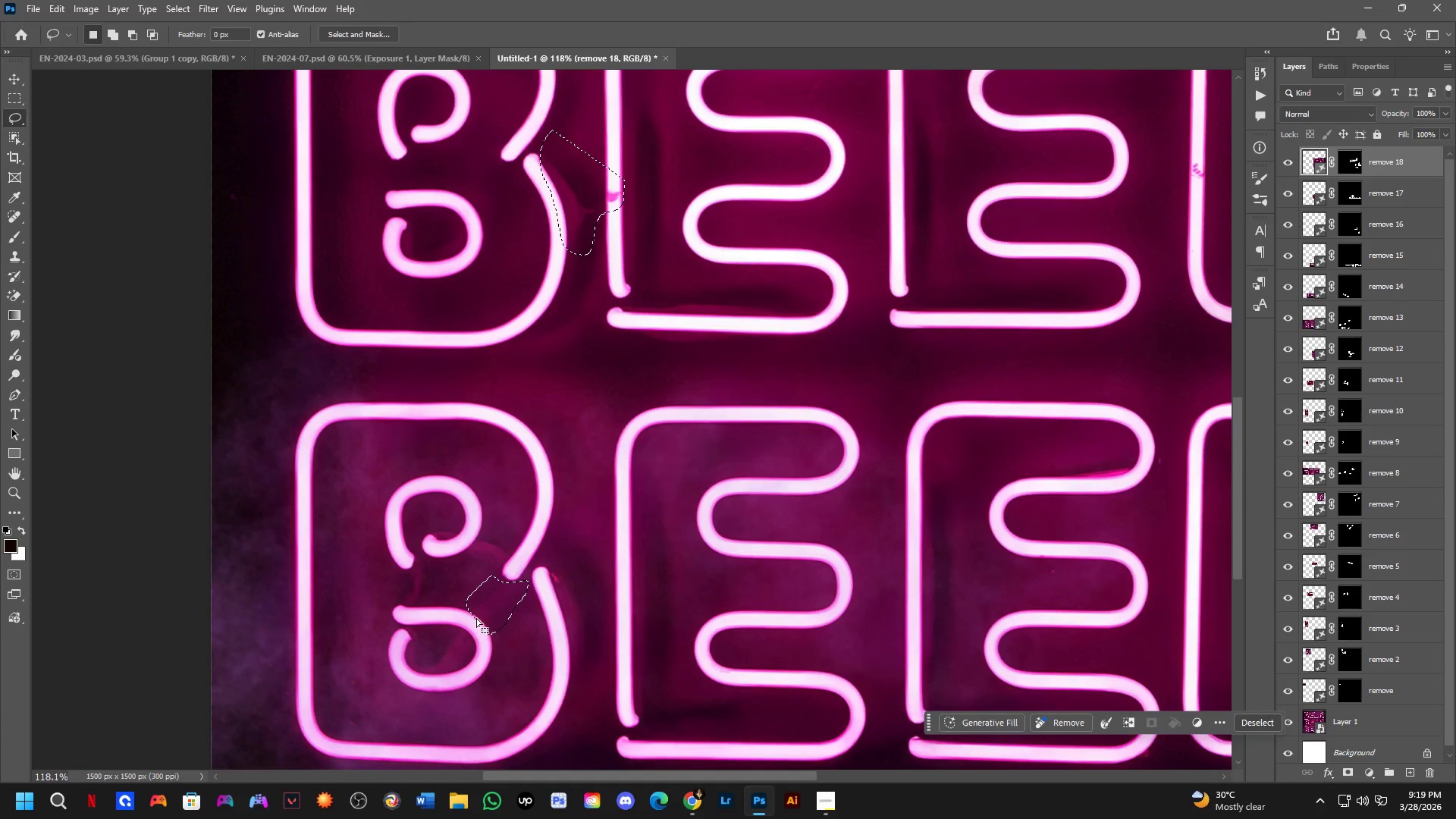 
key(Shift+ShiftLeft)
 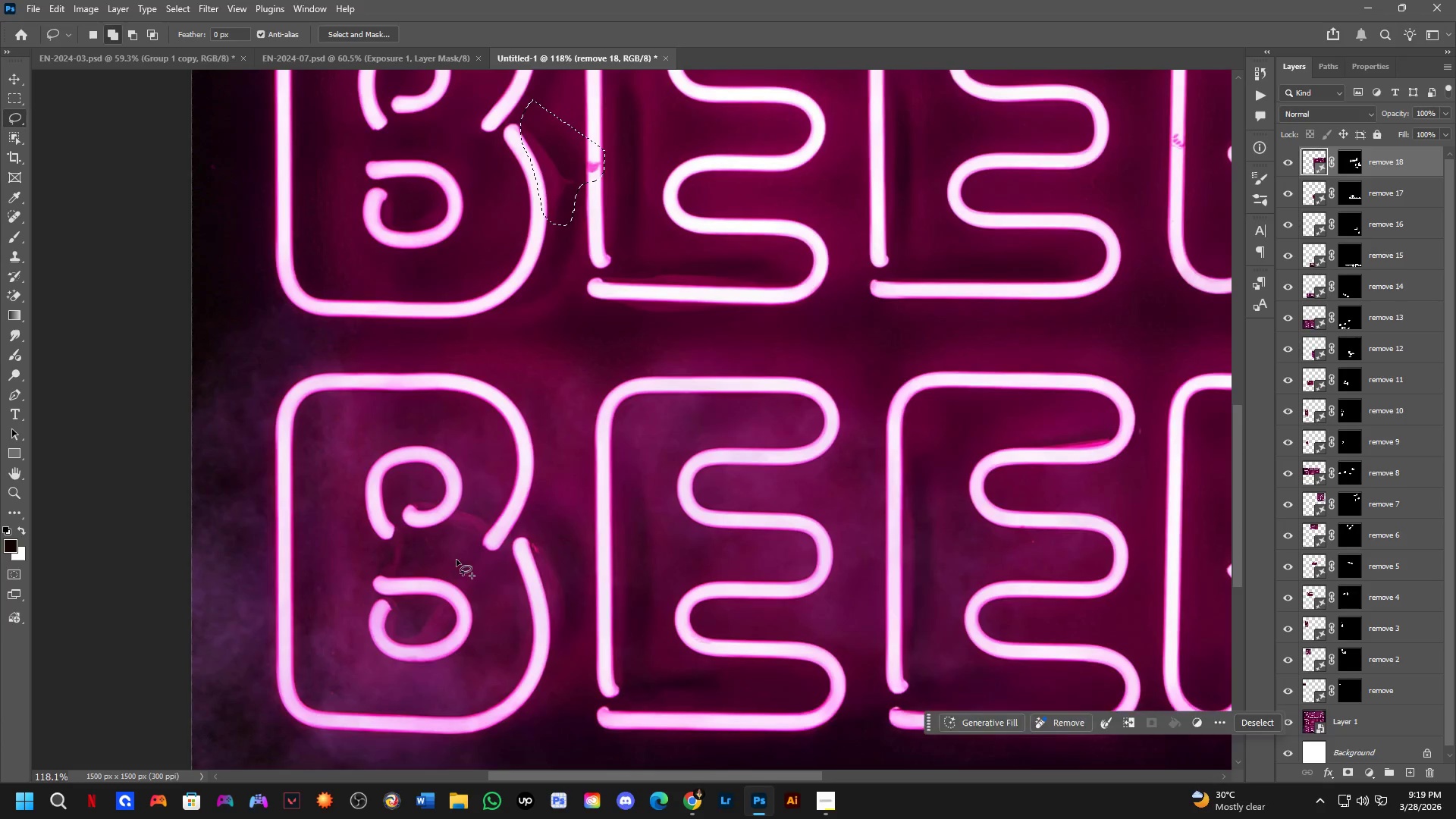 
left_click_drag(start_coordinate=[457, 560], to_coordinate=[472, 545])
 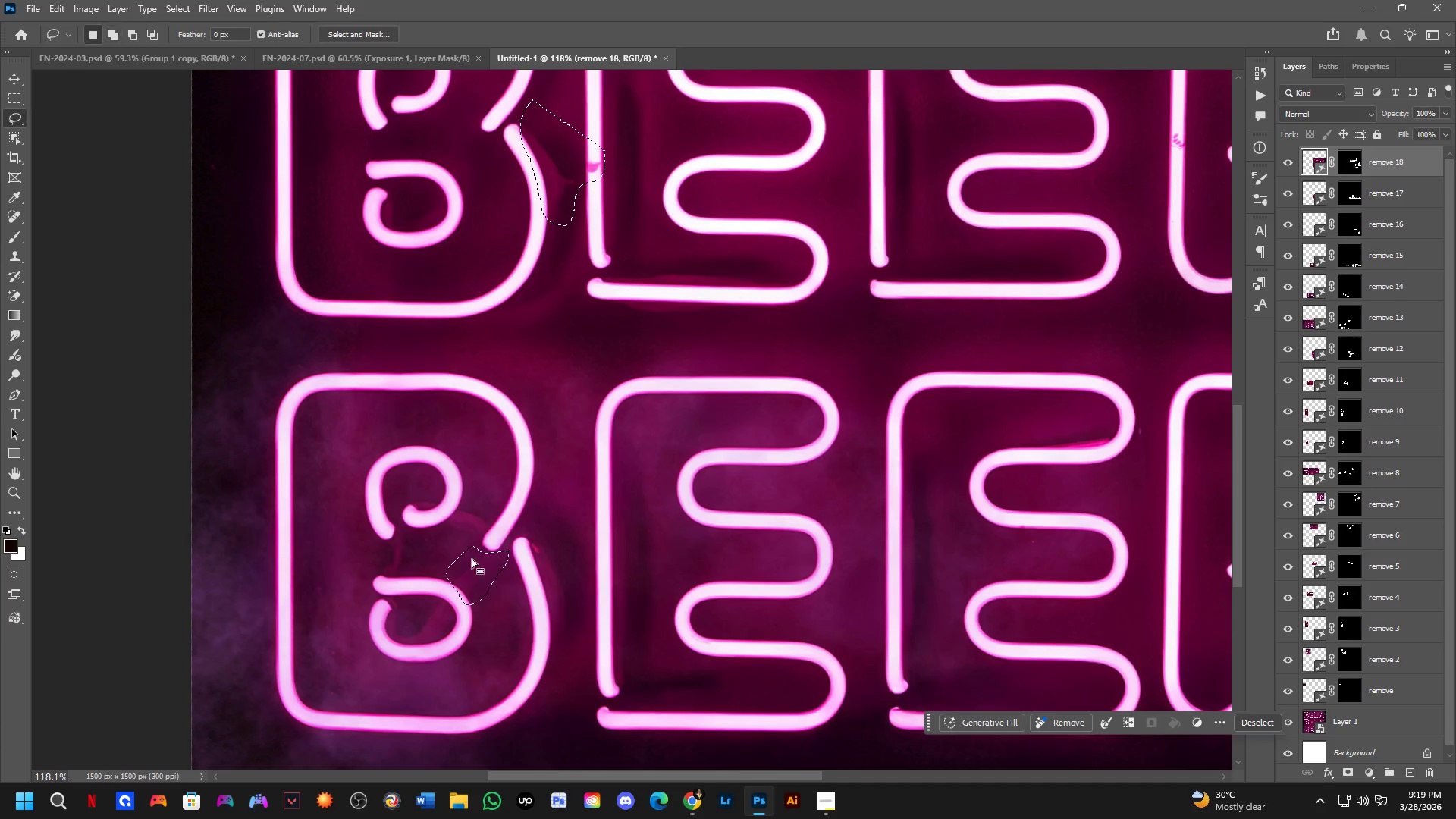 
scroll: coordinate [449, 568], scroll_direction: up, amount: 6.0
 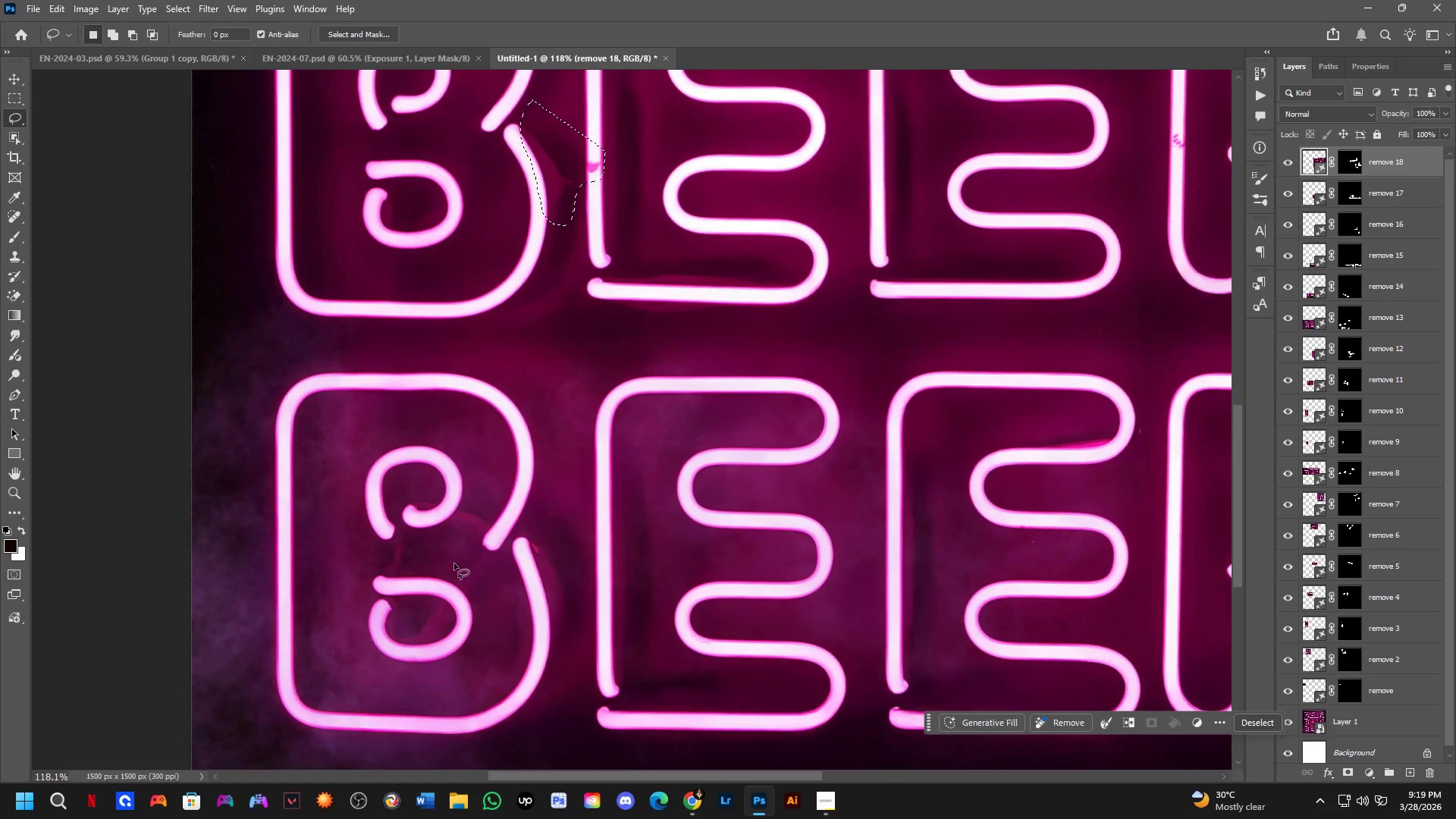 
hold_key(key=Space, duration=0.58)
 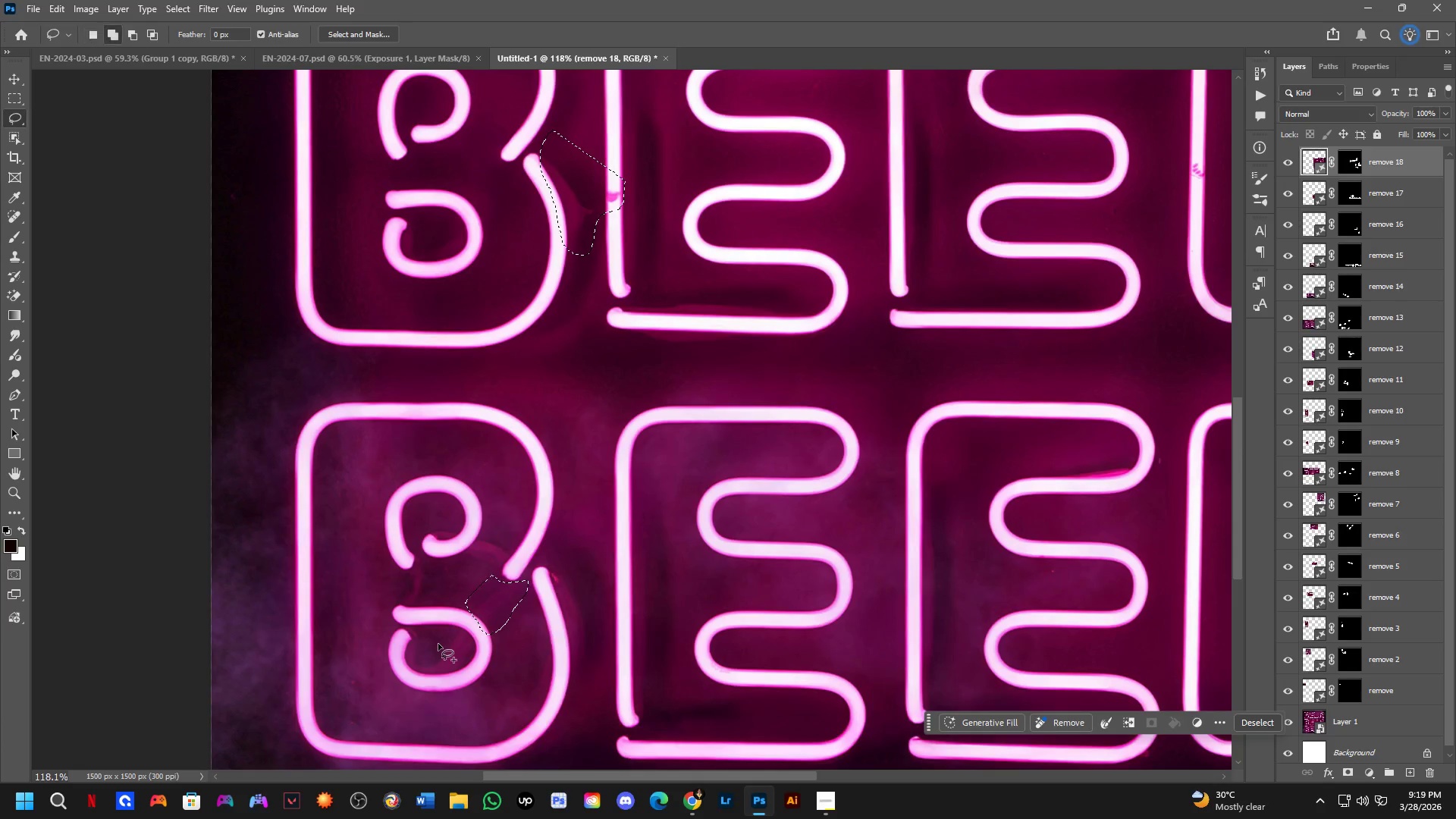 
left_click_drag(start_coordinate=[473, 563], to_coordinate=[493, 592])
 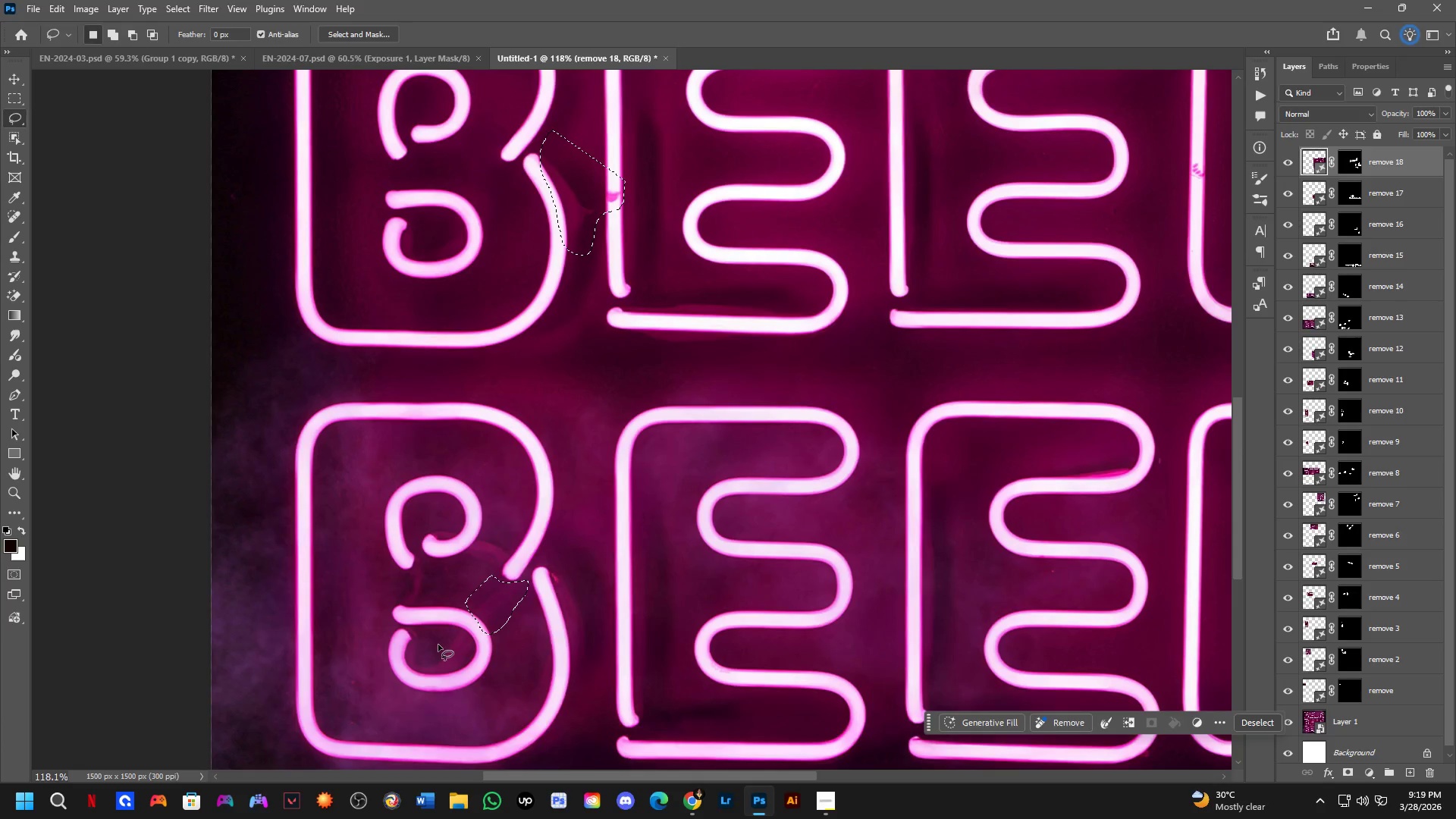 
key(Shift+ShiftLeft)
 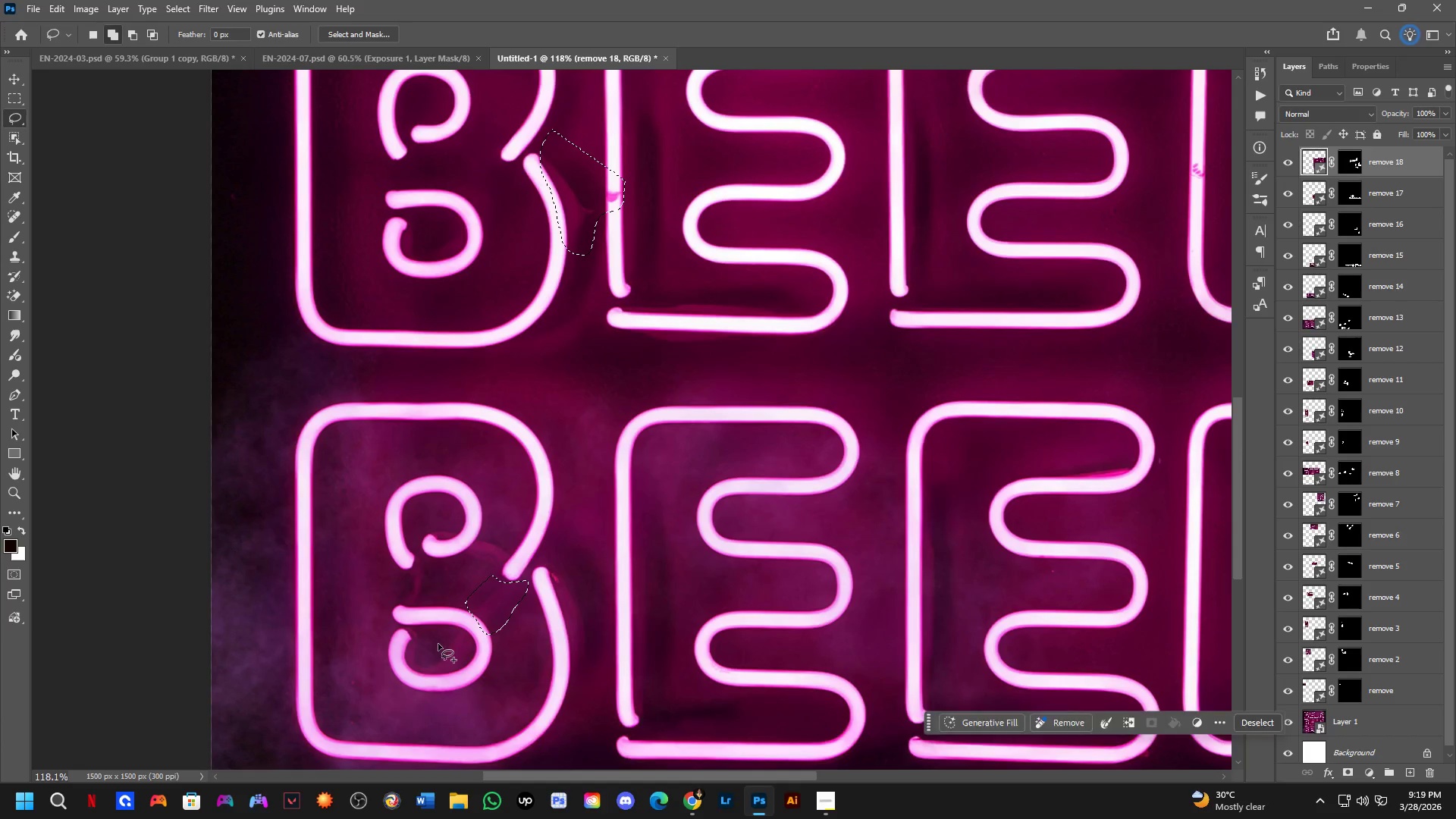 
left_click_drag(start_coordinate=[438, 644], to_coordinate=[447, 637])
 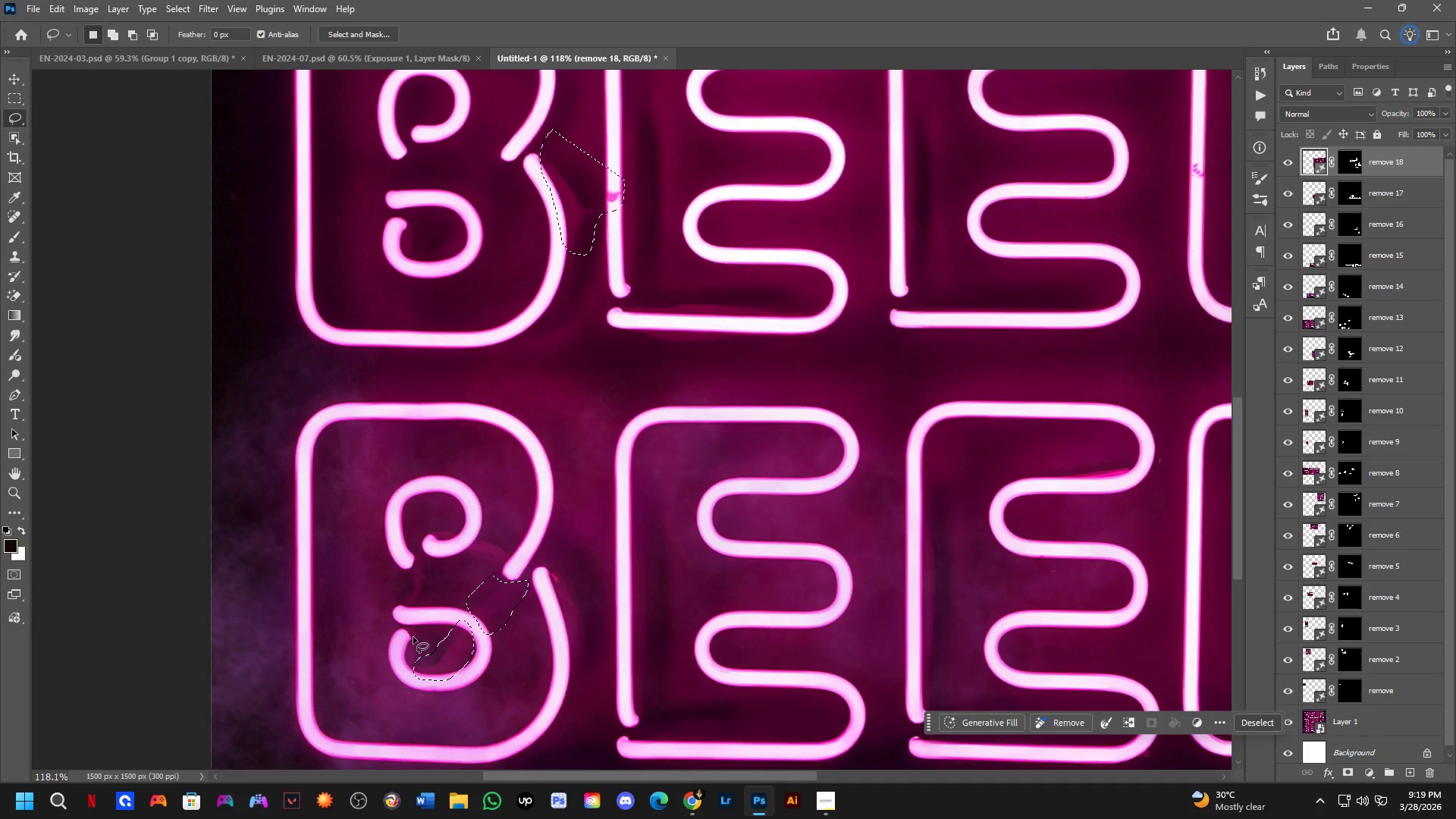 
wait(11.8)
 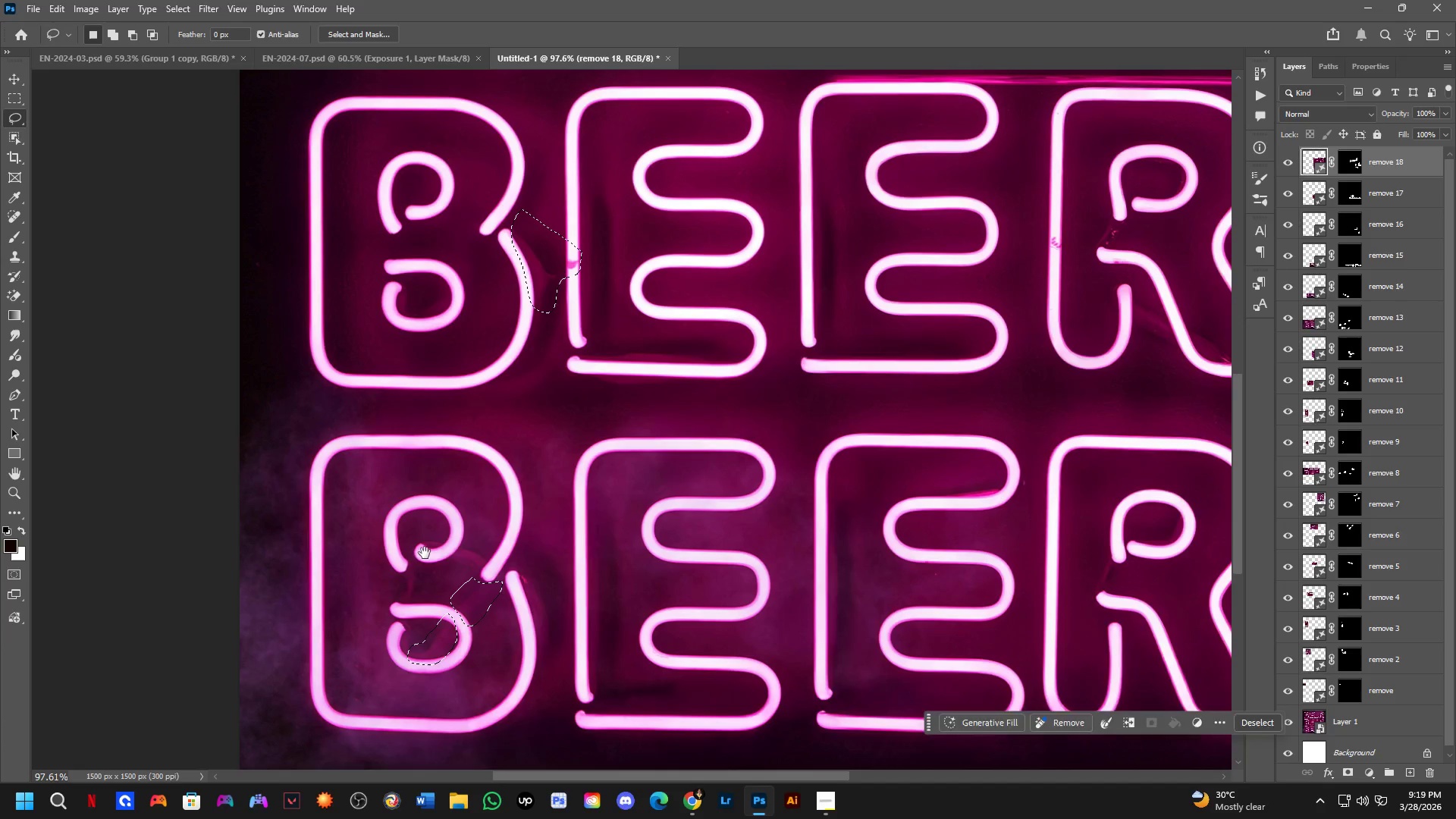 
hold_key(key=Space, duration=0.42)
 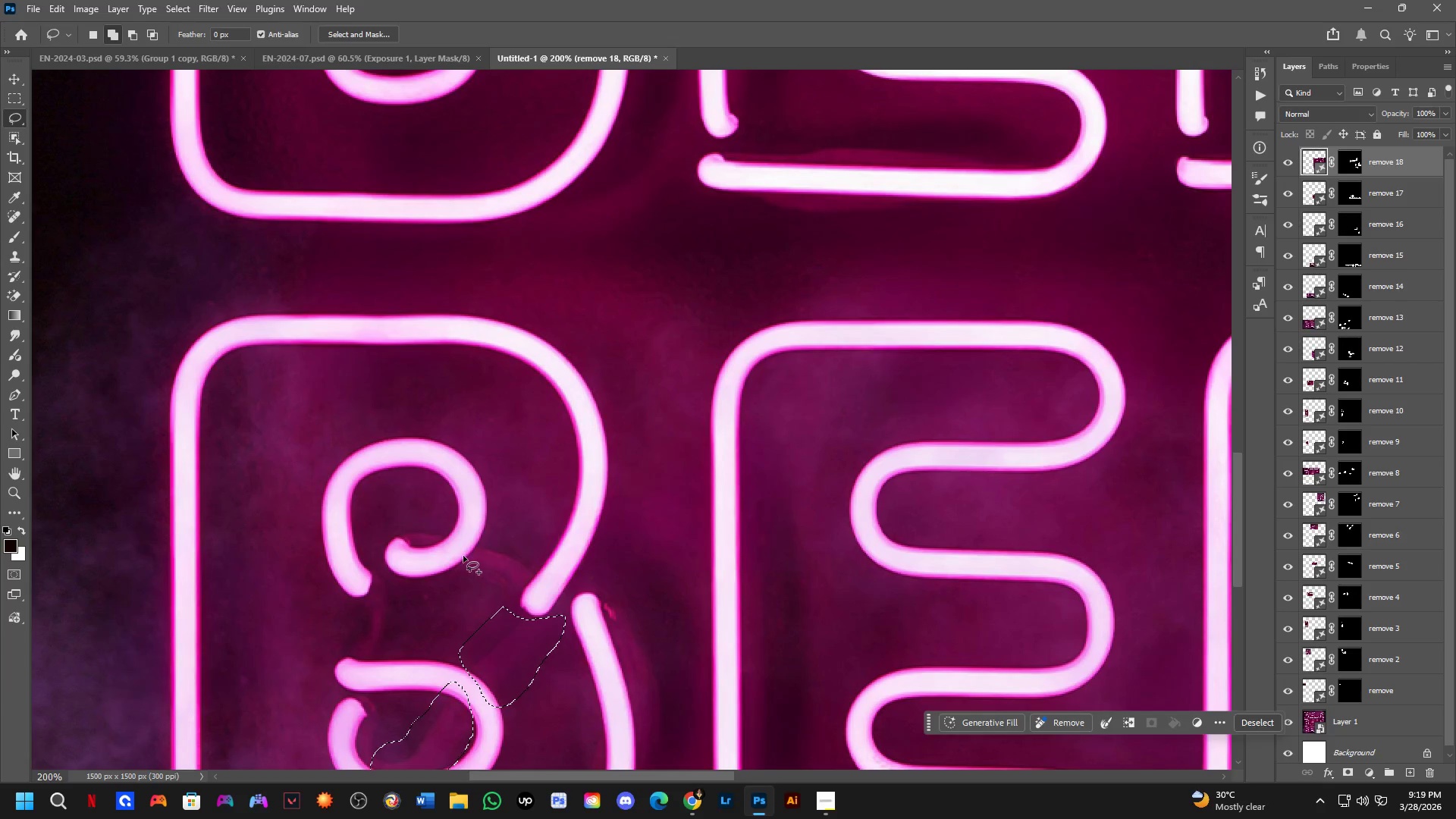 
left_click_drag(start_coordinate=[433, 554], to_coordinate=[447, 562])
 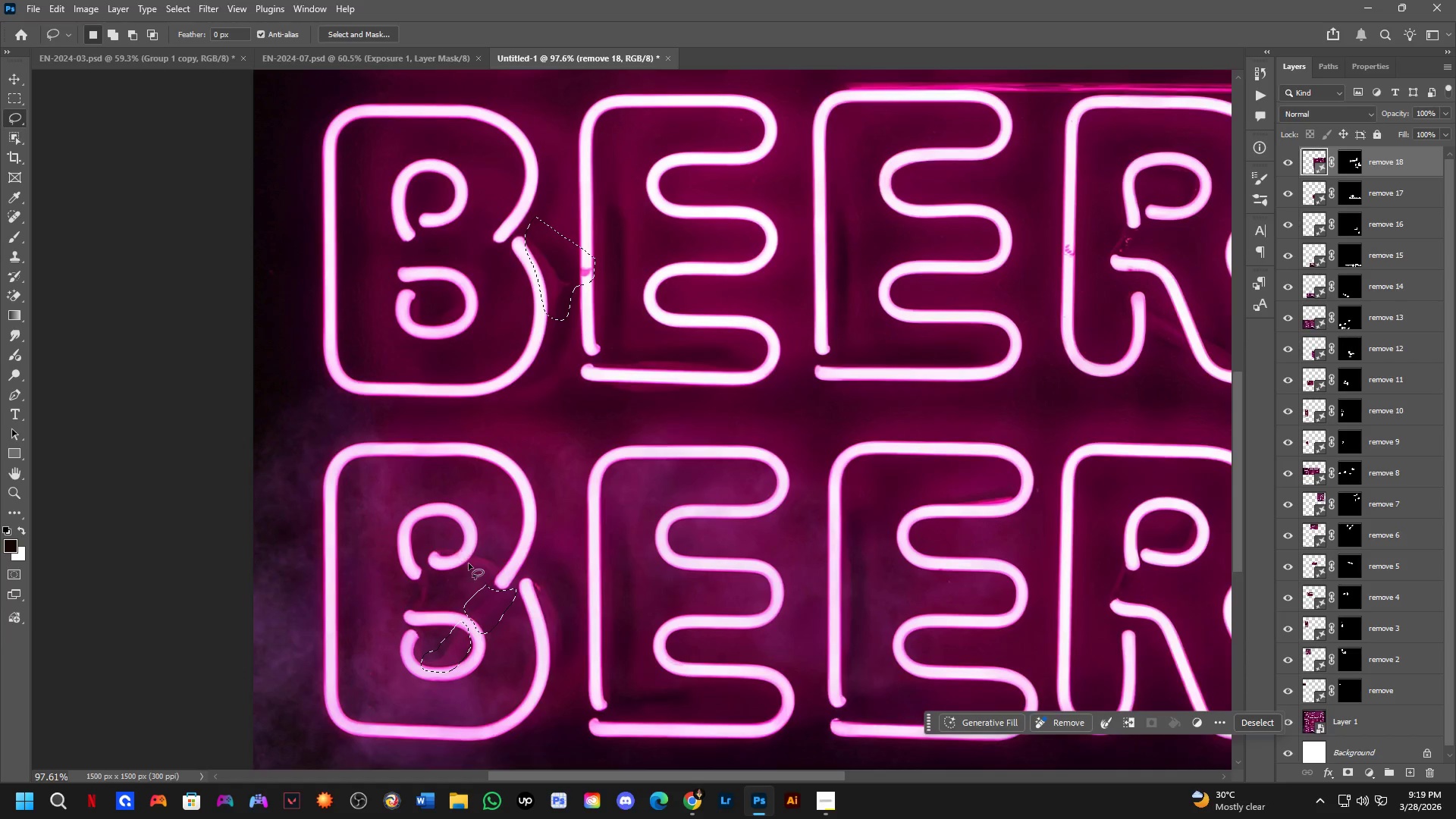 
scroll: coordinate [378, 585], scroll_direction: down, amount: 2.0
 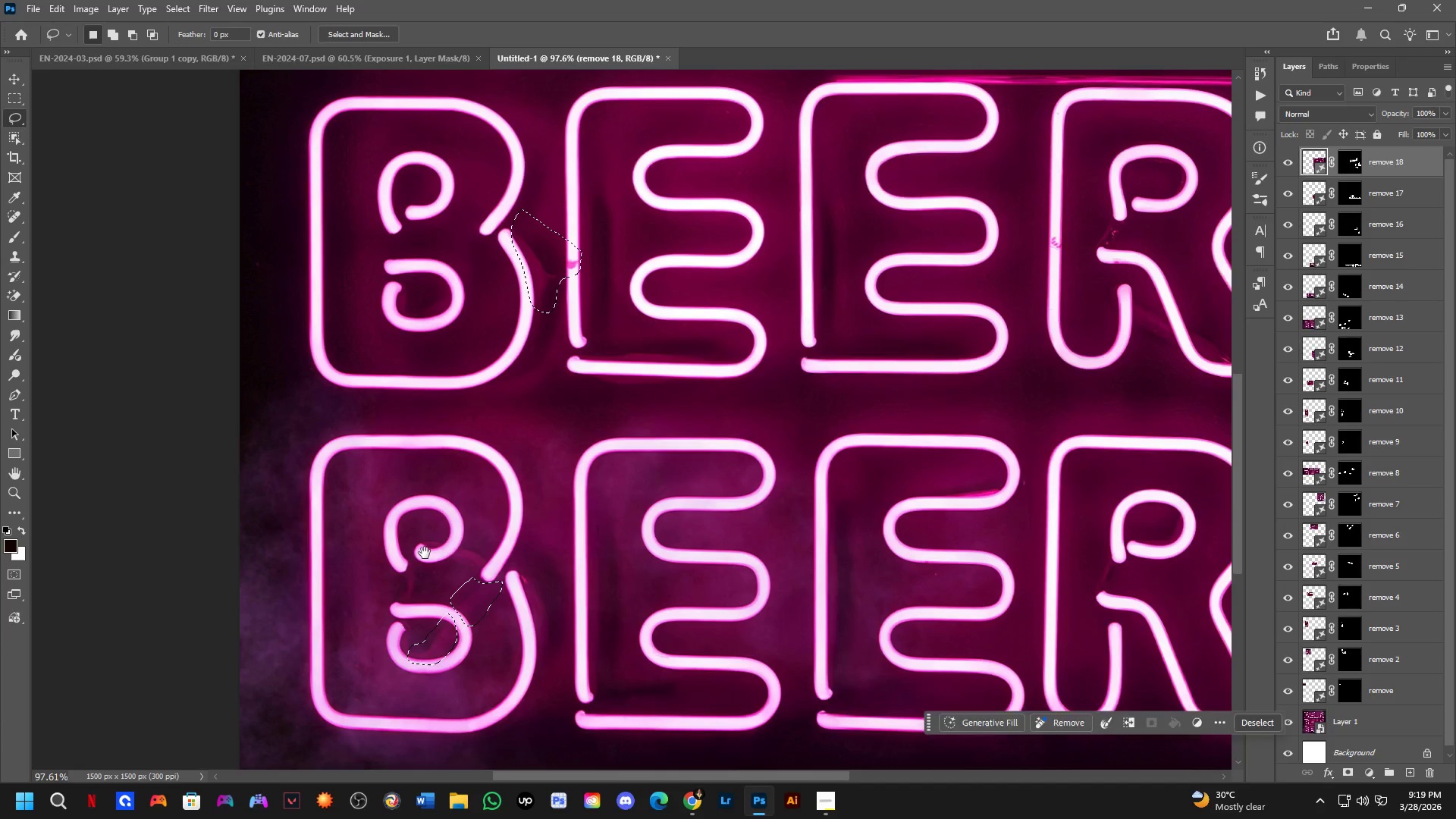 
hold_key(key=ShiftLeft, duration=1.53)
left_click_drag(start_coordinate=[457, 556], to_coordinate=[504, 529])
 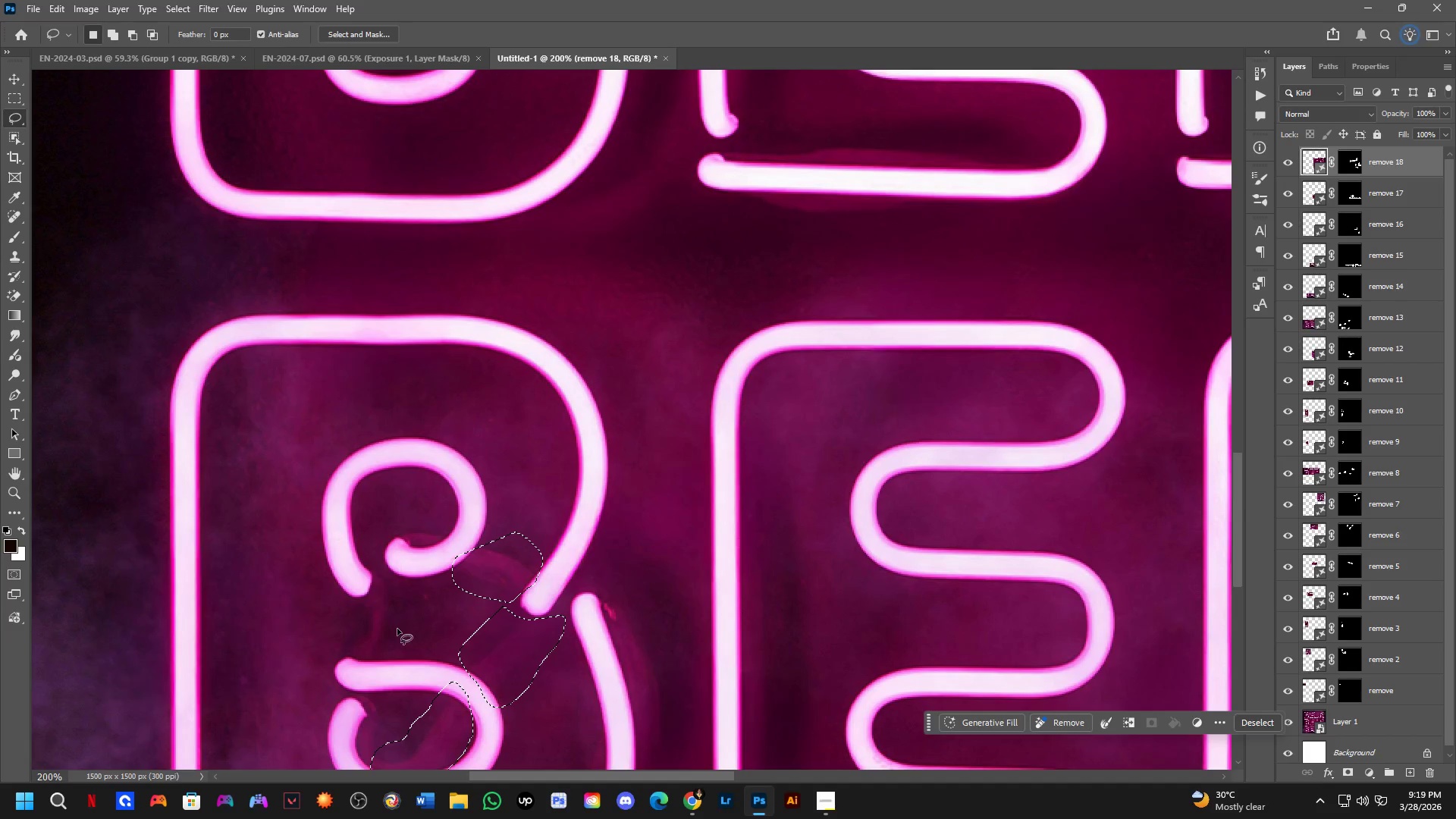 
scroll: coordinate [469, 563], scroll_direction: up, amount: 4.0
 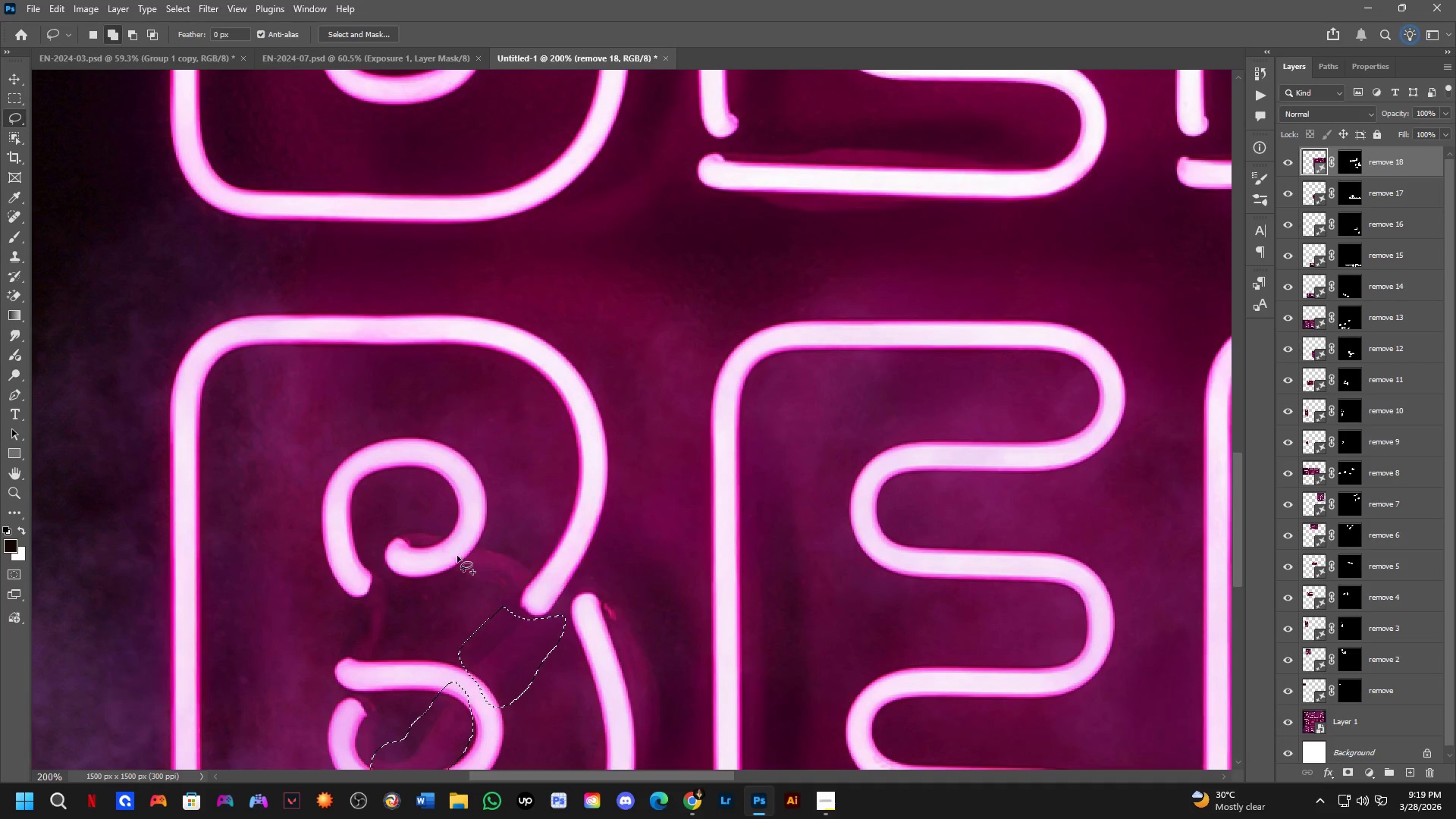 
hold_key(key=ShiftLeft, duration=1.44)
left_click_drag(start_coordinate=[387, 576], to_coordinate=[405, 606])
 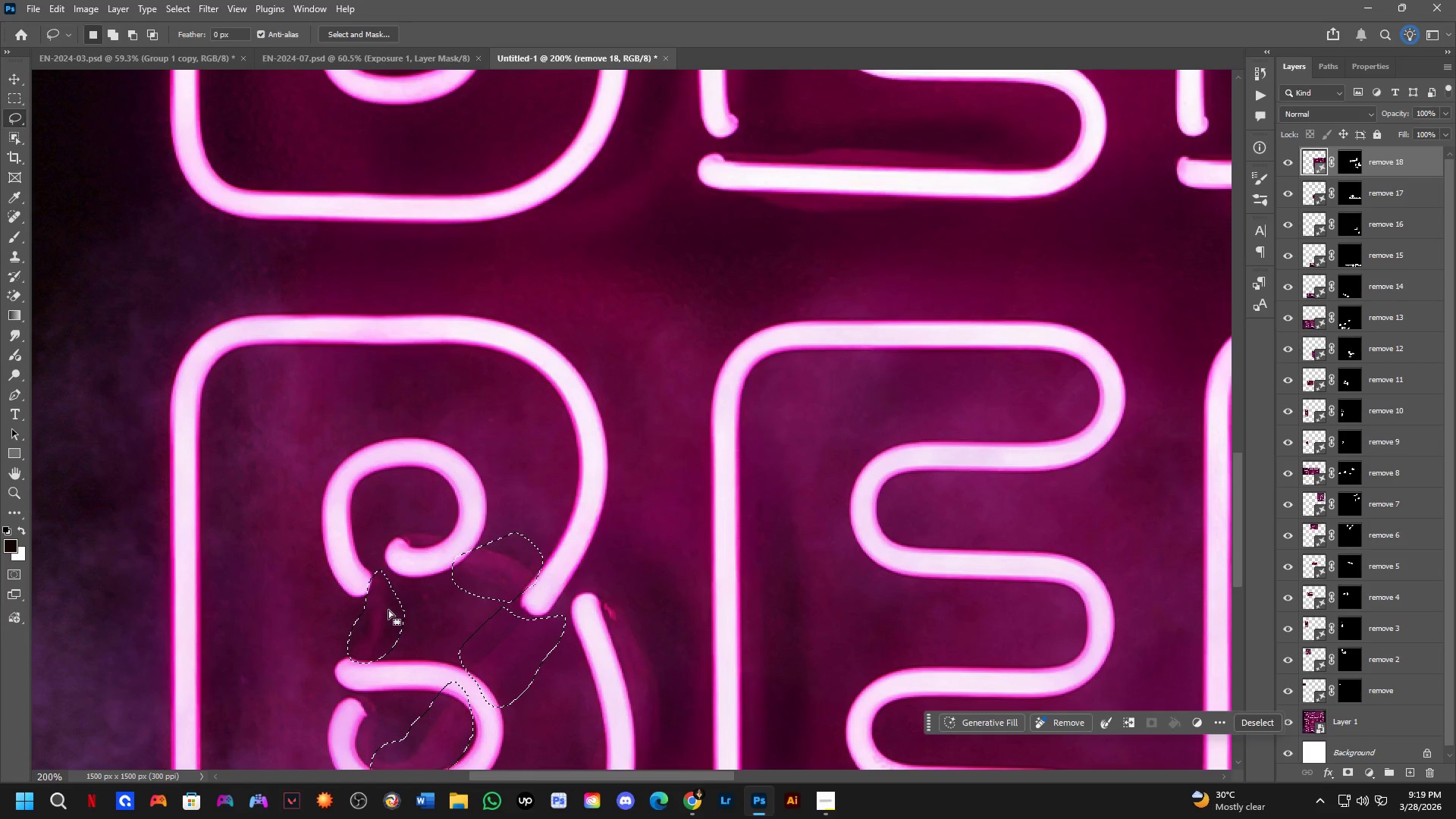 
hold_key(key=ShiftLeft, duration=0.39)
left_click_drag(start_coordinate=[418, 527], to_coordinate=[457, 517])
 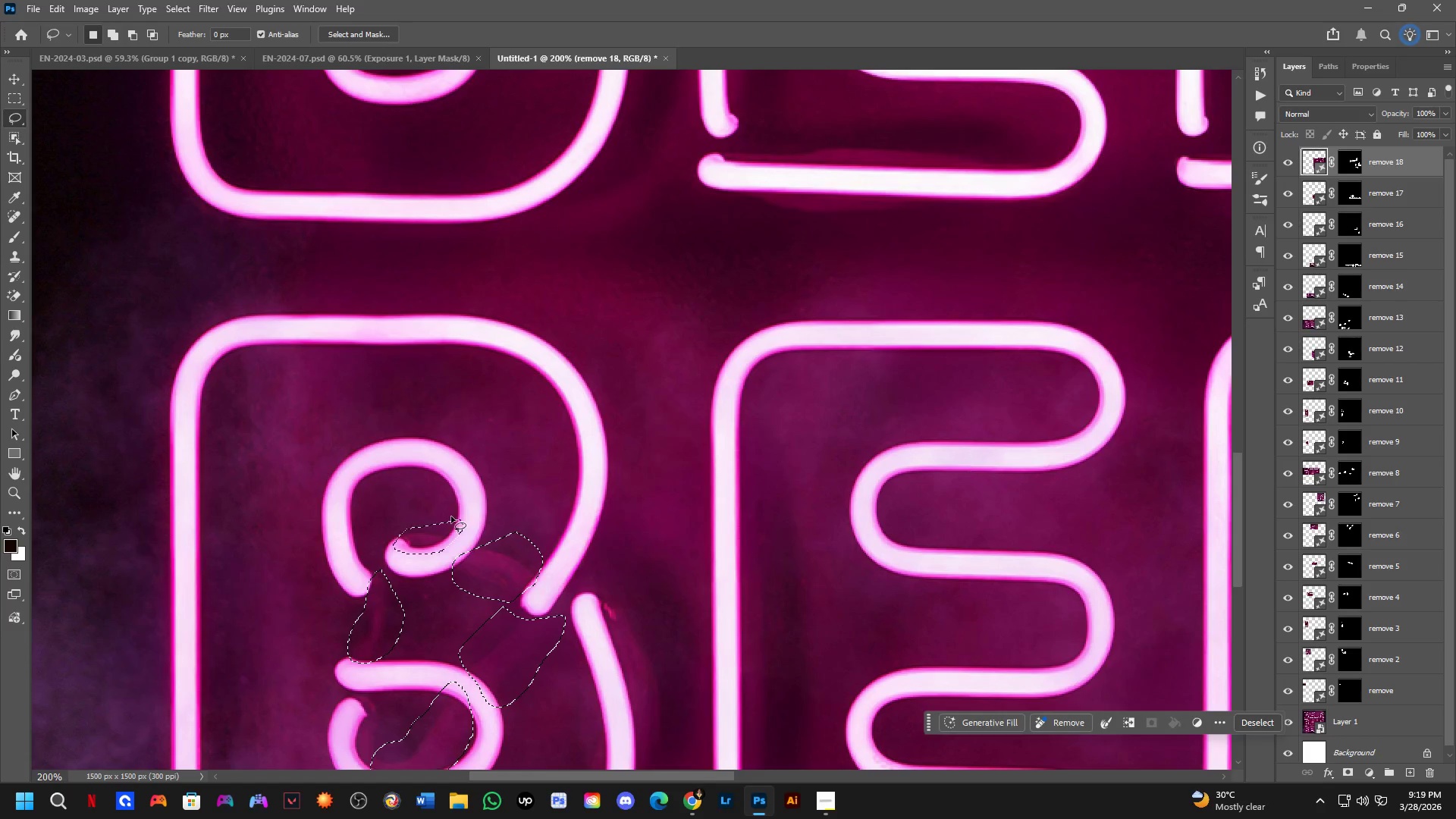 
hold_key(key=Space, duration=0.47)
 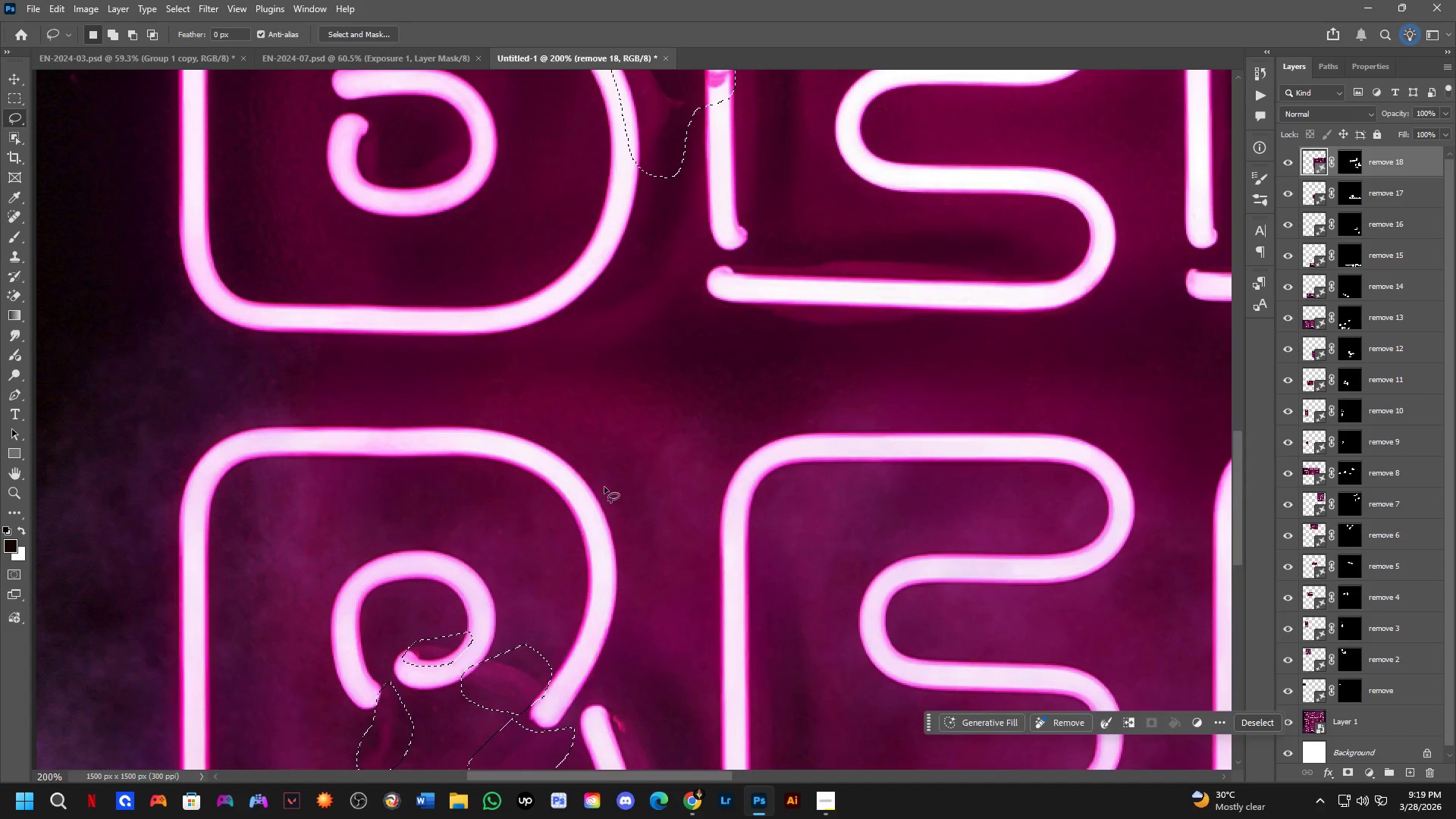 
left_click_drag(start_coordinate=[459, 494], to_coordinate=[468, 607])
 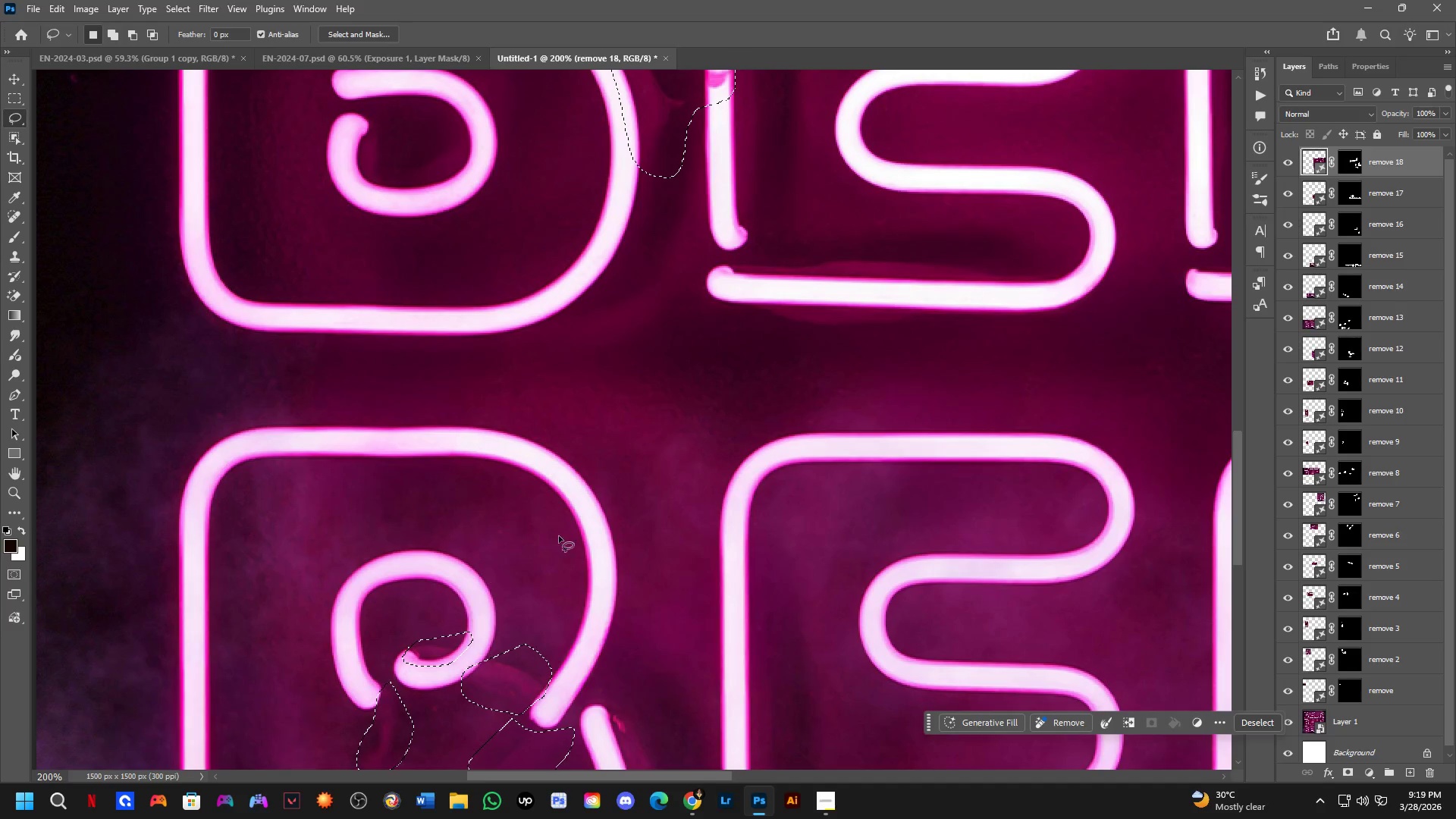 
scroll: coordinate [615, 466], scroll_direction: down, amount: 9.0
 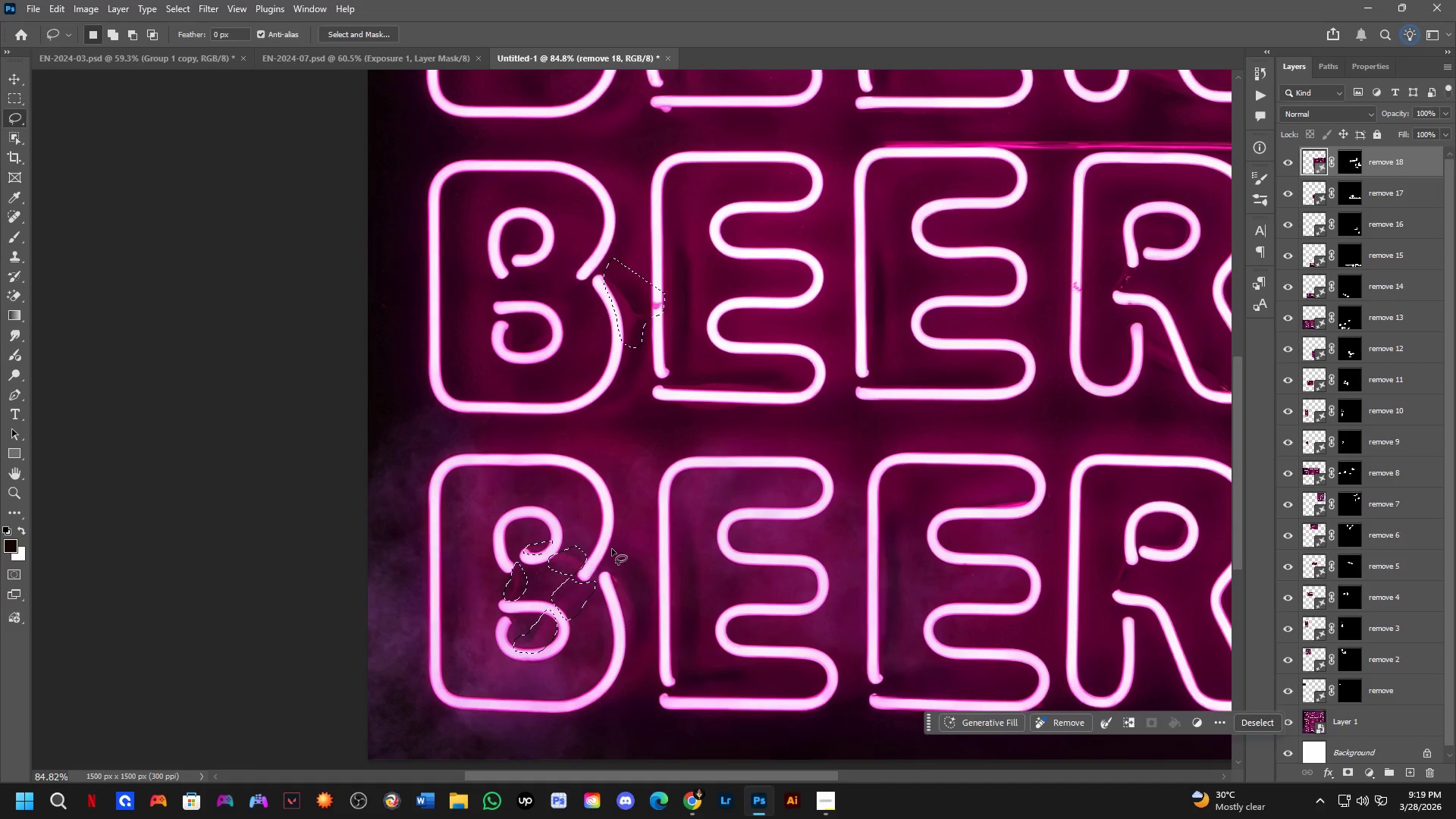 
key(Shift+ShiftLeft)
 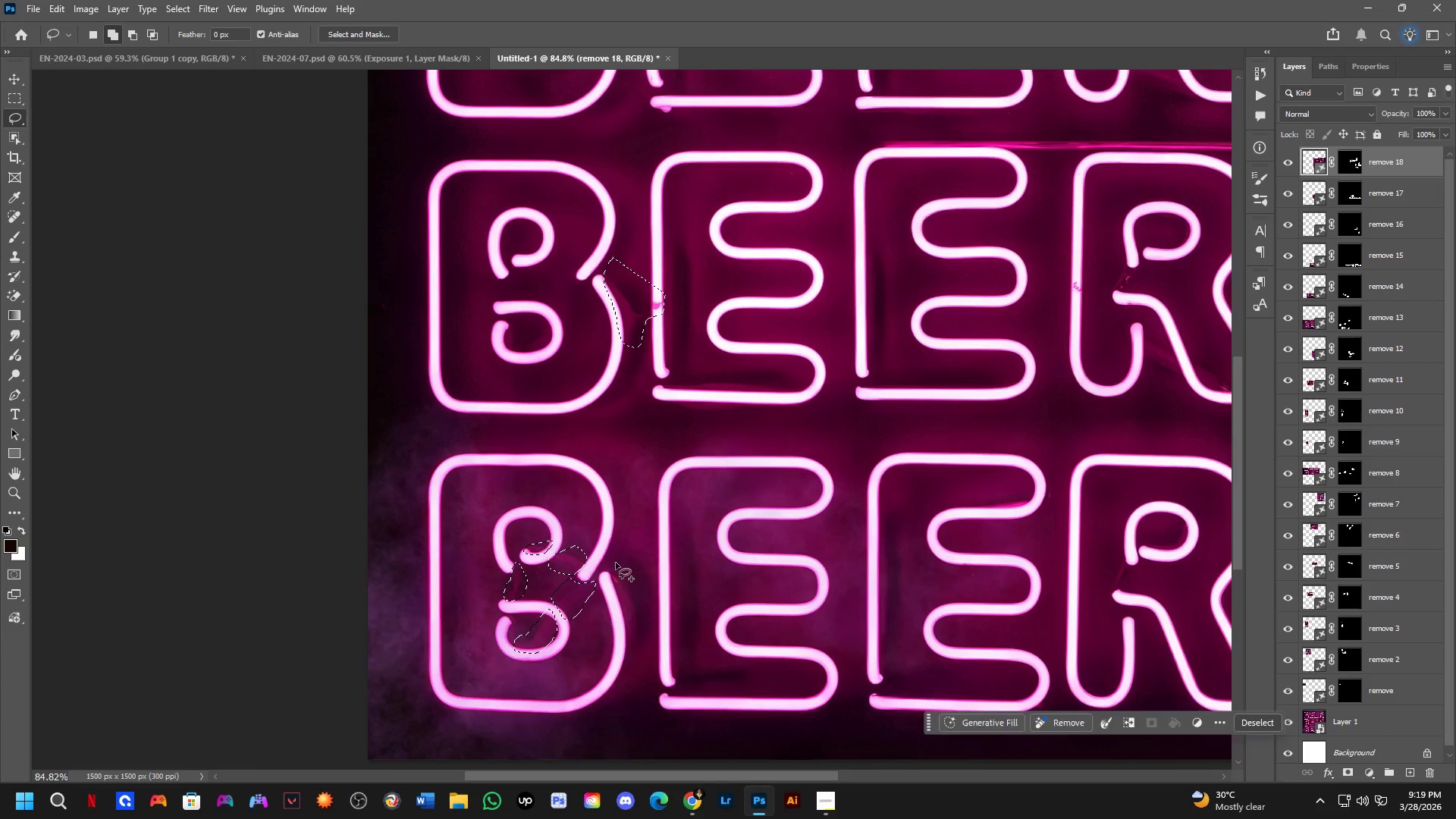 
left_click_drag(start_coordinate=[615, 564], to_coordinate=[635, 580])
 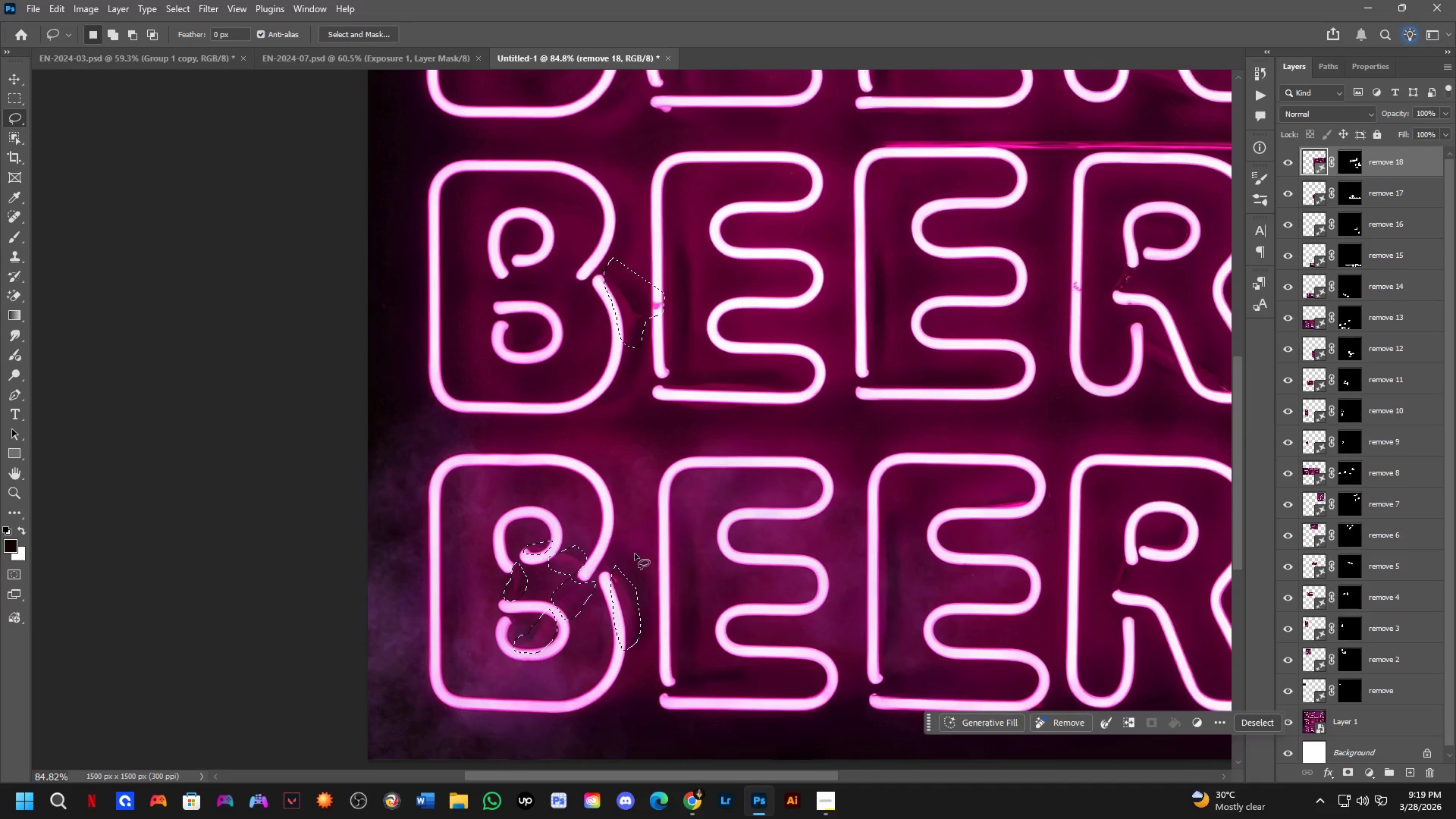 
hold_key(key=Space, duration=0.52)
 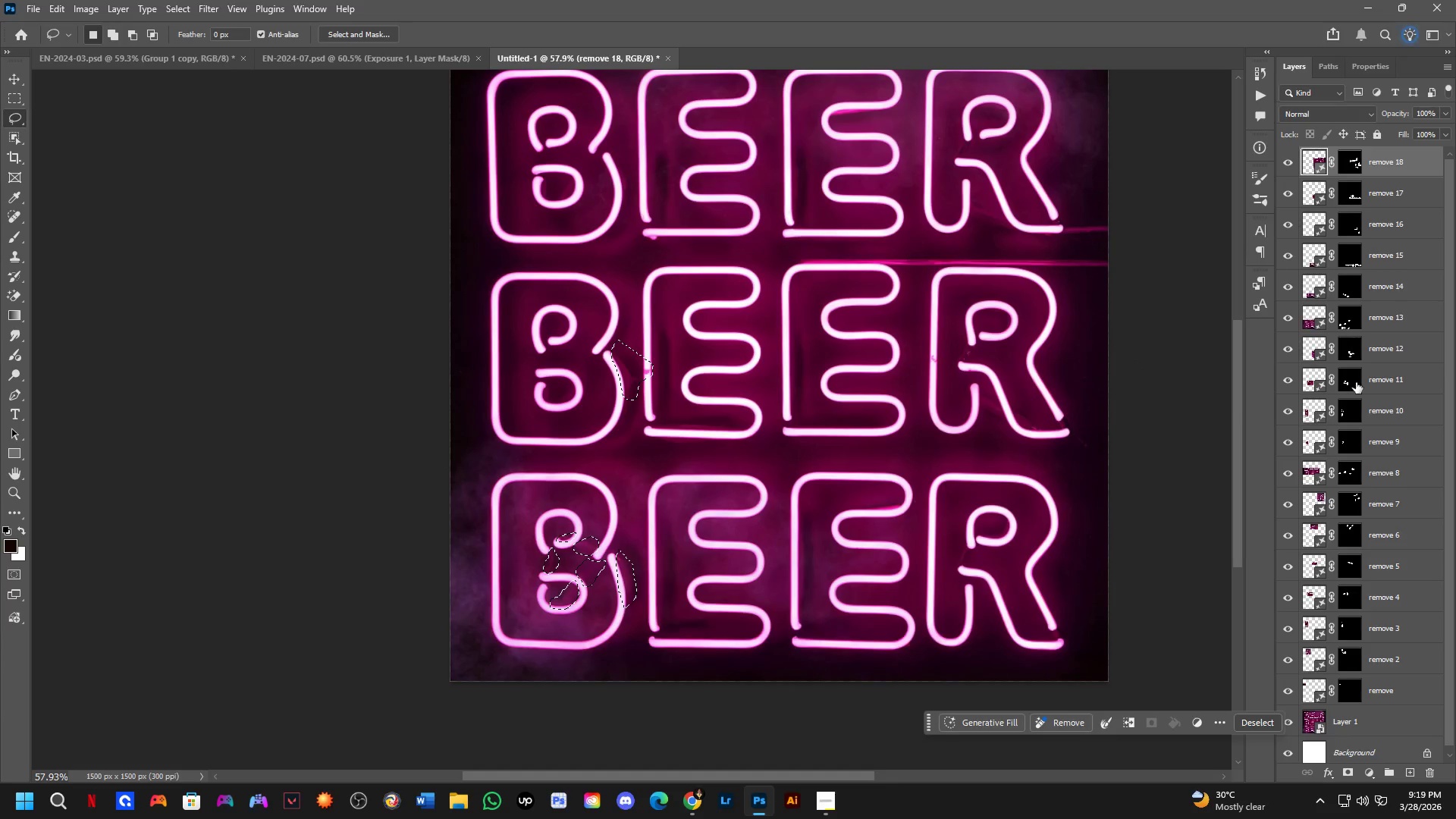 
left_click_drag(start_coordinate=[650, 467], to_coordinate=[642, 520])
 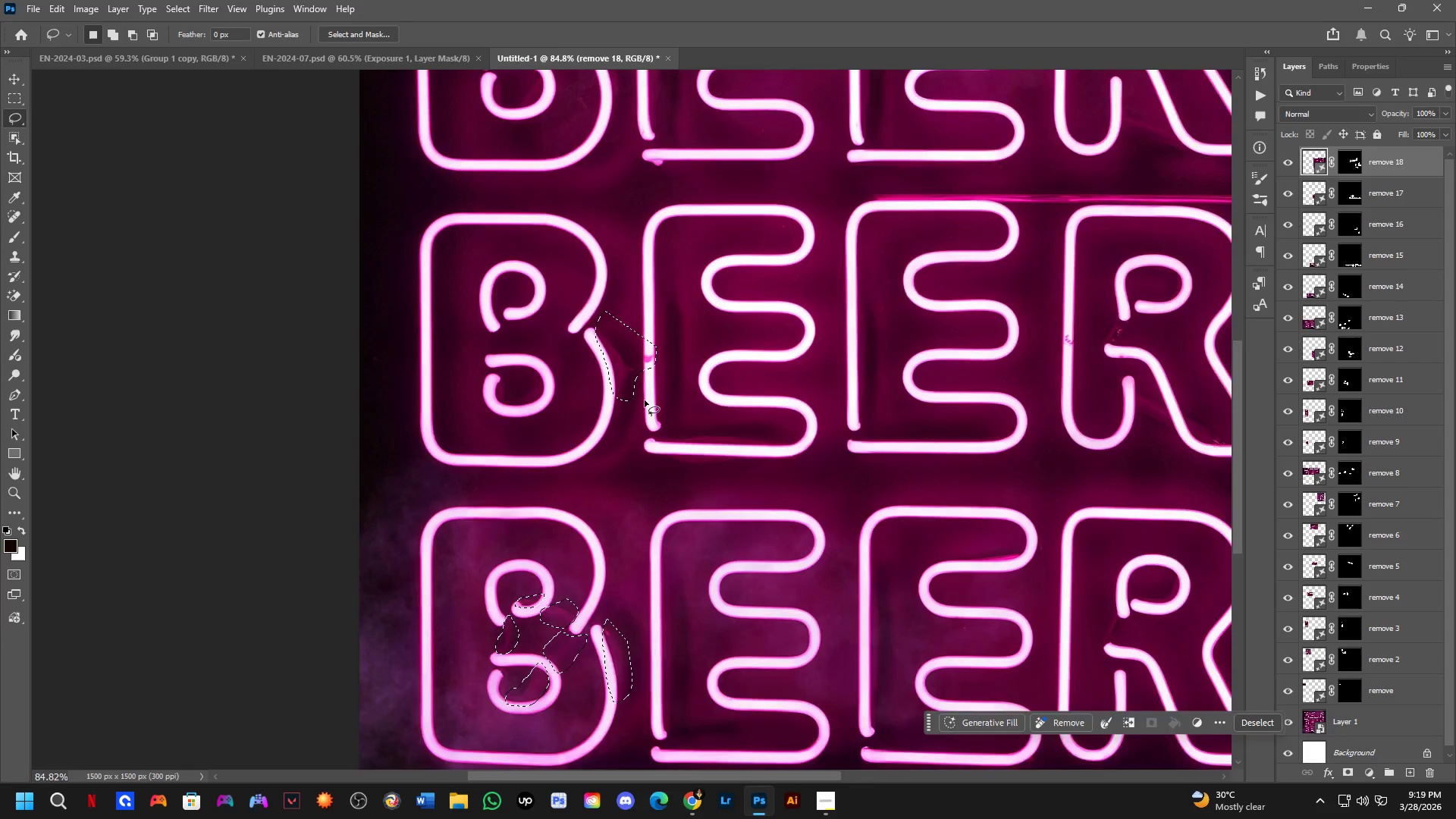 
scroll: coordinate [1387, 457], scroll_direction: down, amount: 9.0
 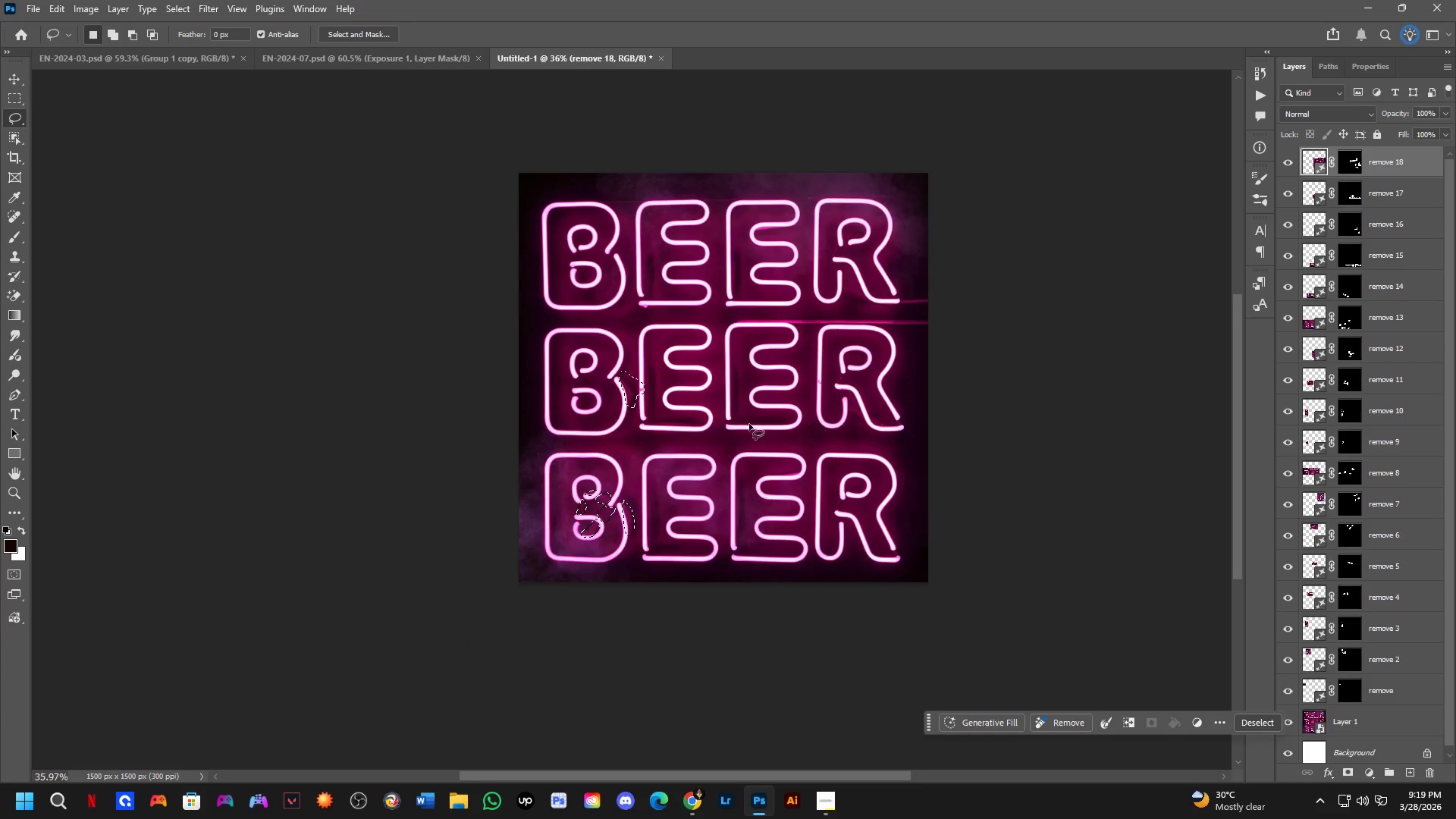 
key(Shift+ShiftLeft)
 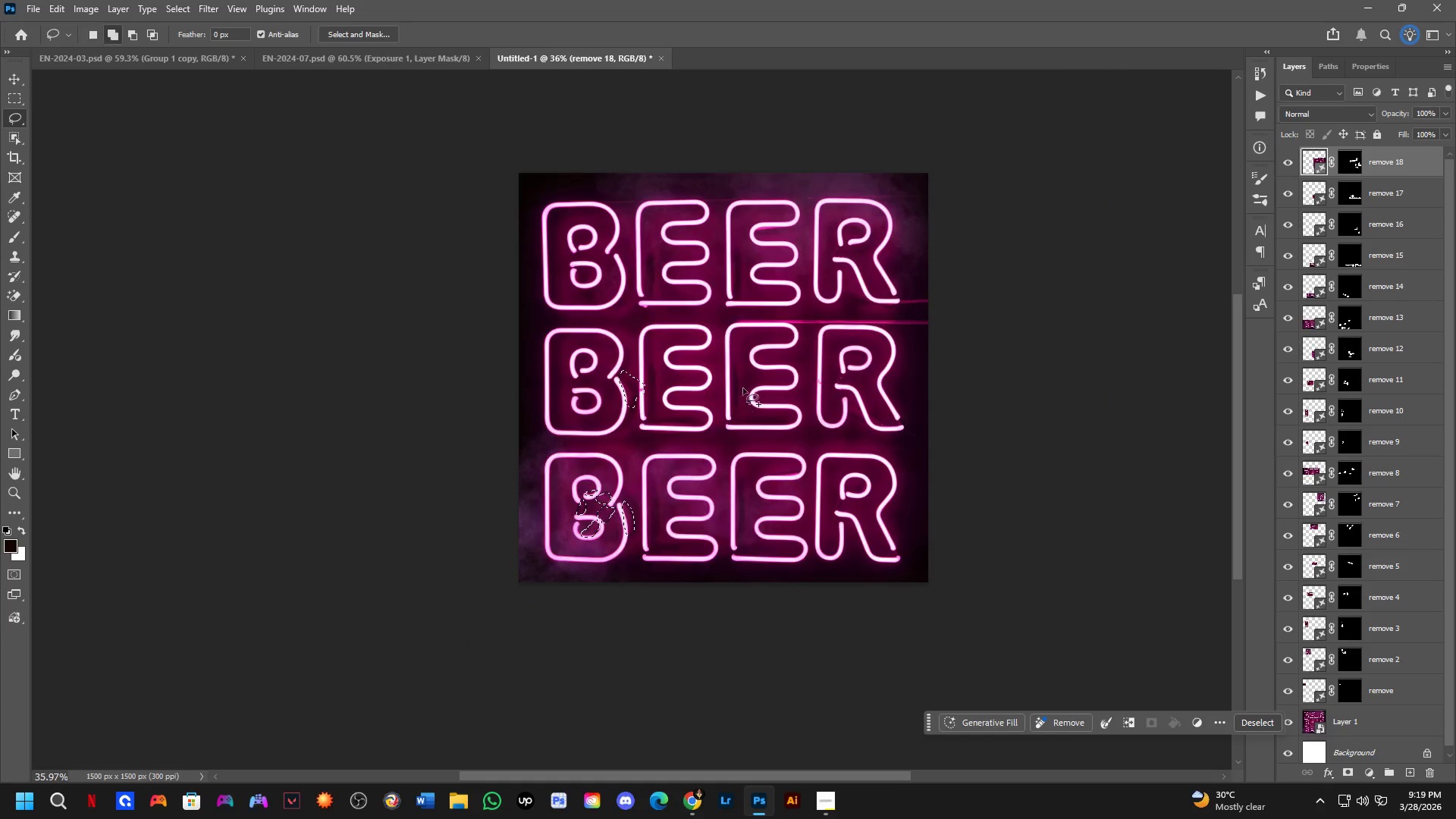 
scroll: coordinate [778, 350], scroll_direction: up, amount: 3.0
 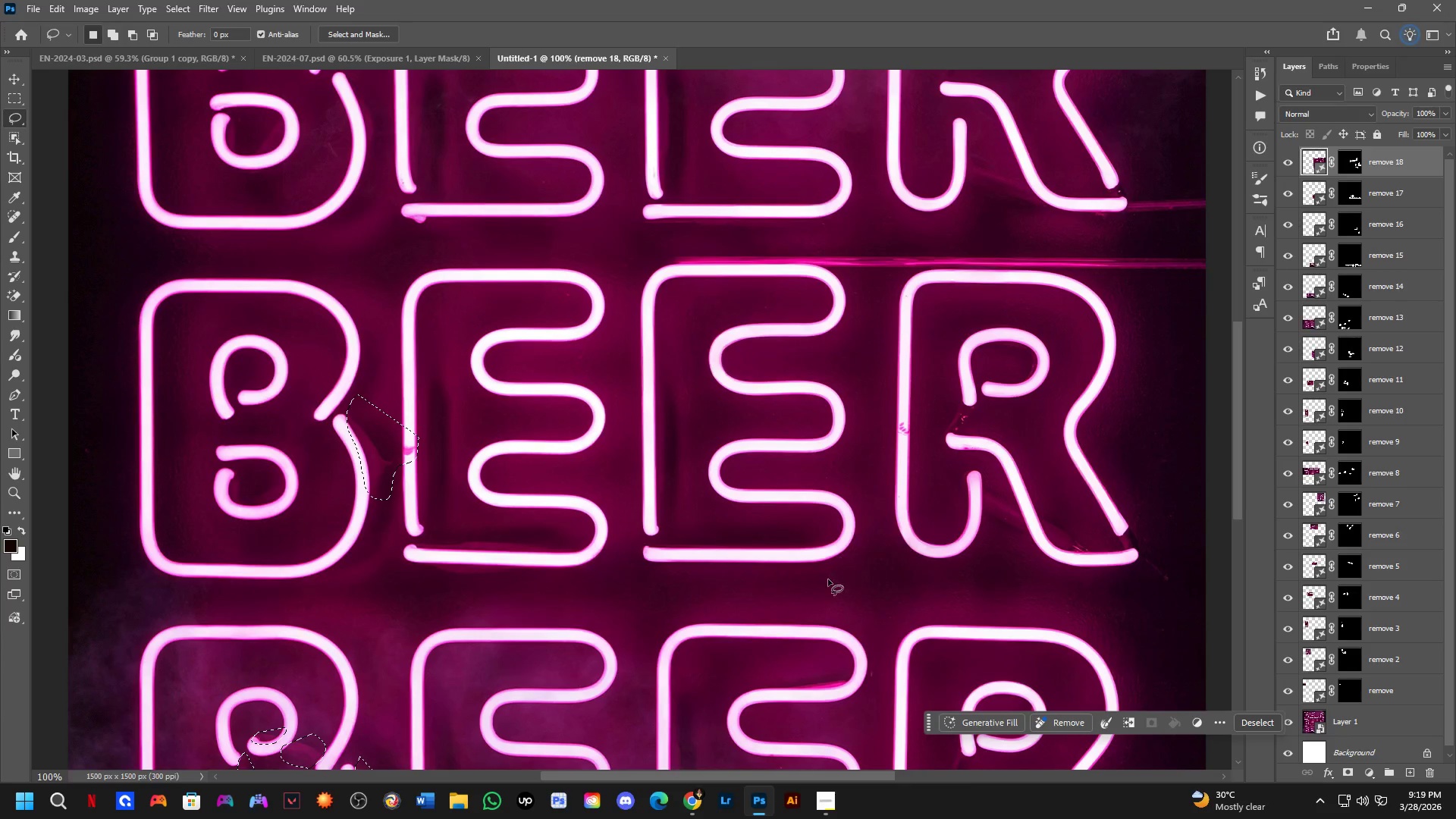 
key(Shift+ShiftLeft)
 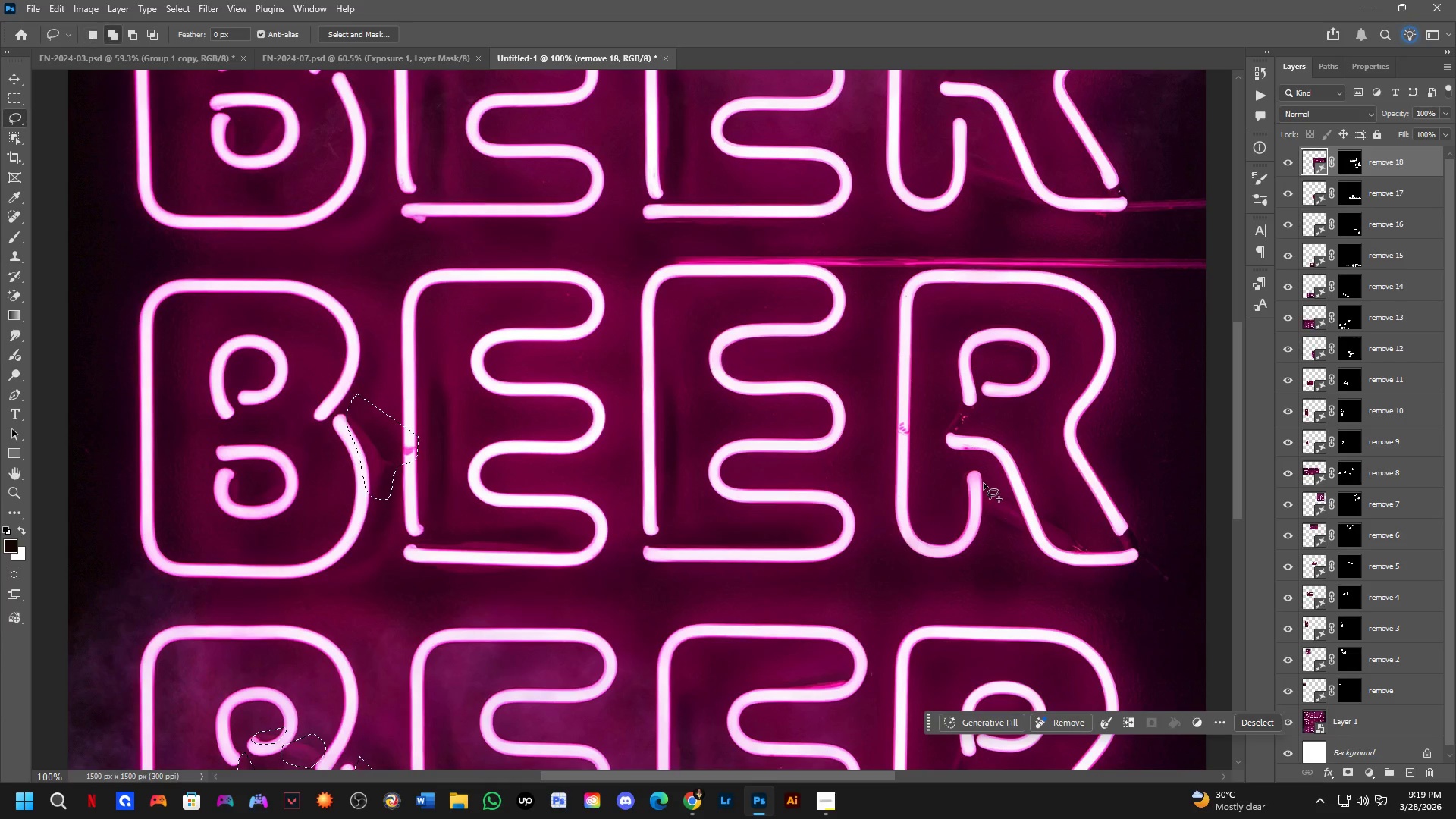 
left_click_drag(start_coordinate=[983, 482], to_coordinate=[1006, 492])
 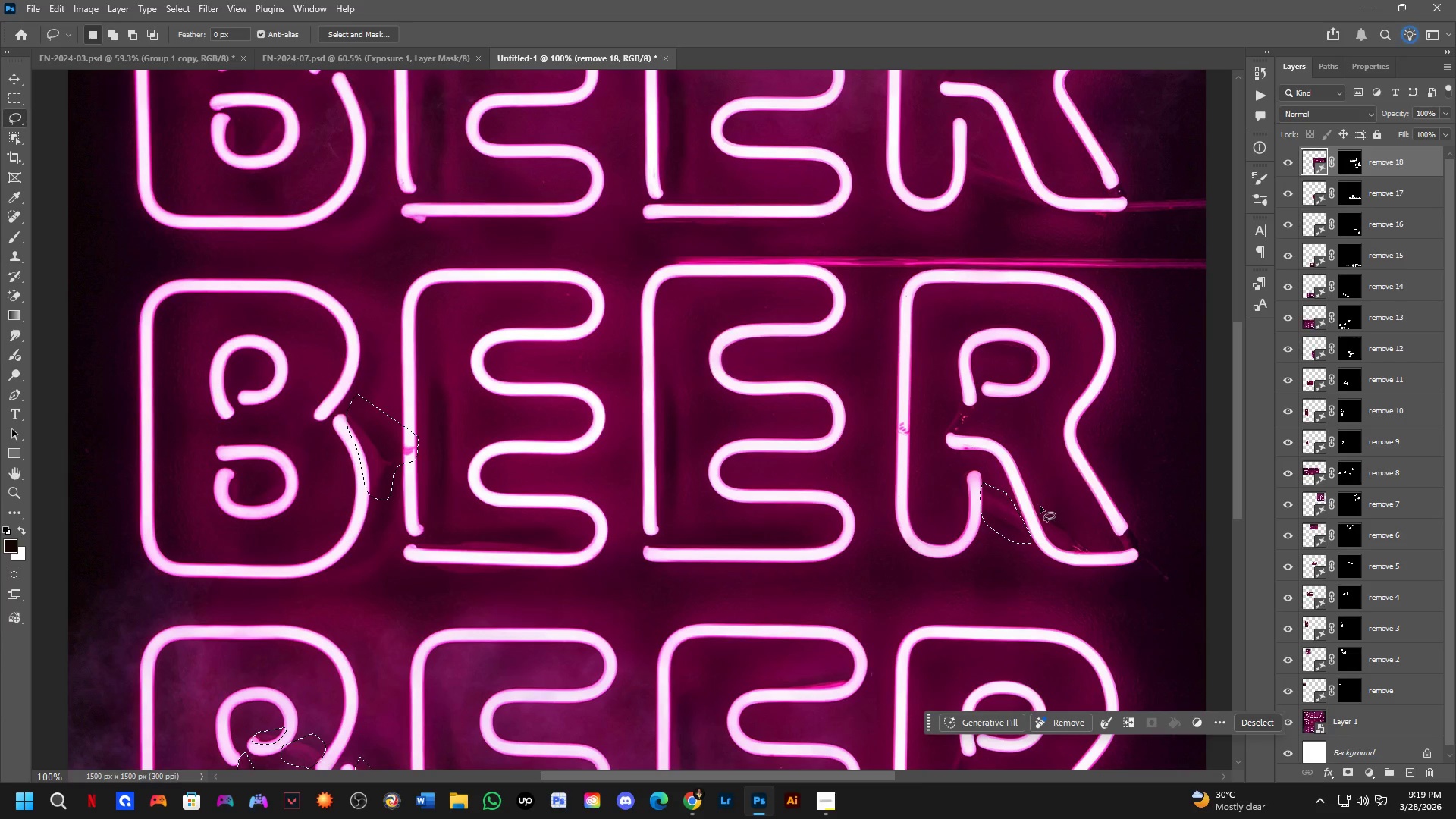 
key(Shift+ShiftLeft)
 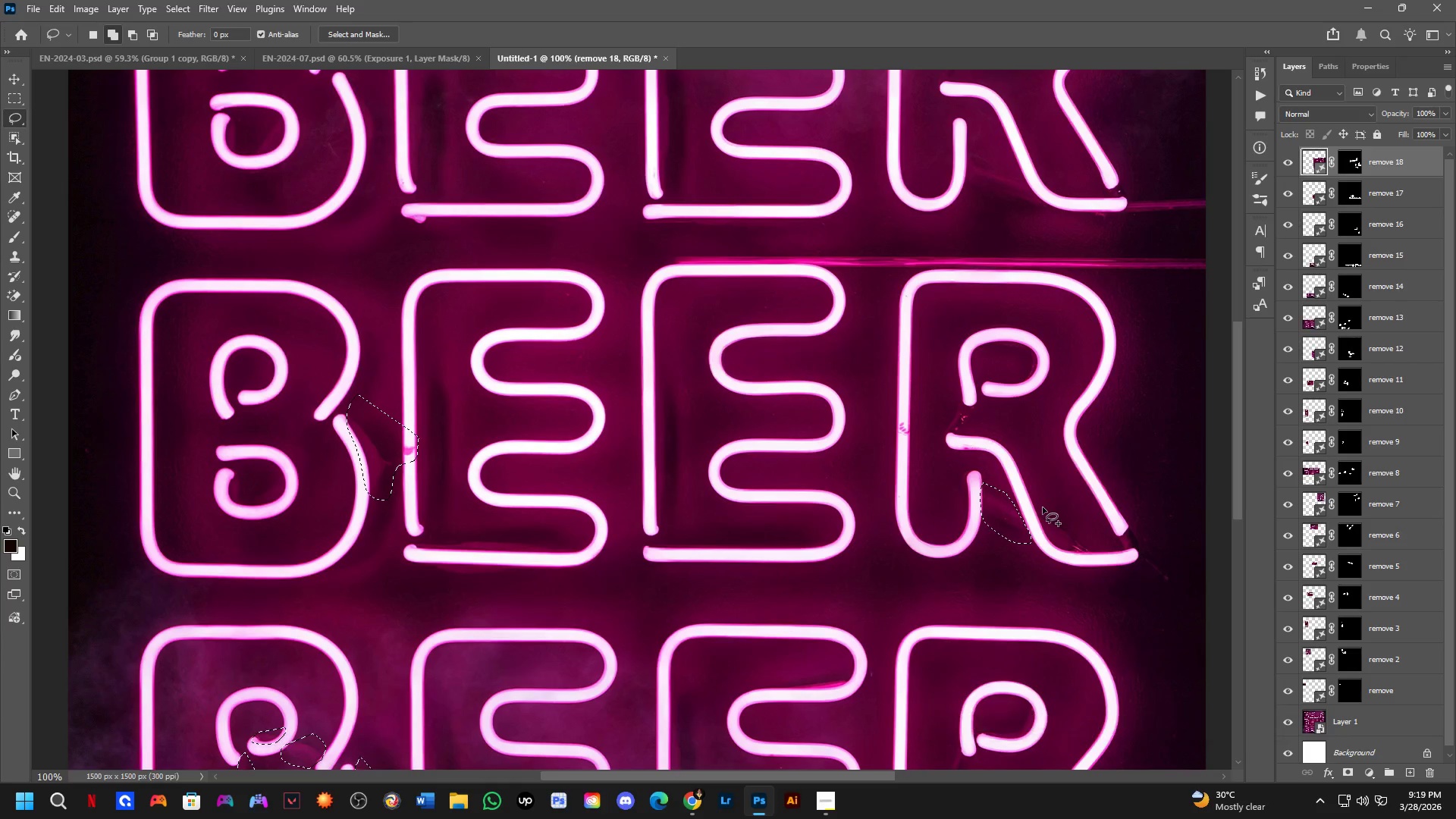 
left_click_drag(start_coordinate=[1043, 507], to_coordinate=[1089, 521])
 